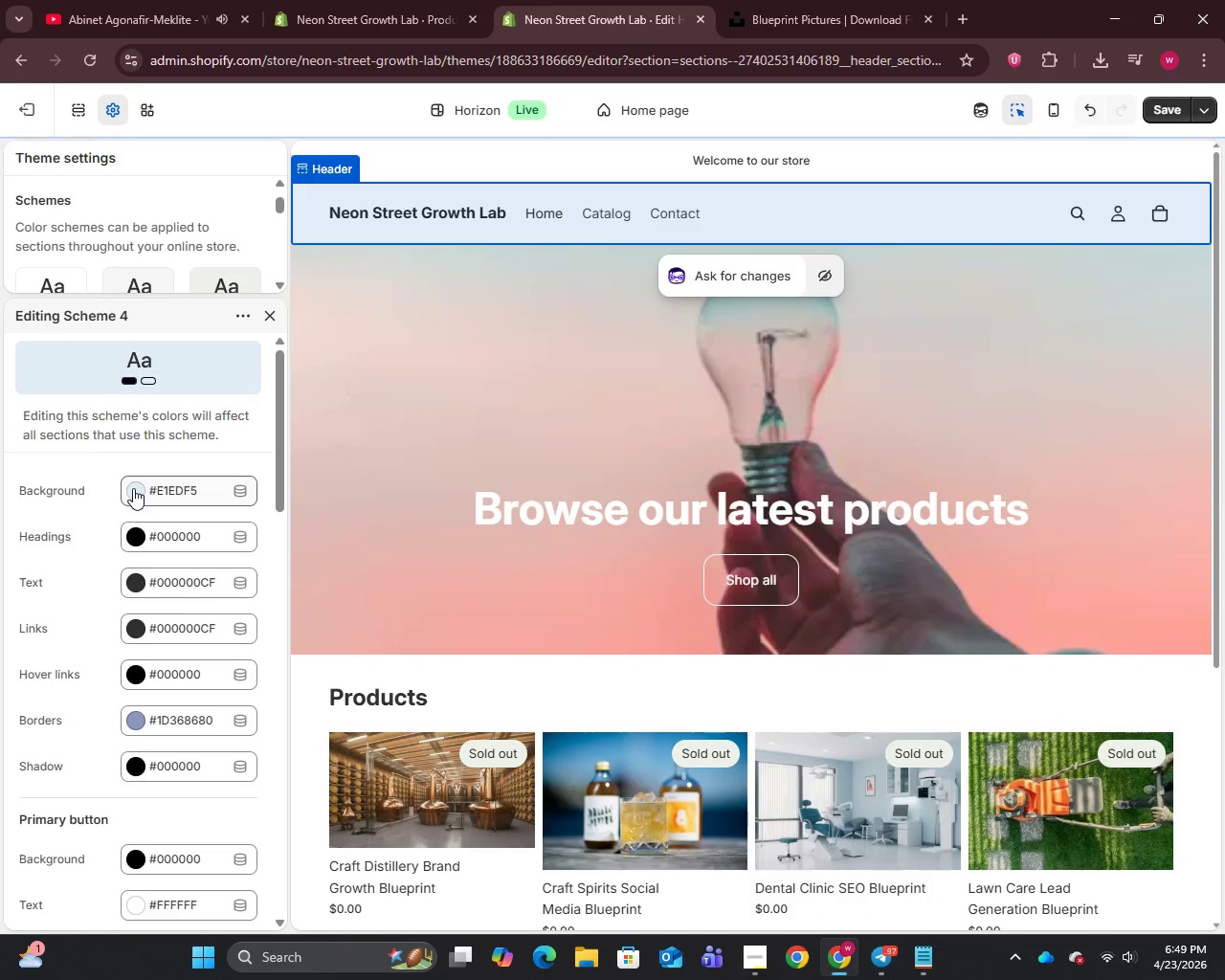 
left_click([133, 488])
 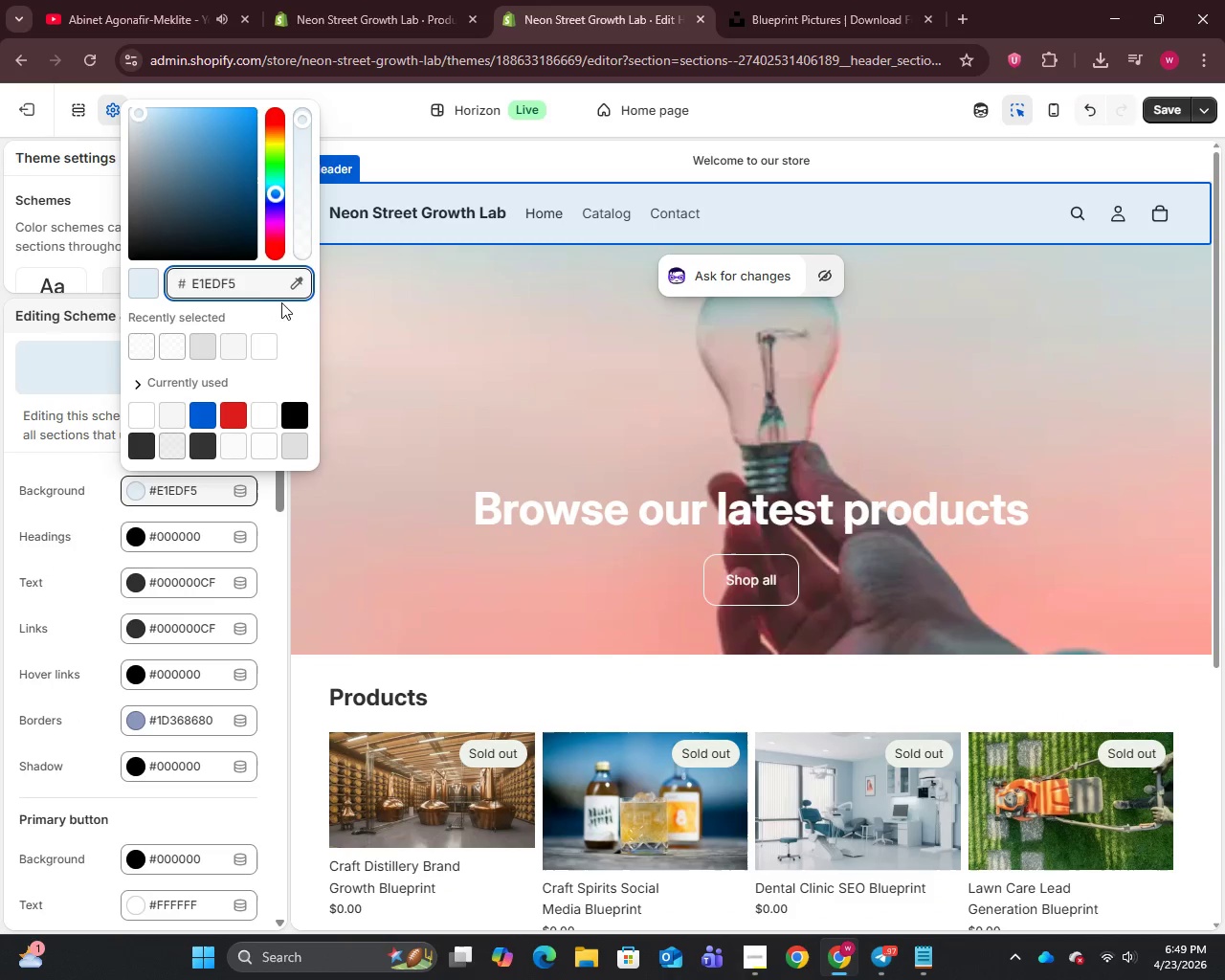 
left_click([294, 289])
 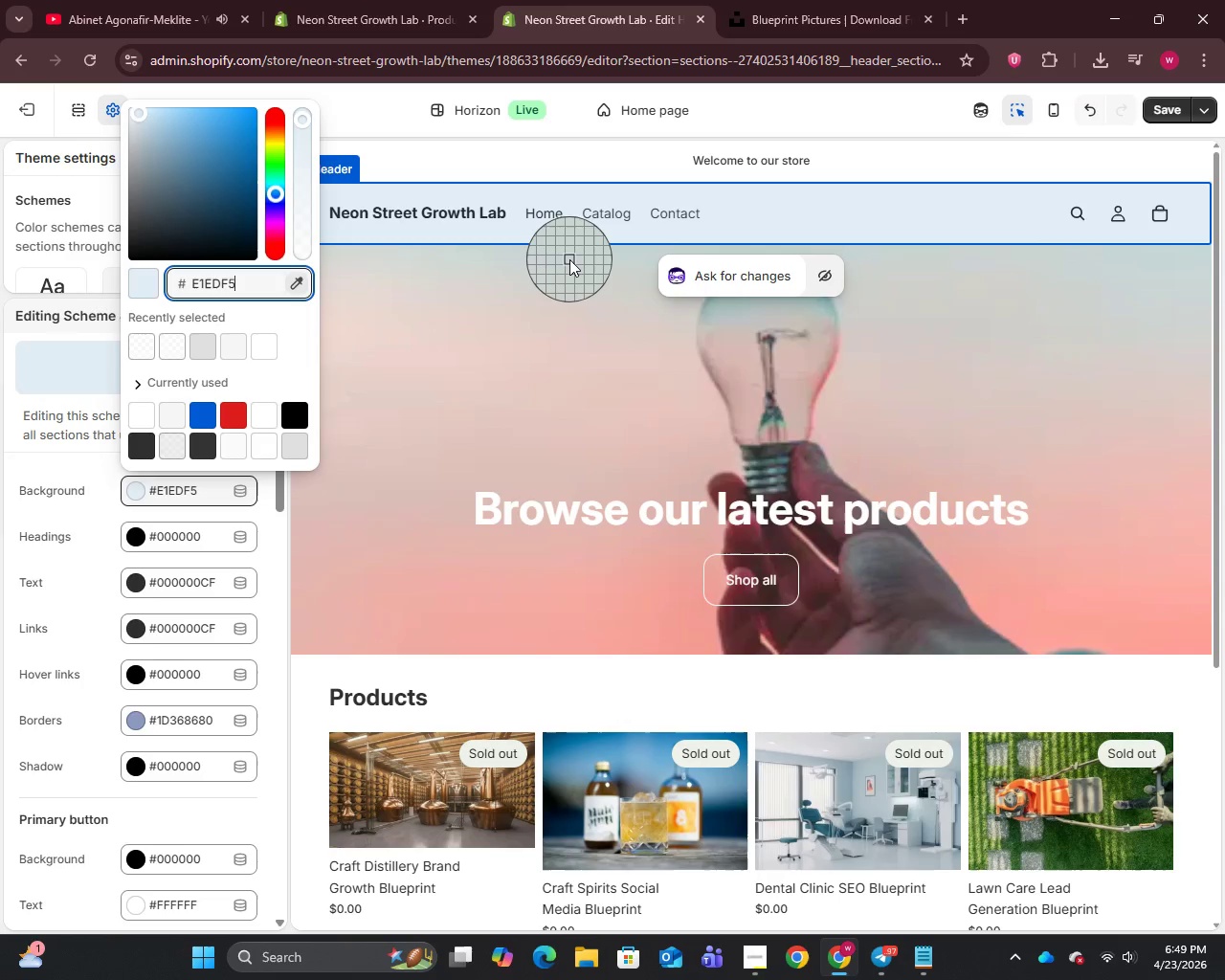 
left_click([569, 259])
 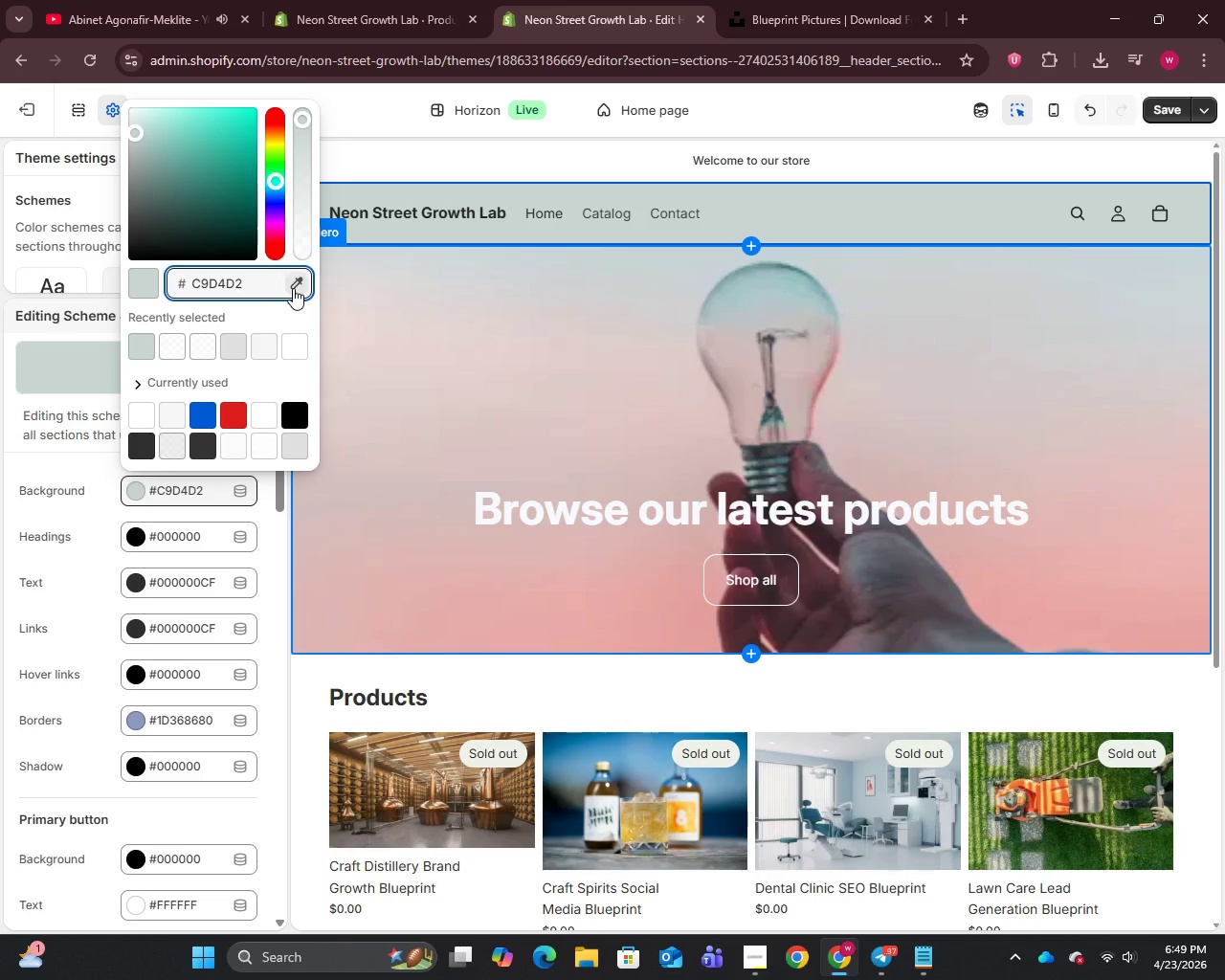 
wait(7.02)
 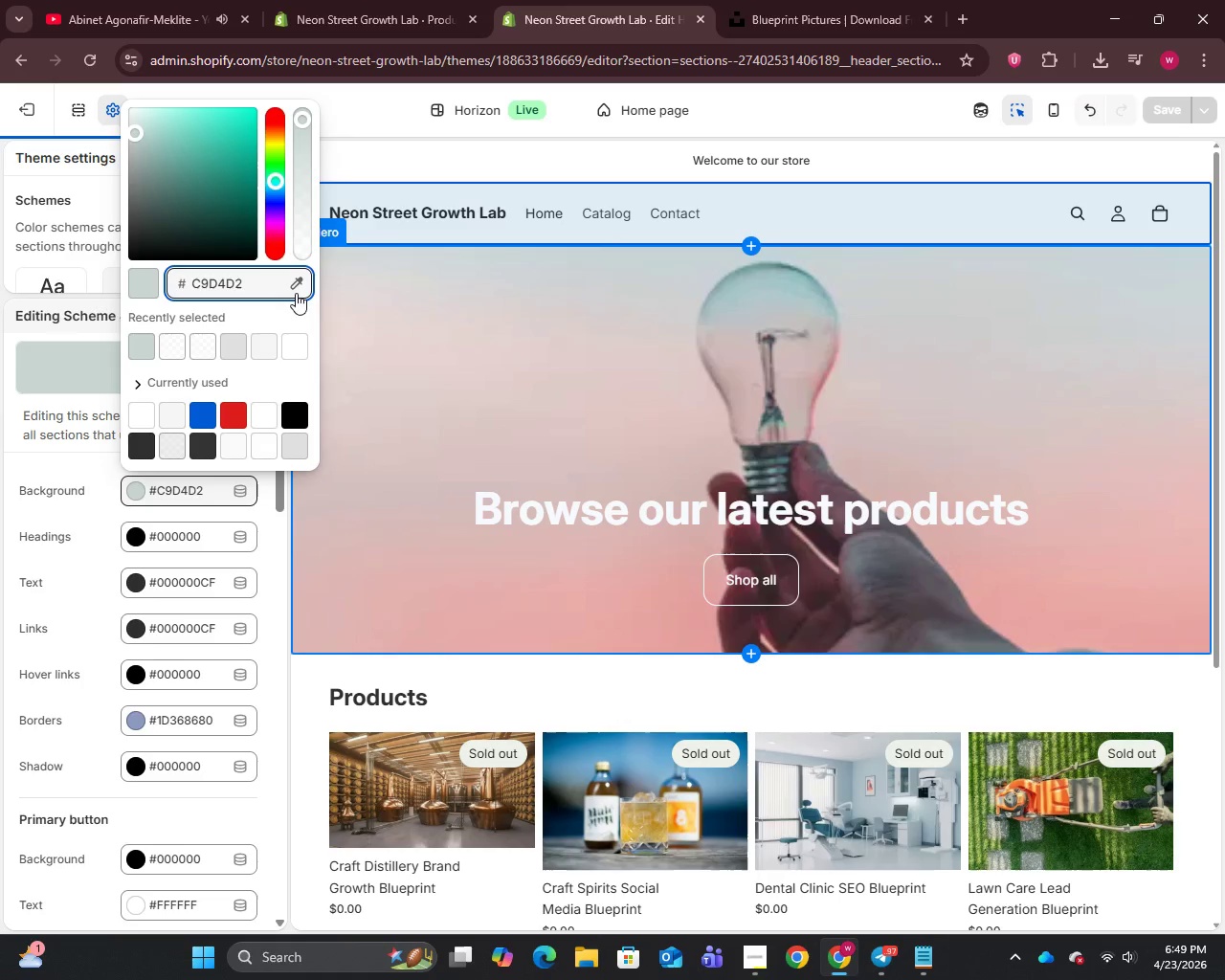 
left_click([376, 148])
 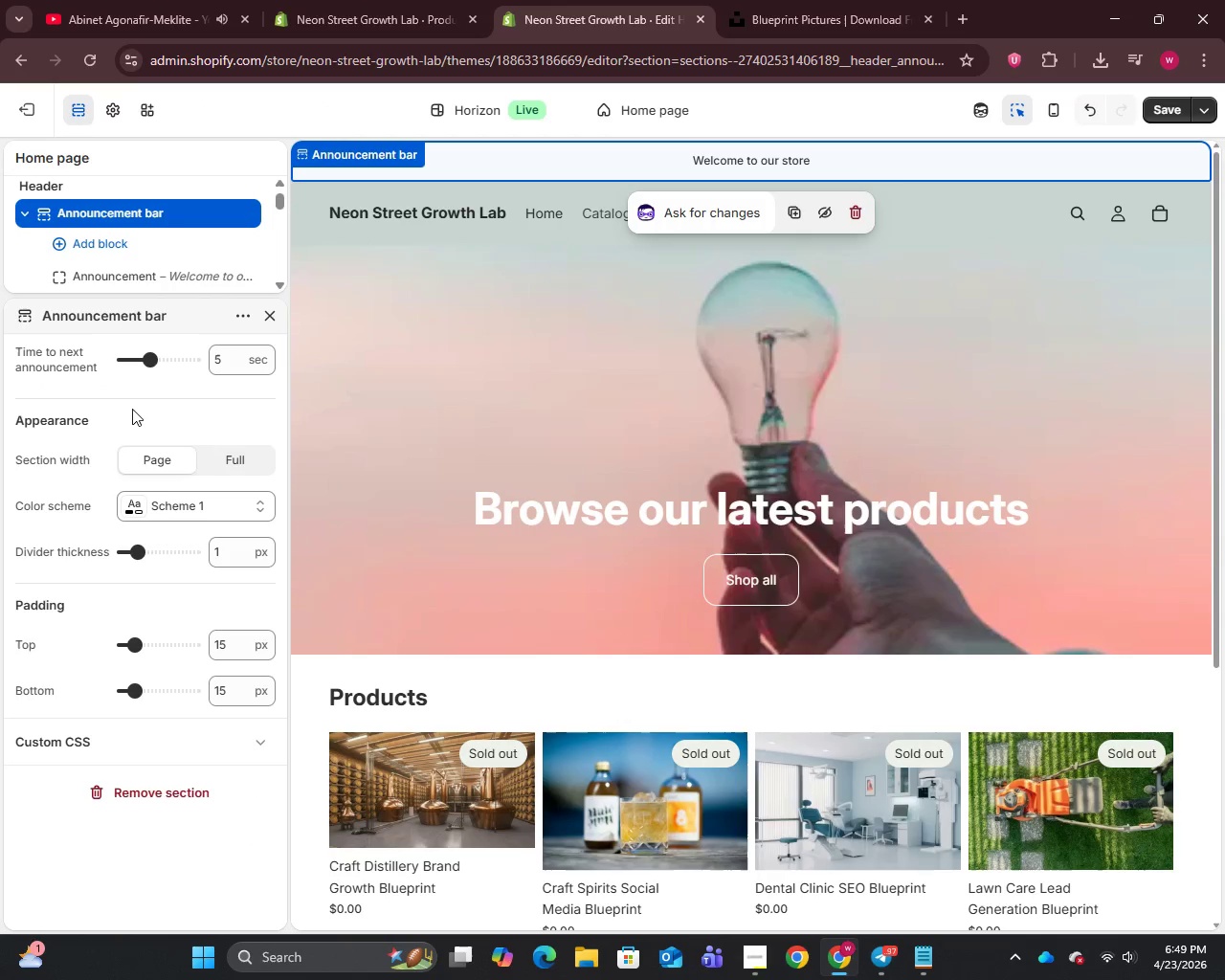 
mouse_move([151, 527])
 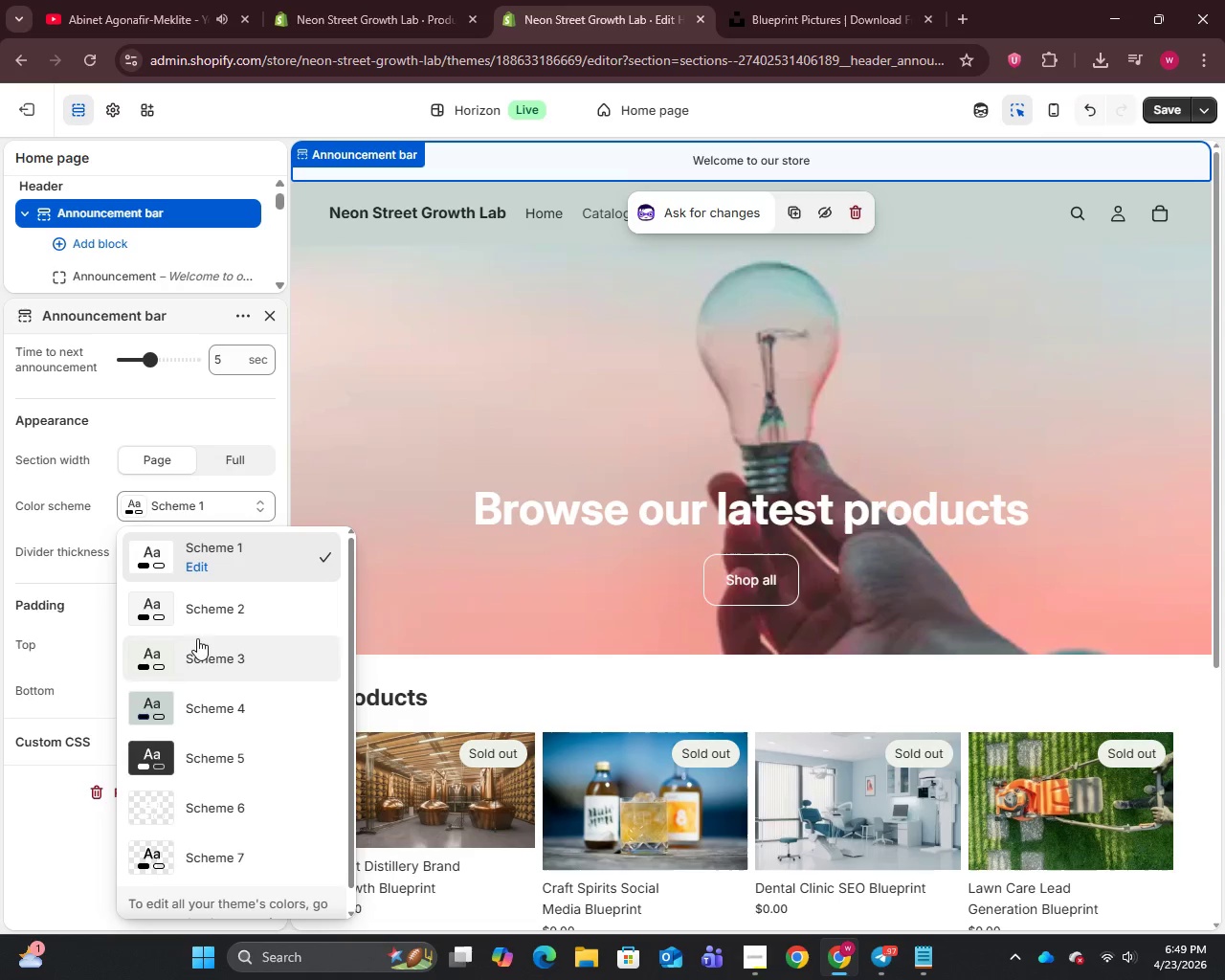 
left_click([197, 706])
 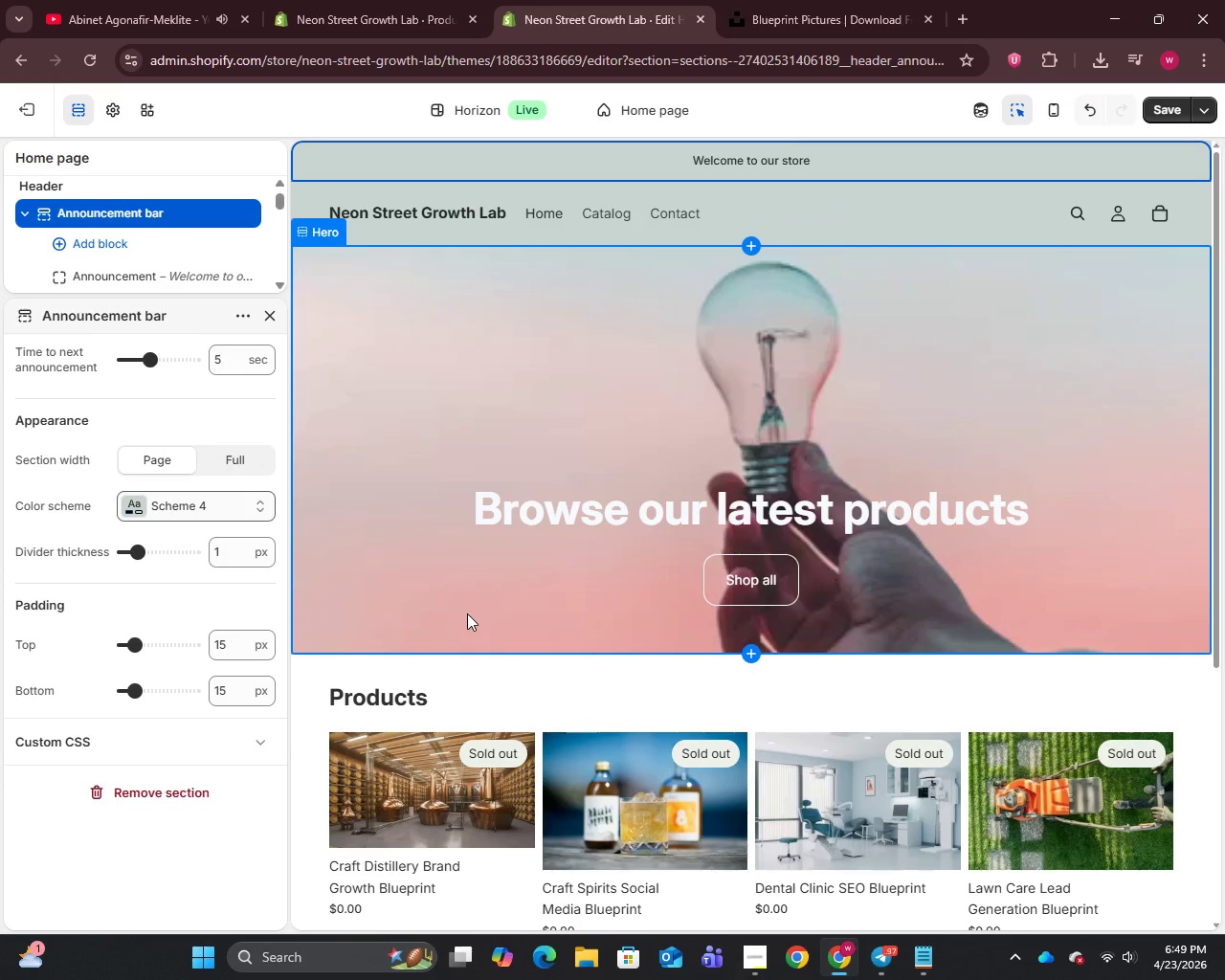 
scroll: coordinate [461, 610], scroll_direction: down, amount: 13.0
 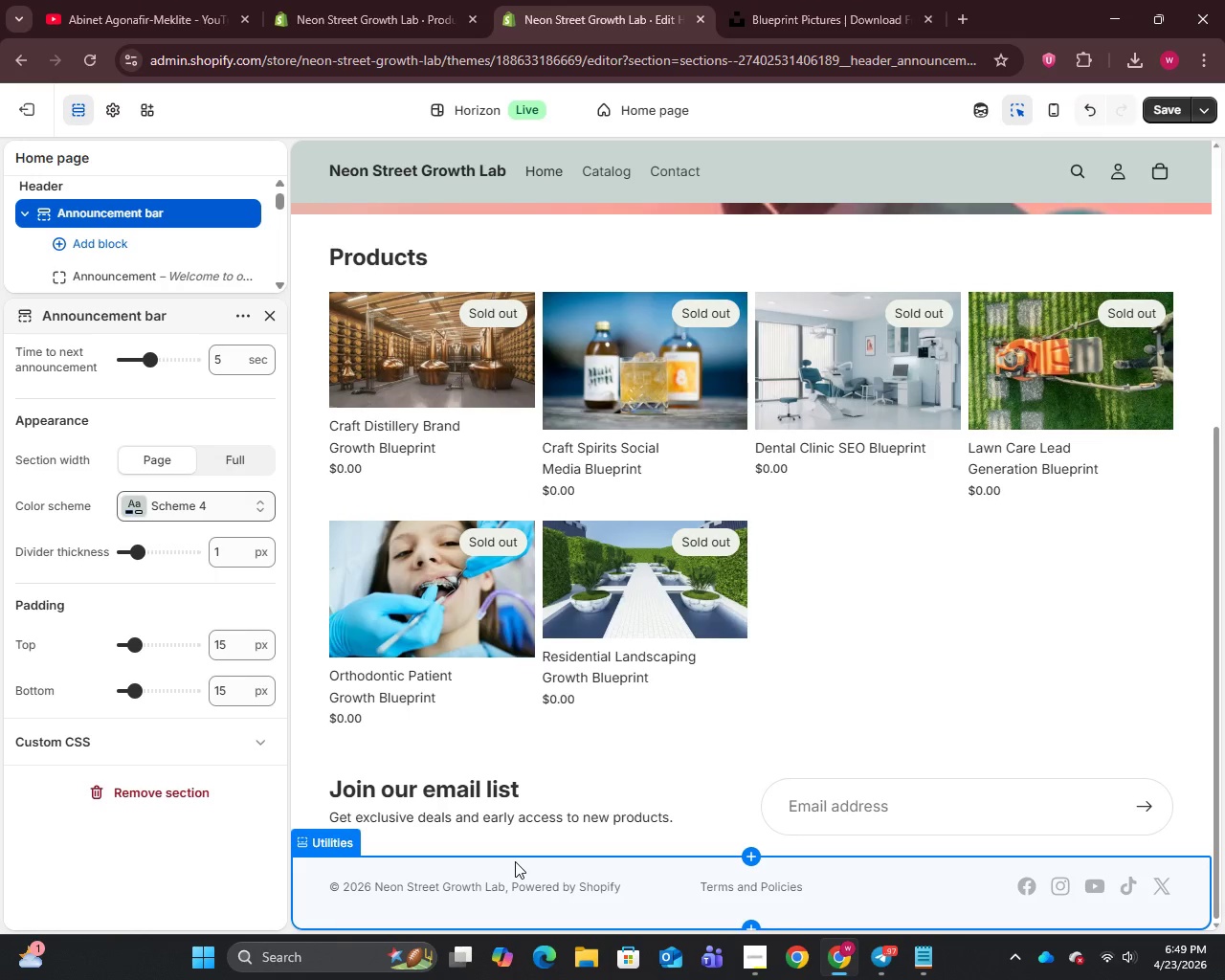 
left_click([515, 861])
 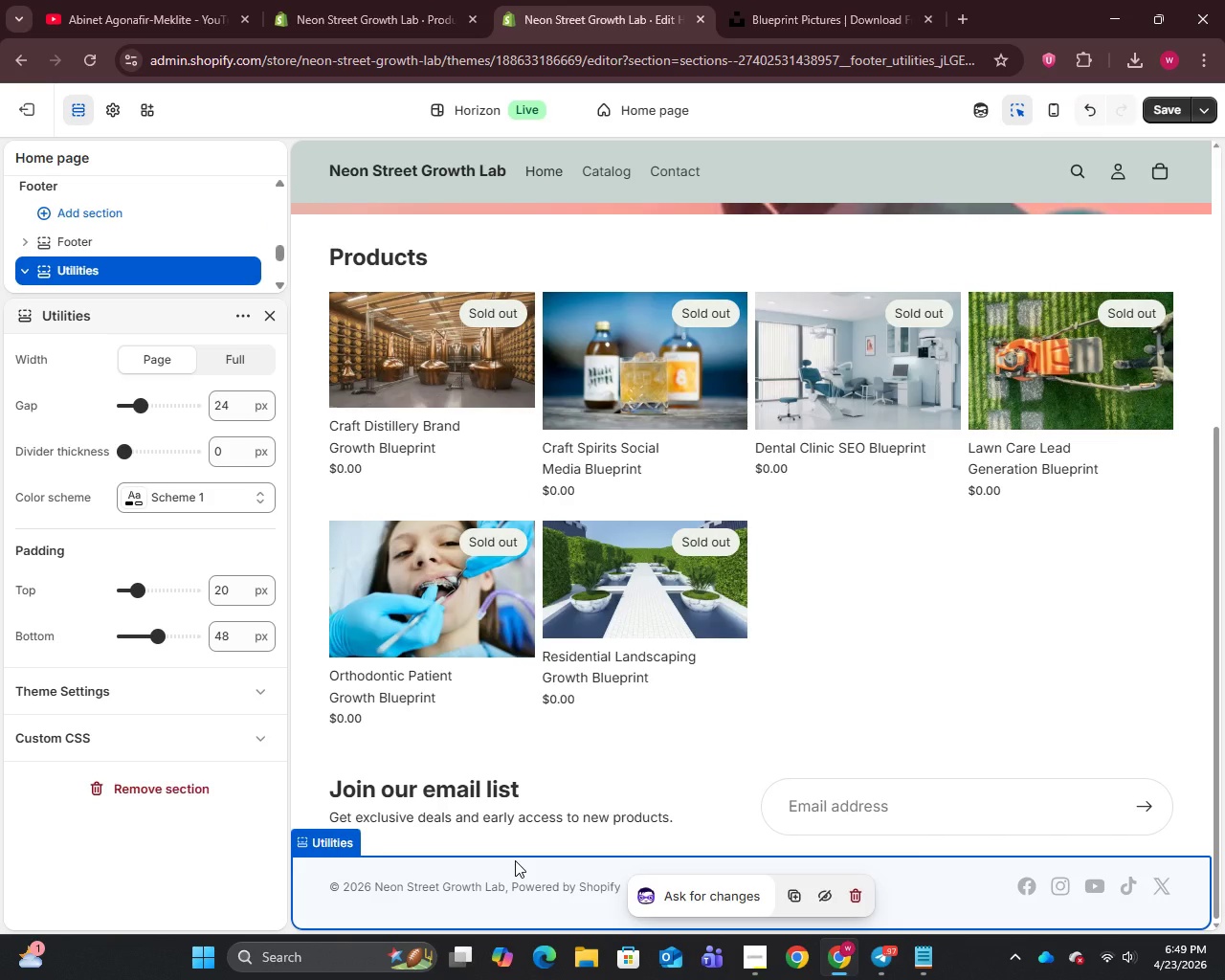 
wait(6.25)
 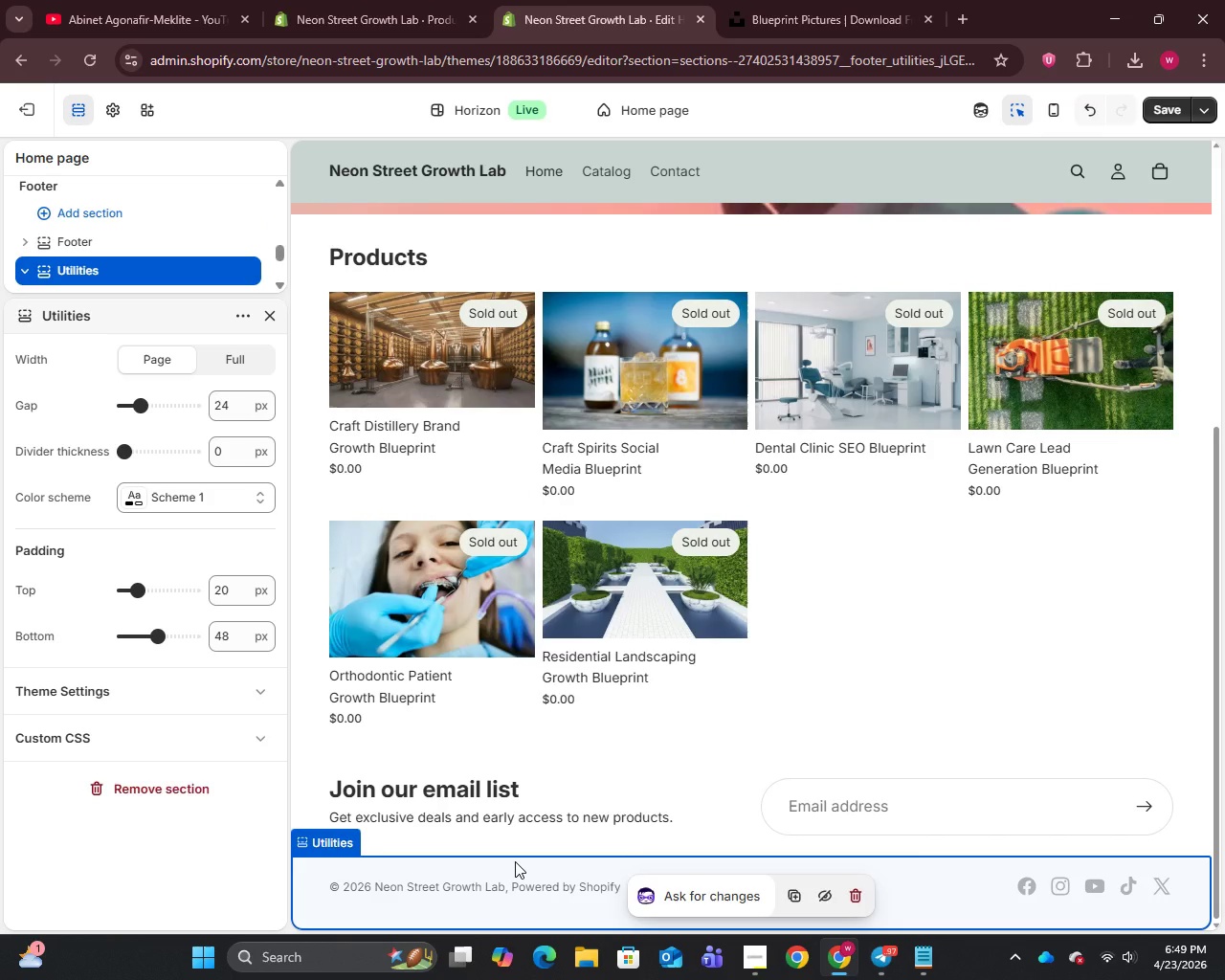 
left_click([126, 497])
 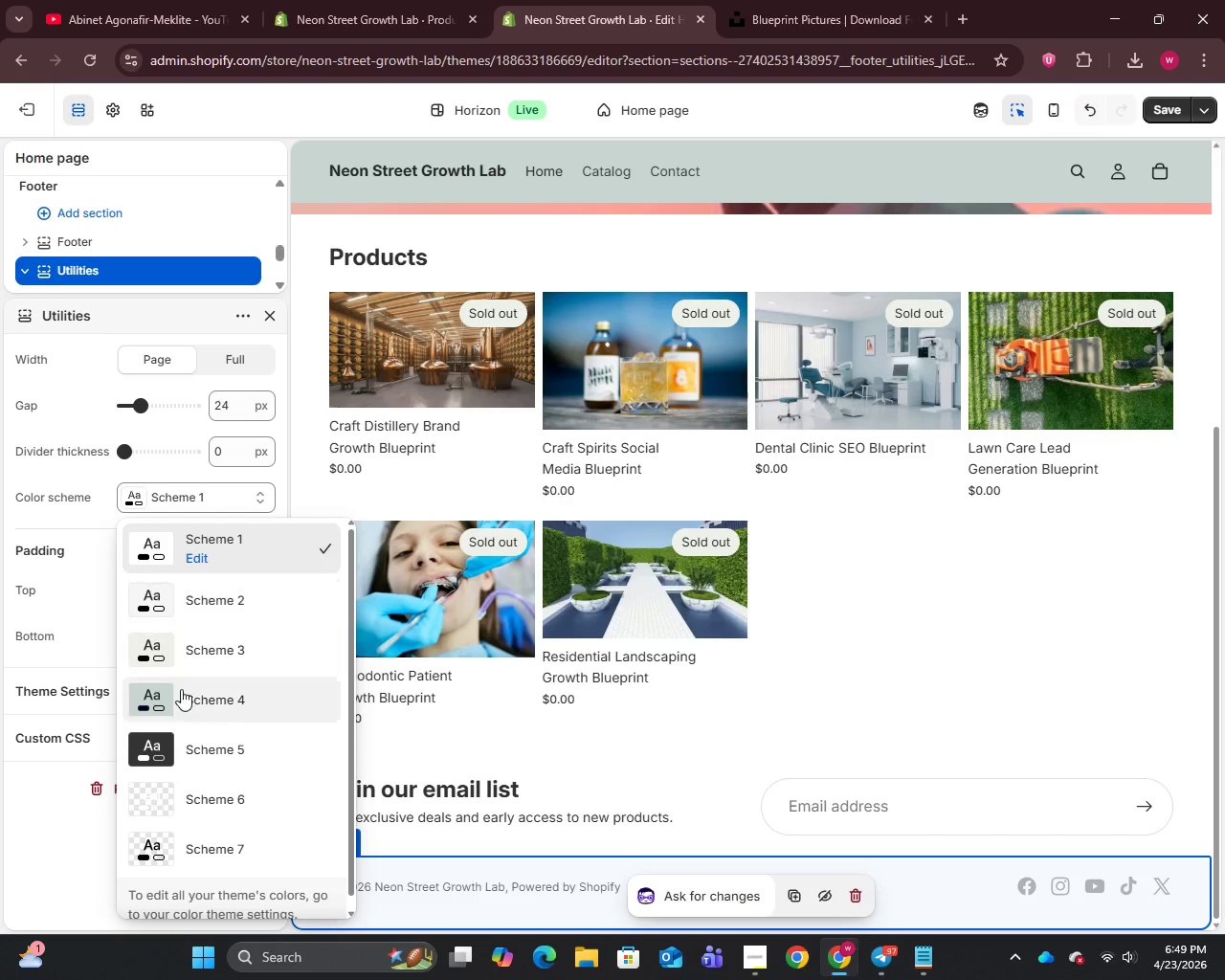 
left_click([179, 703])
 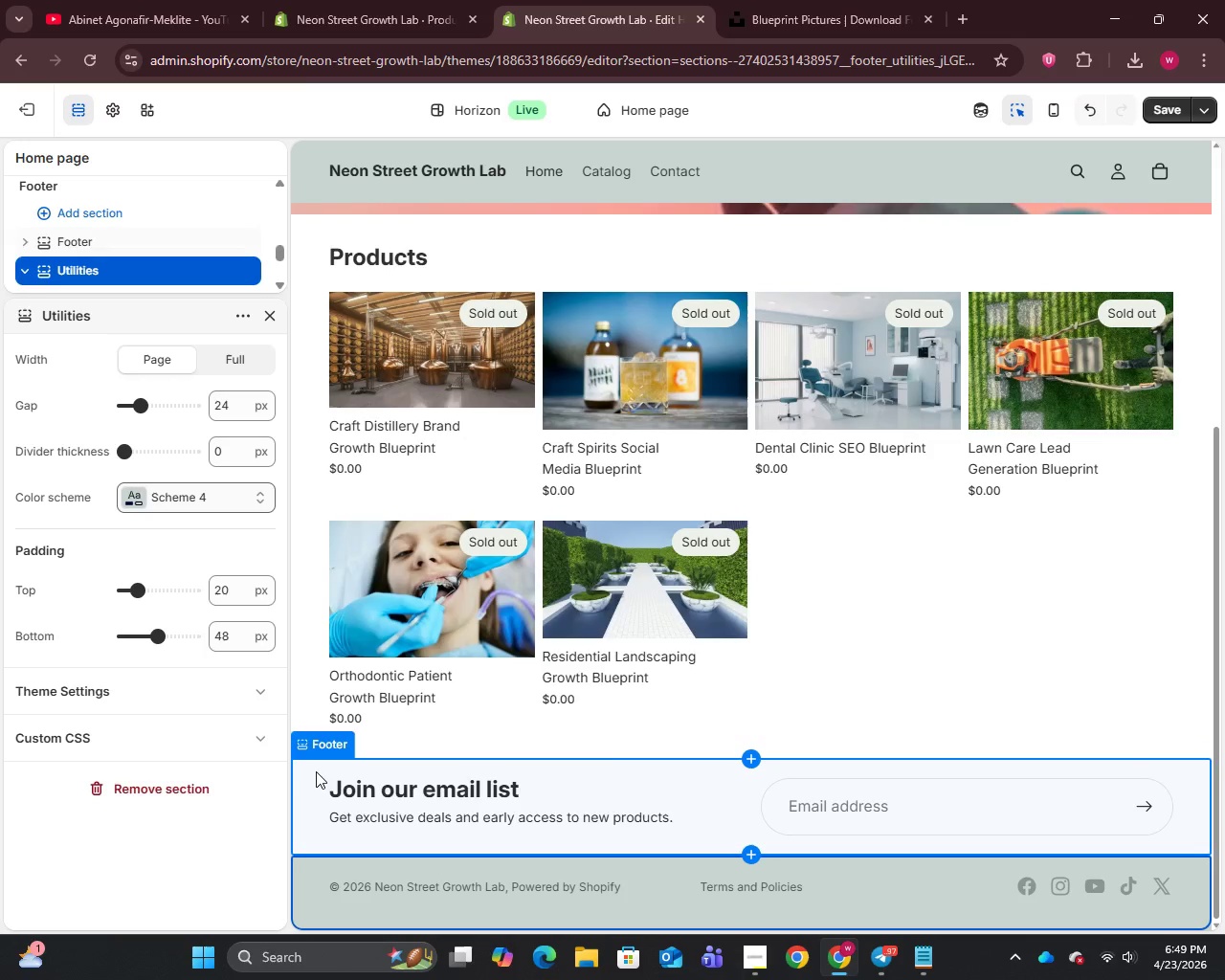 
left_click([319, 778])
 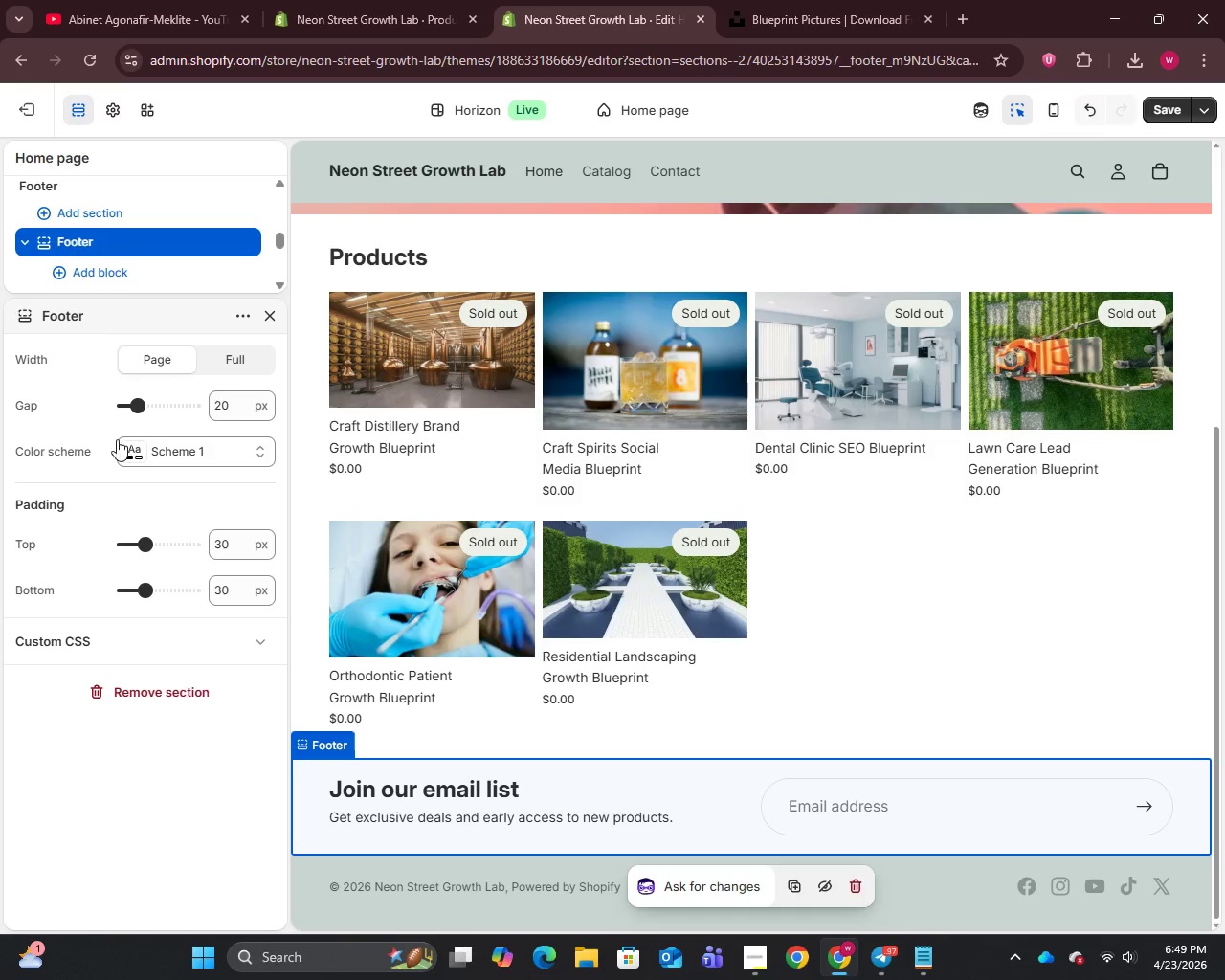 
left_click([129, 449])
 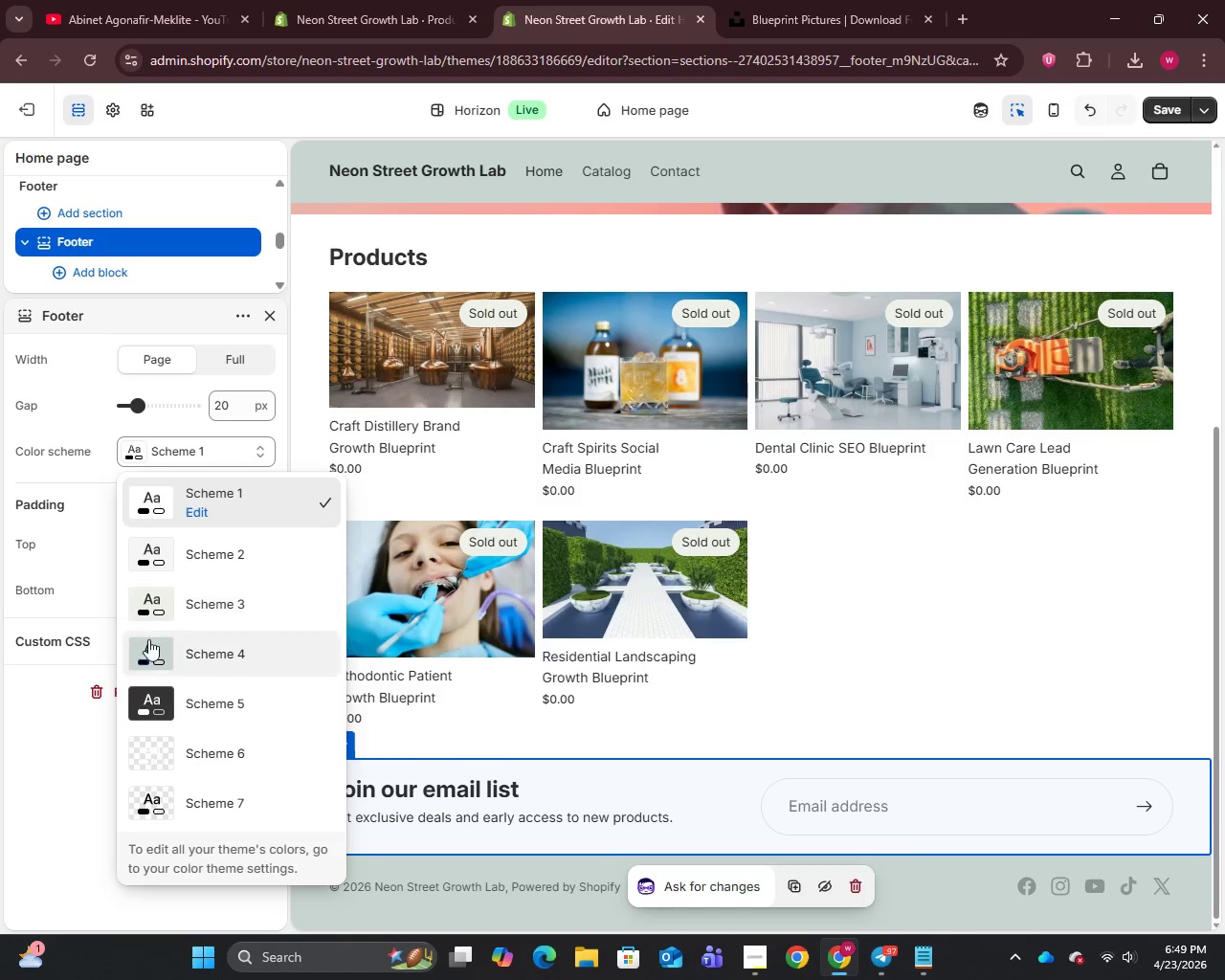 
left_click([146, 648])
 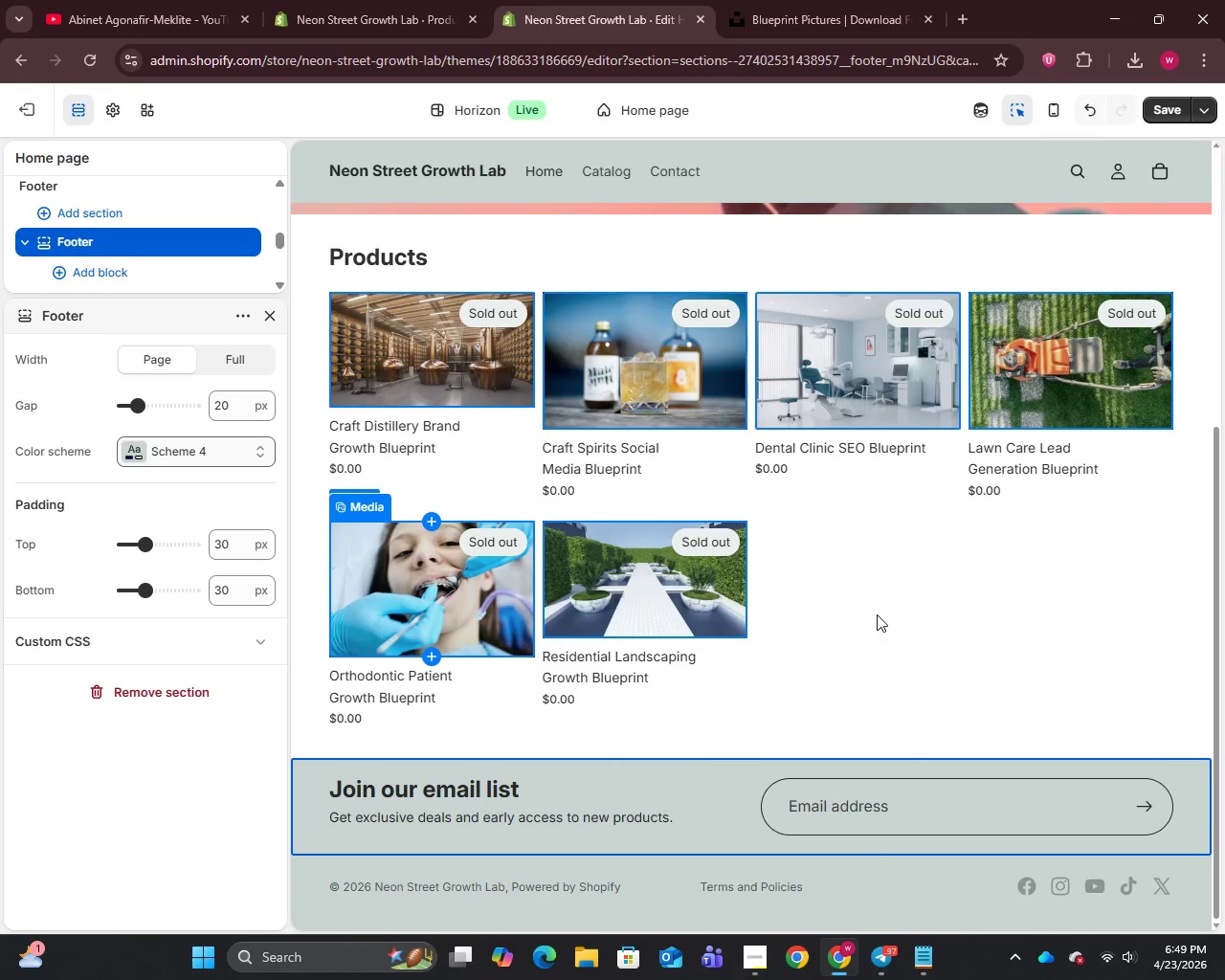 
scroll: coordinate [869, 599], scroll_direction: up, amount: 6.0
 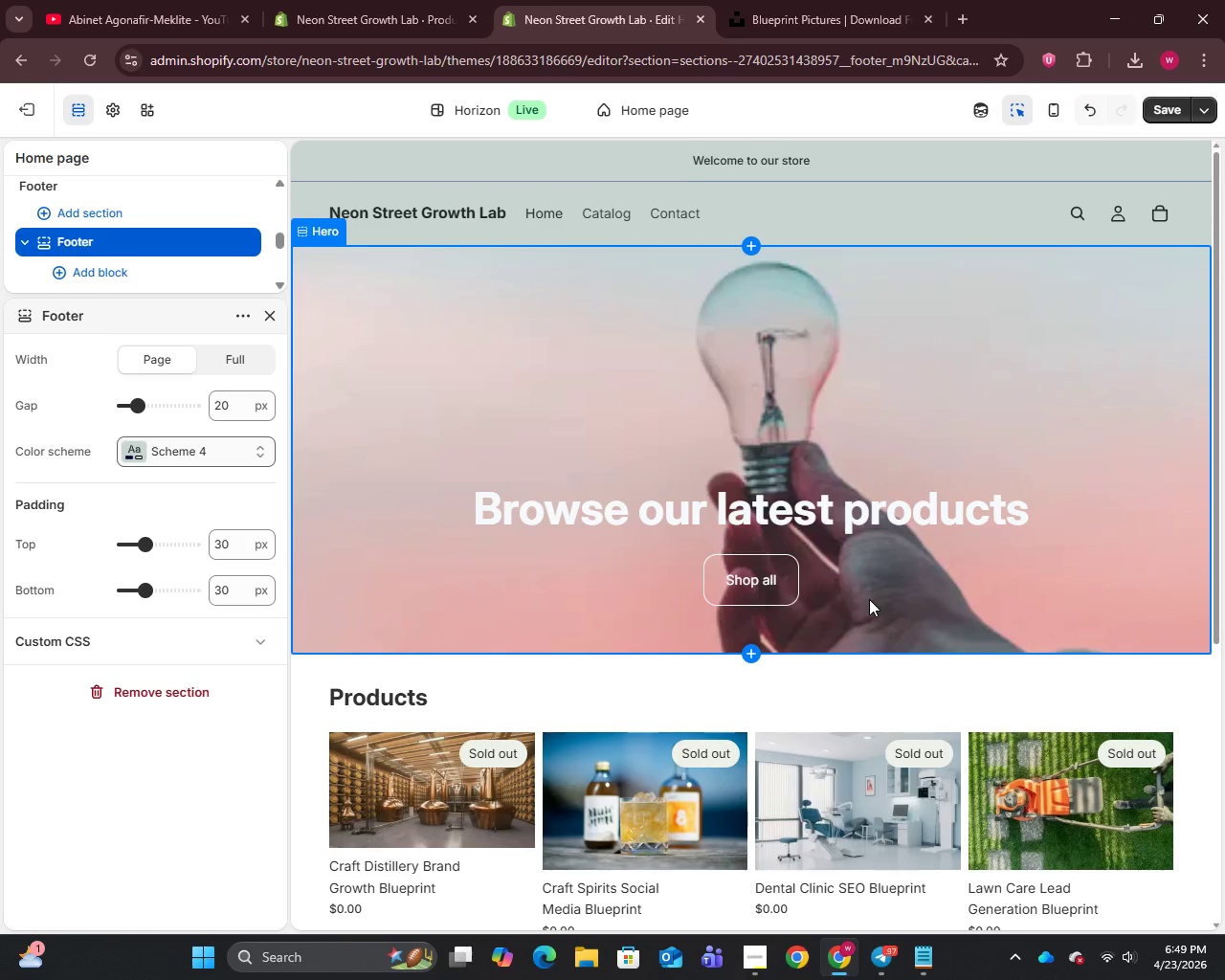 
scroll: coordinate [869, 599], scroll_direction: down, amount: 5.0
 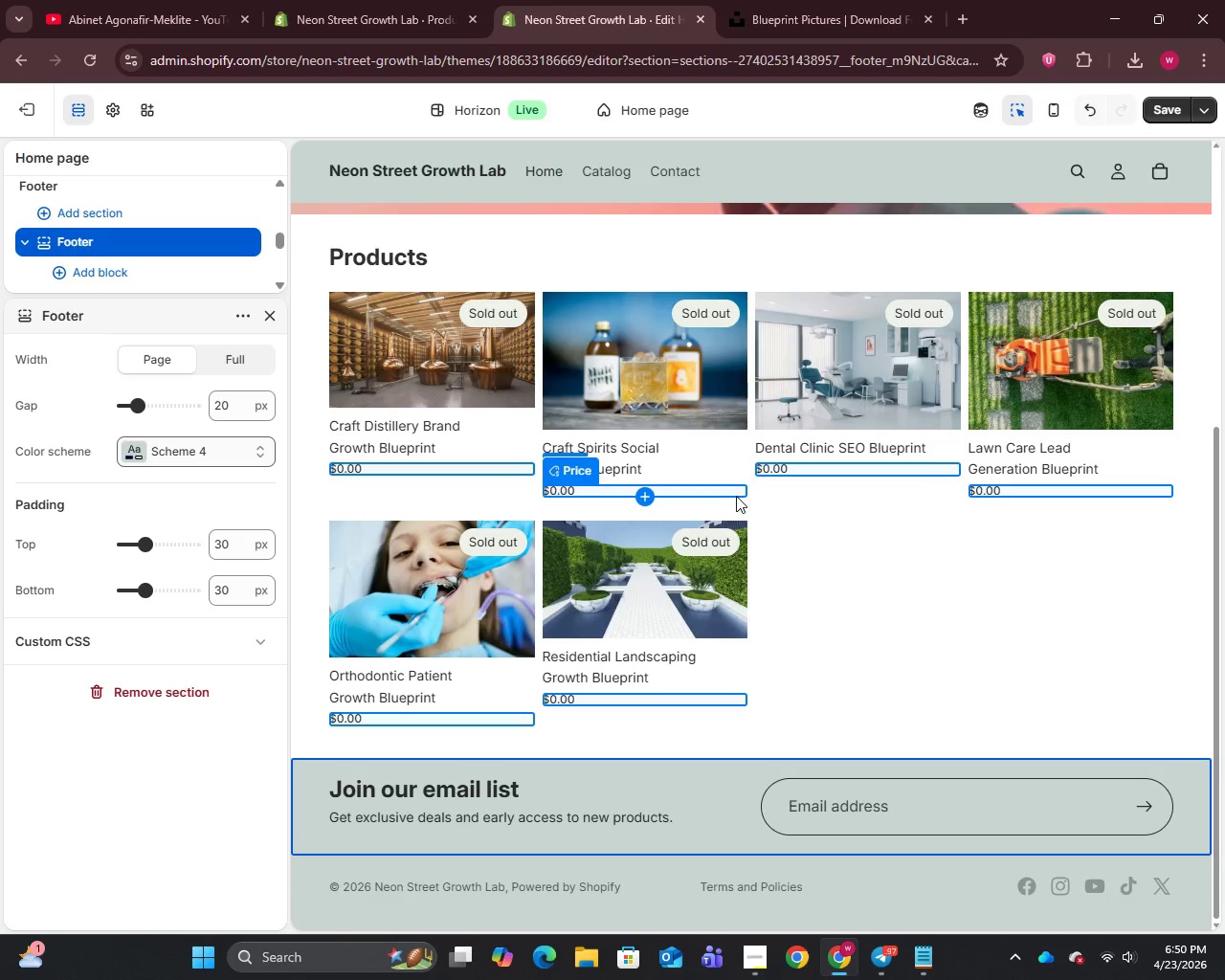 
wait(6.96)
 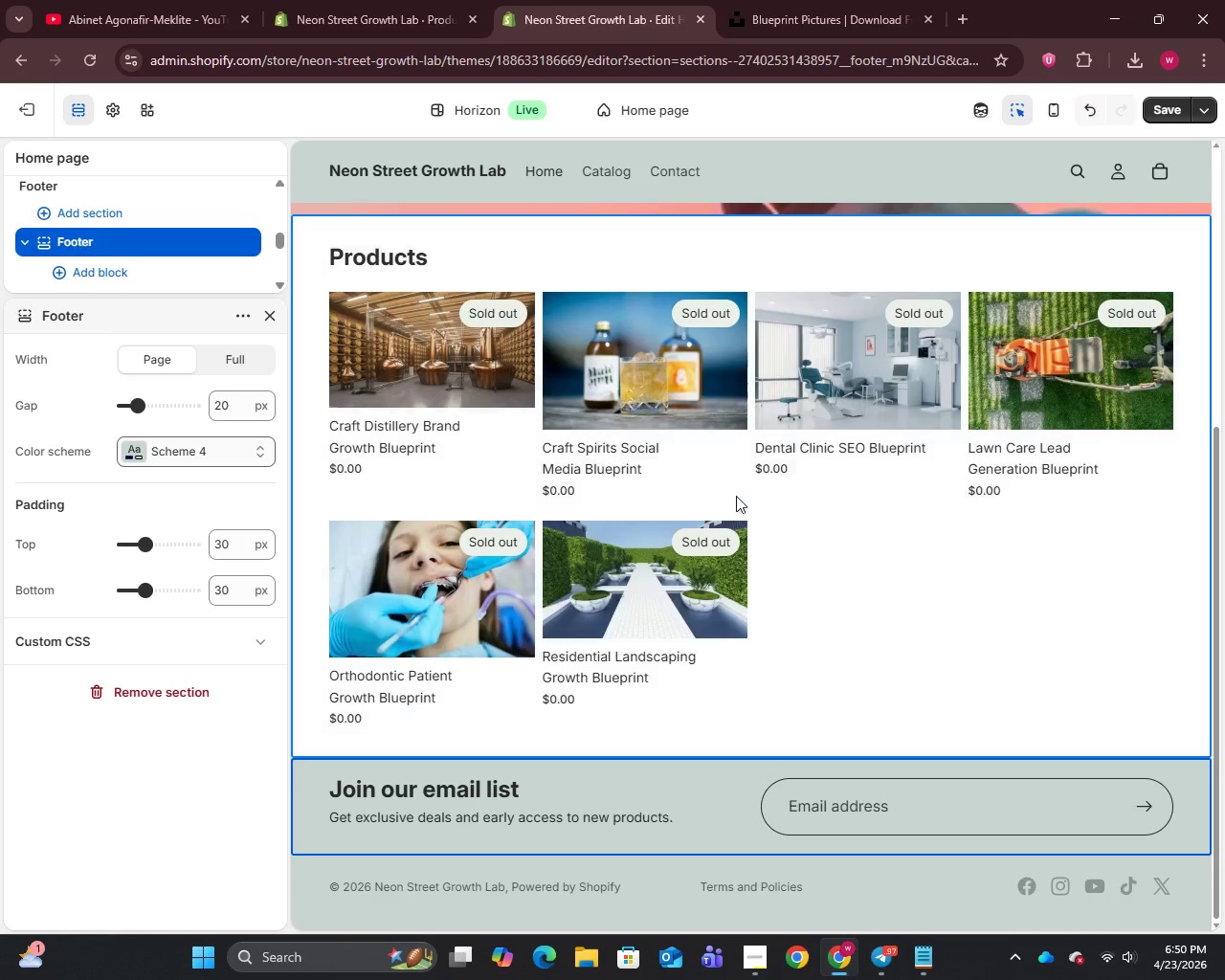 
scroll: coordinate [931, 636], scroll_direction: up, amount: 12.0
 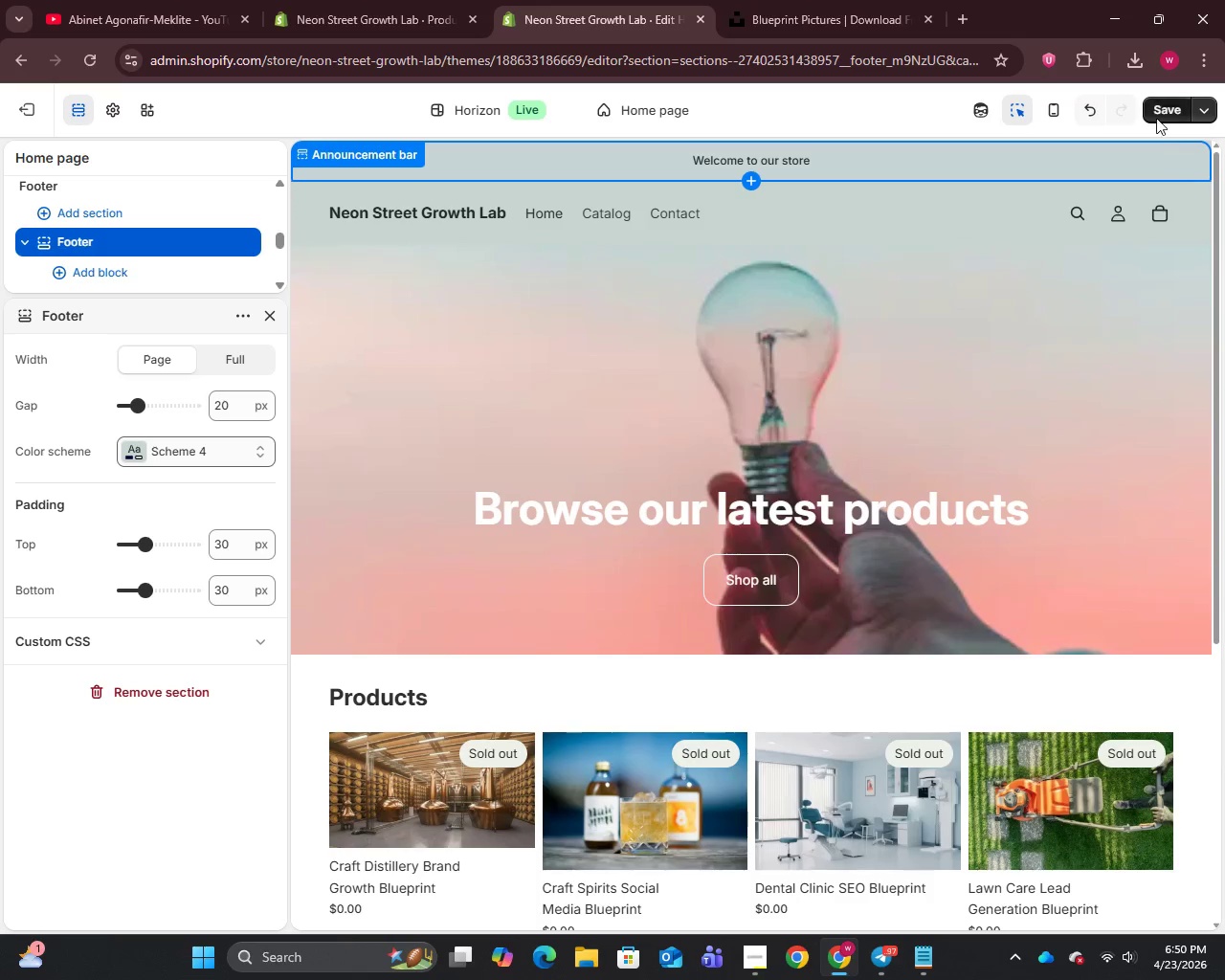 
left_click([1160, 113])
 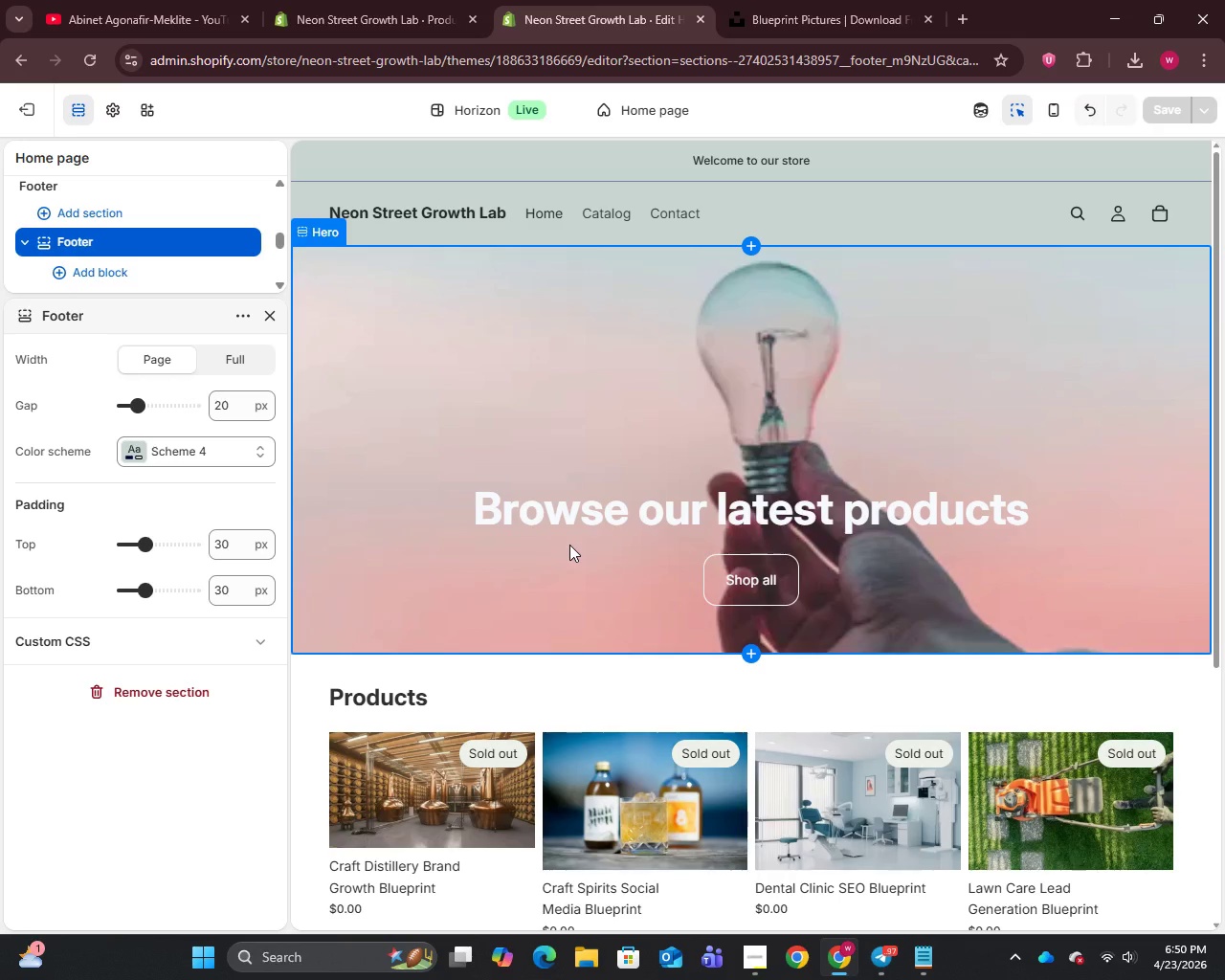 
wait(17.27)
 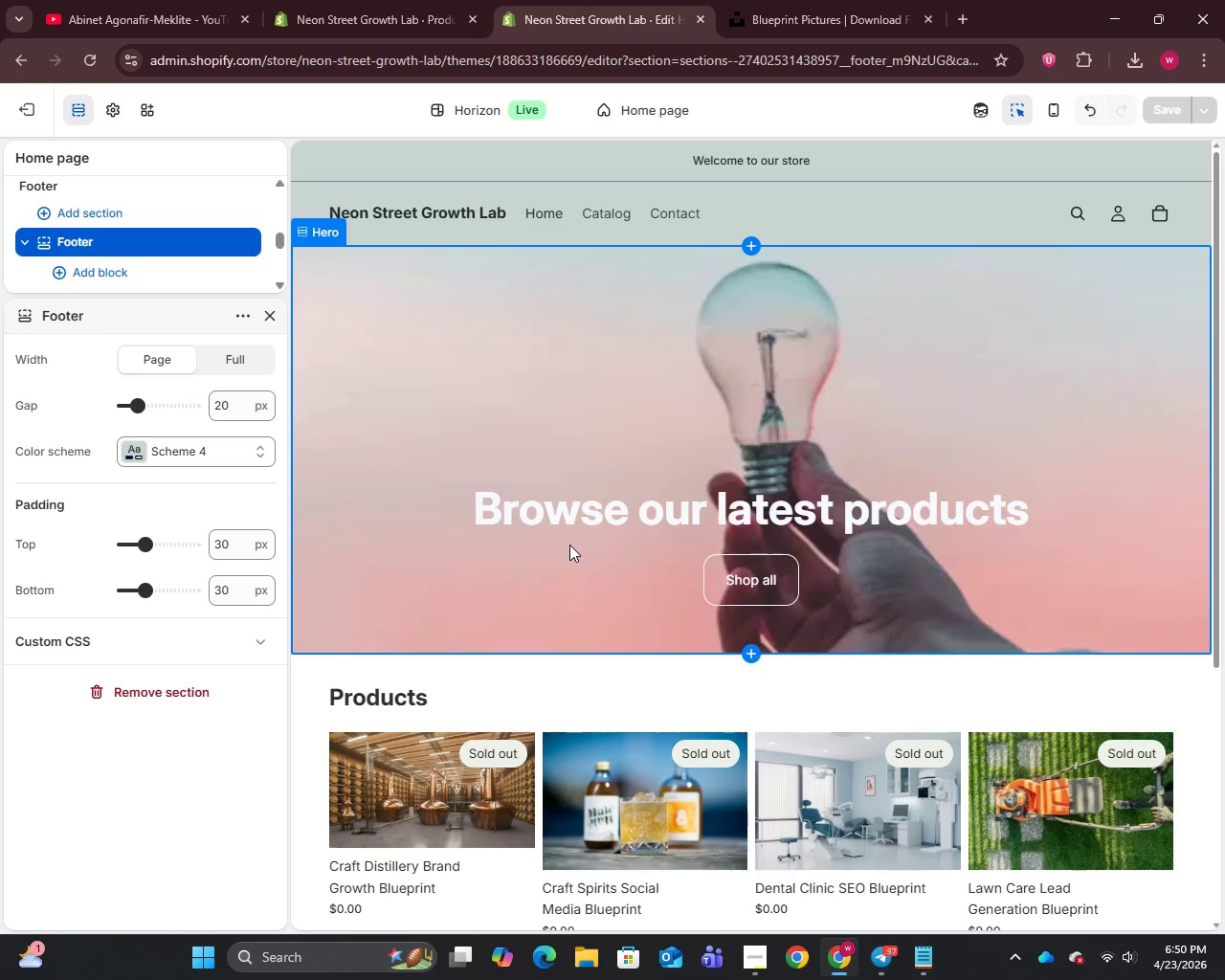 
left_click([536, 520])
 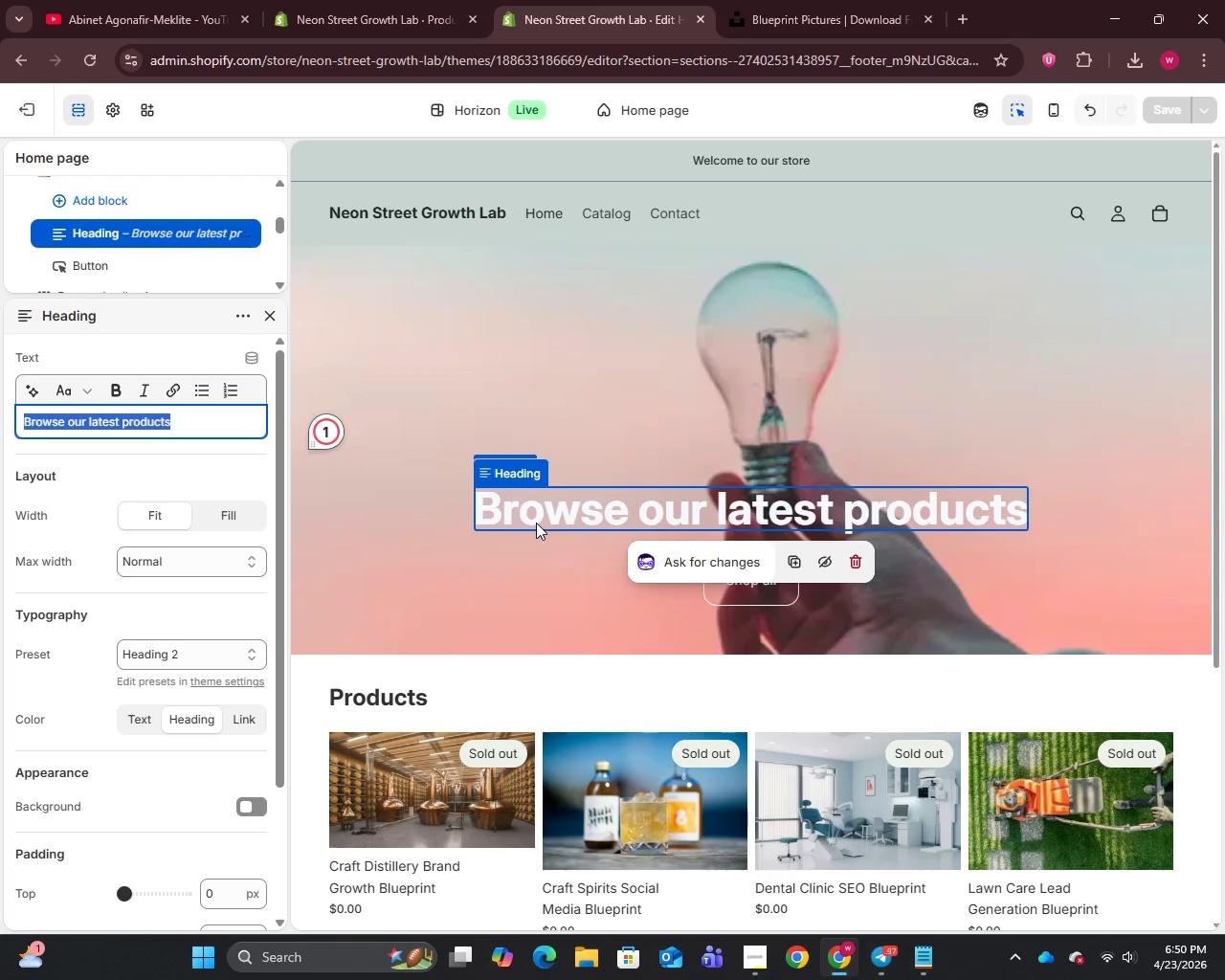 
wait(20.98)
 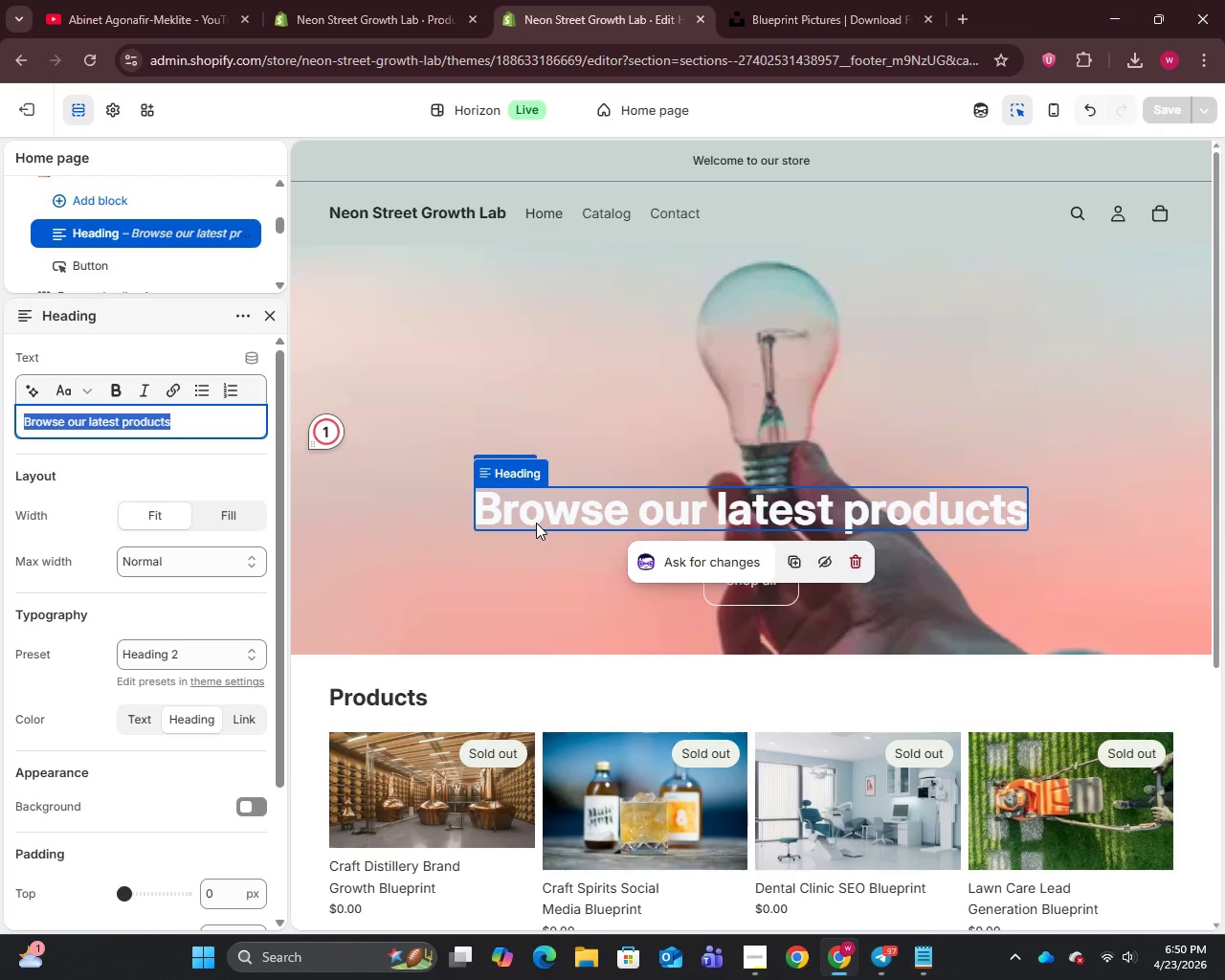 
type(Blue)
 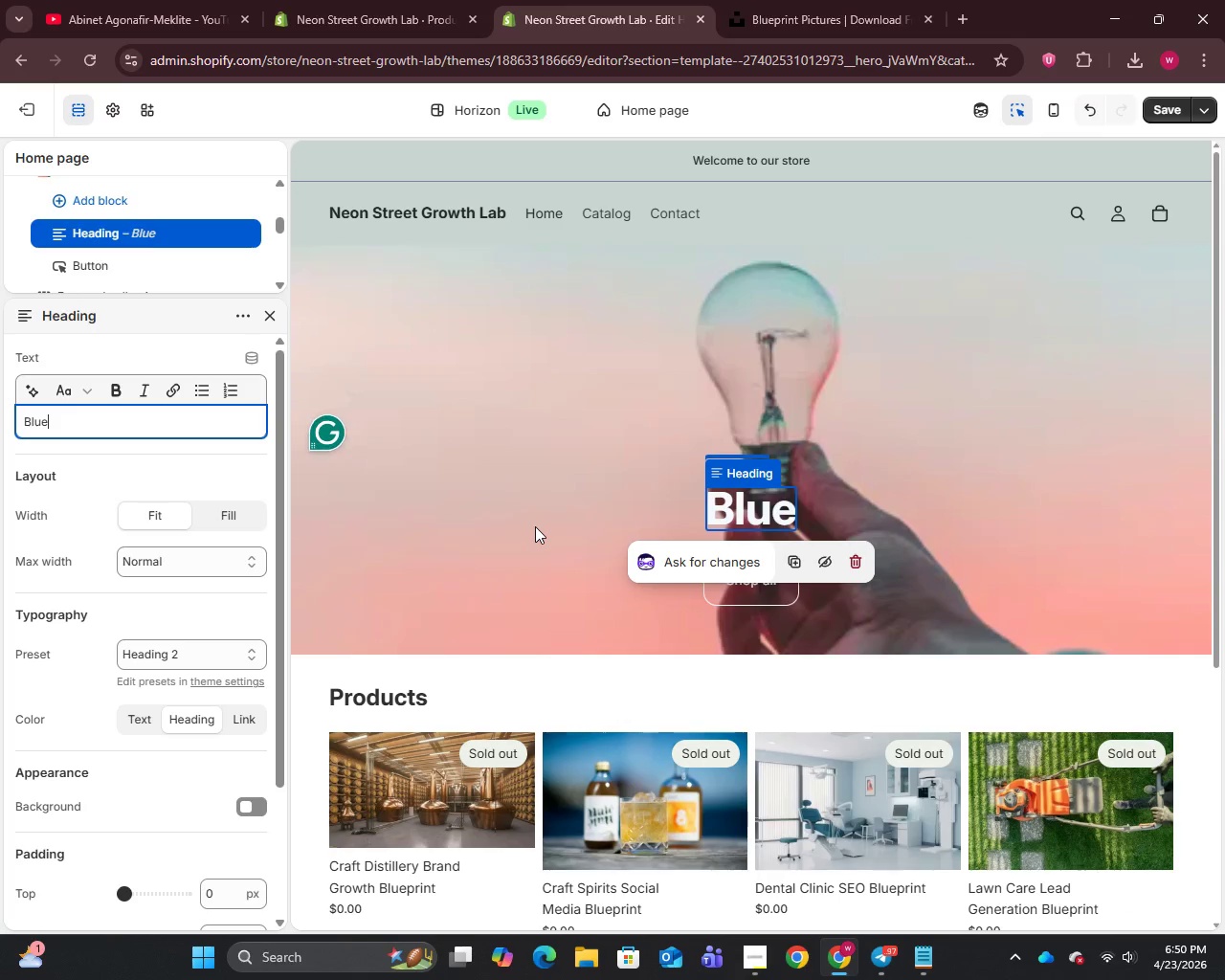 
type(print That Work)
 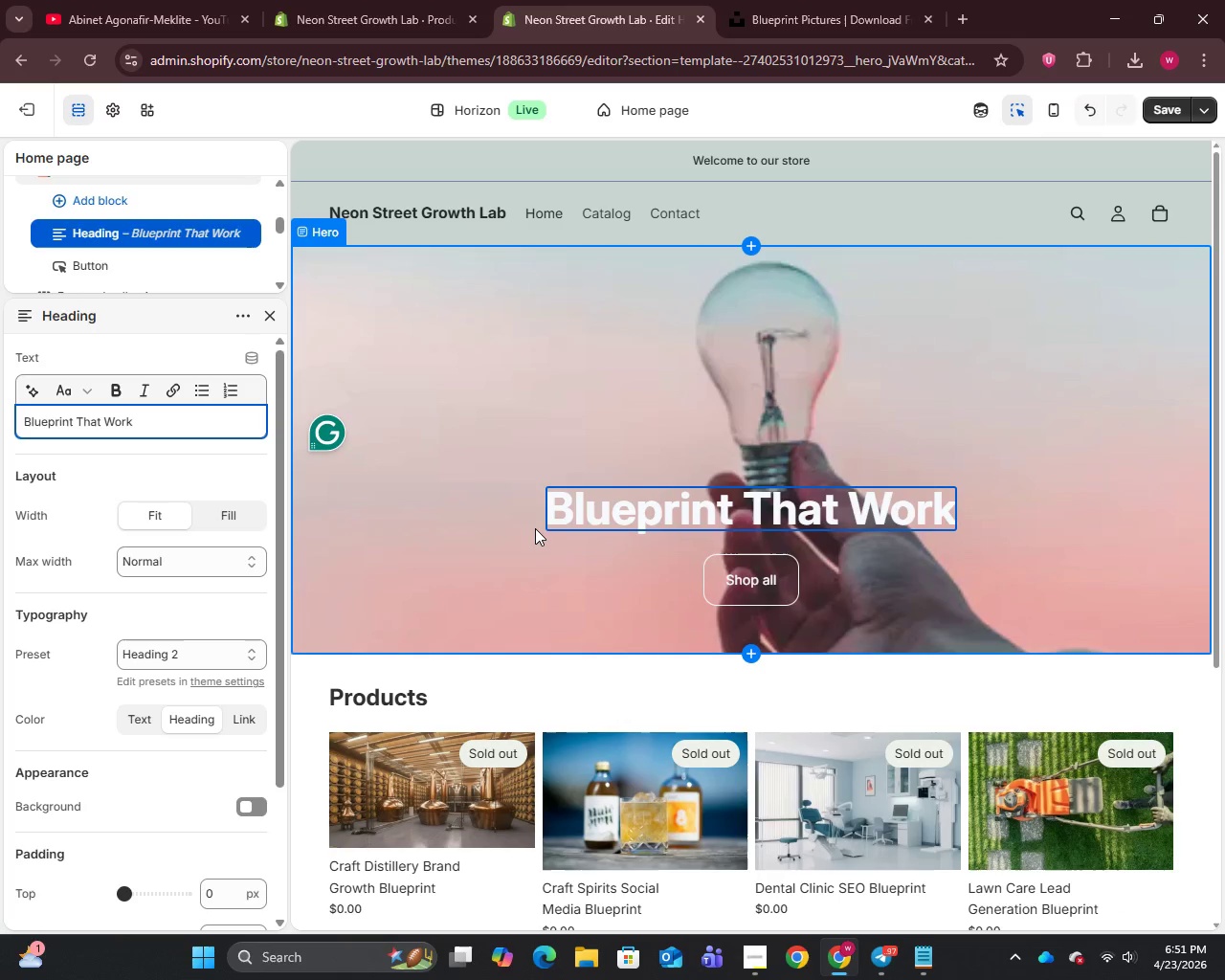 
scroll: coordinate [939, 547], scroll_direction: down, amount: 19.0
 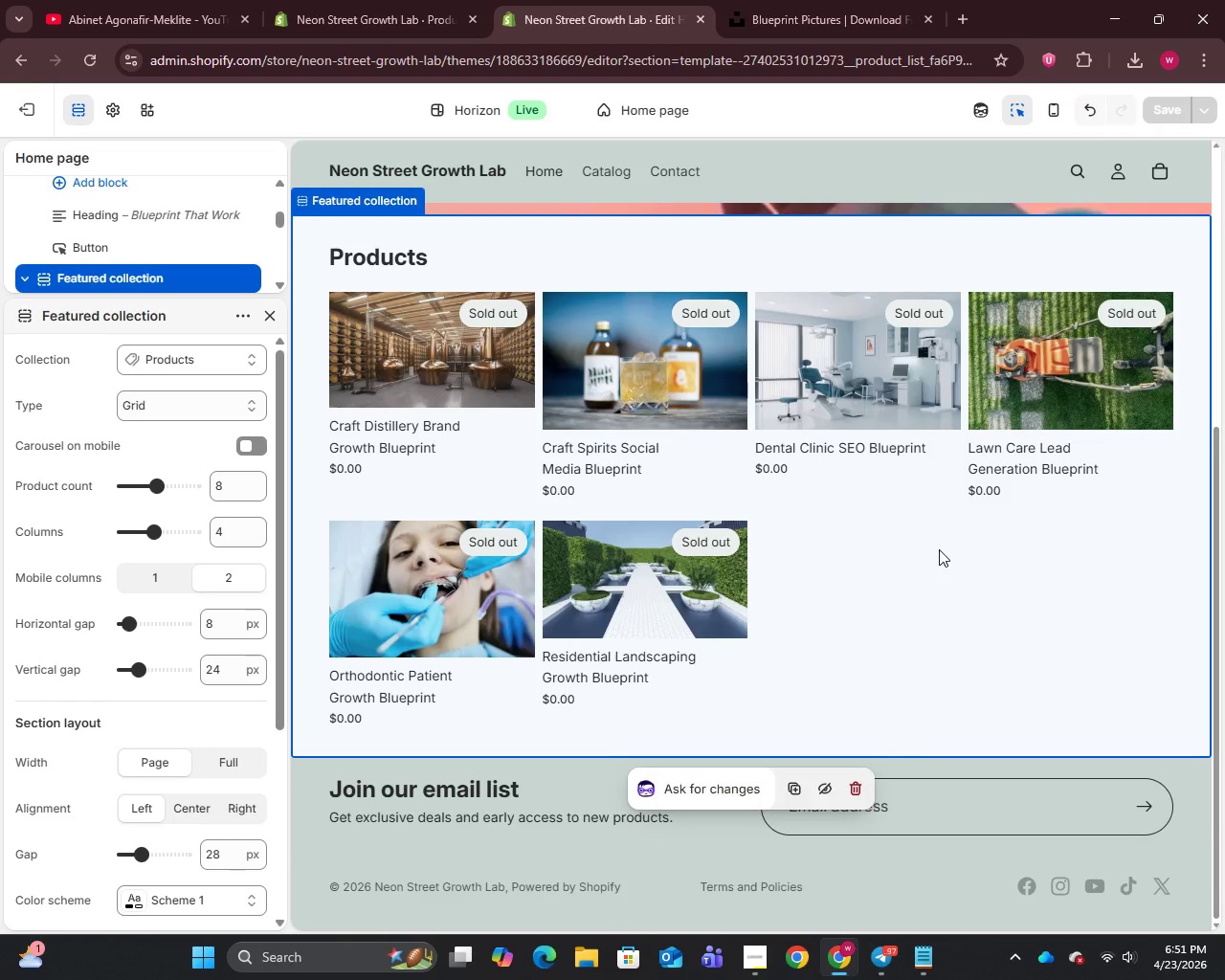 
wait(5.07)
 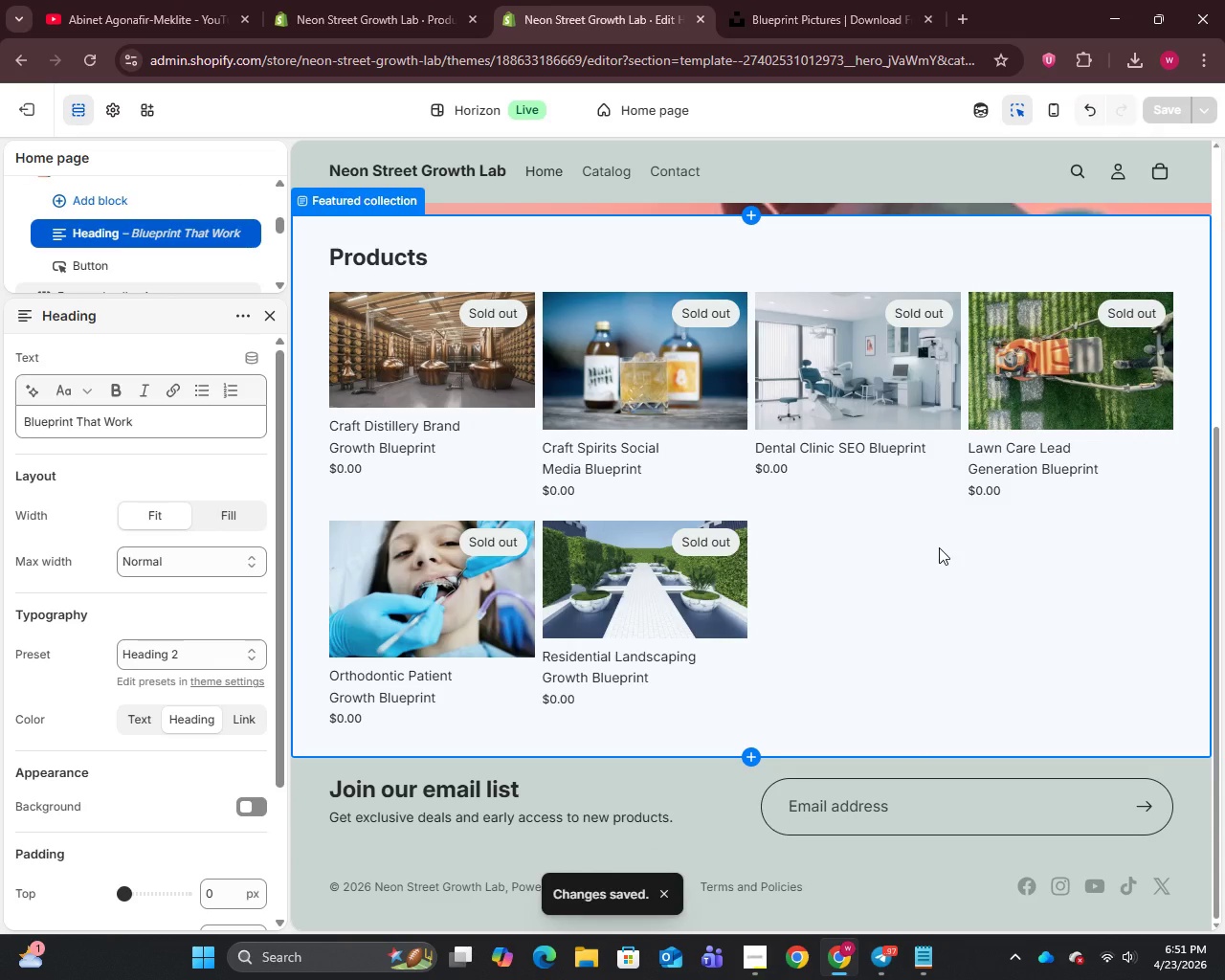 
scroll: coordinate [206, 613], scroll_direction: down, amount: 3.0
 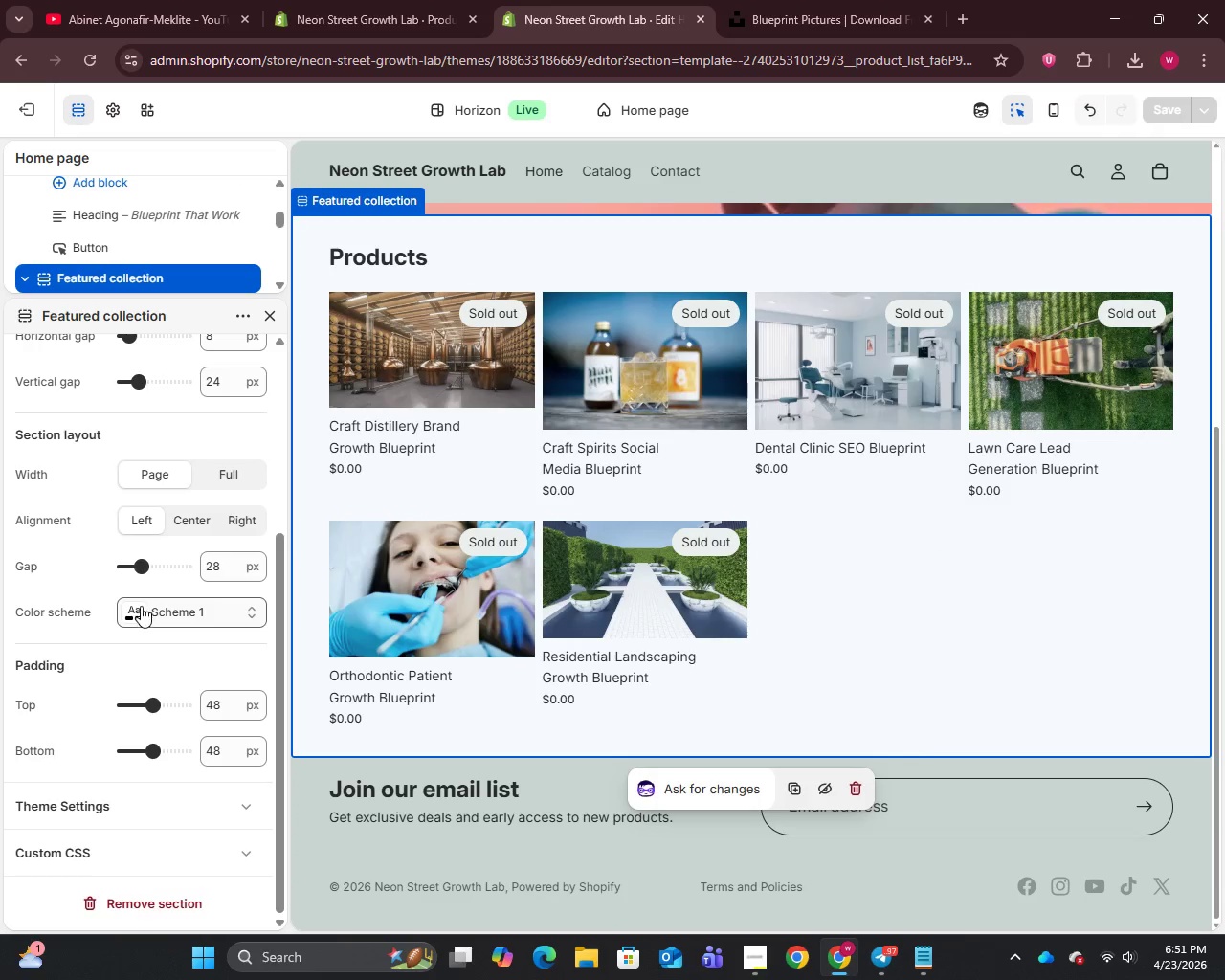 
left_click([131, 612])
 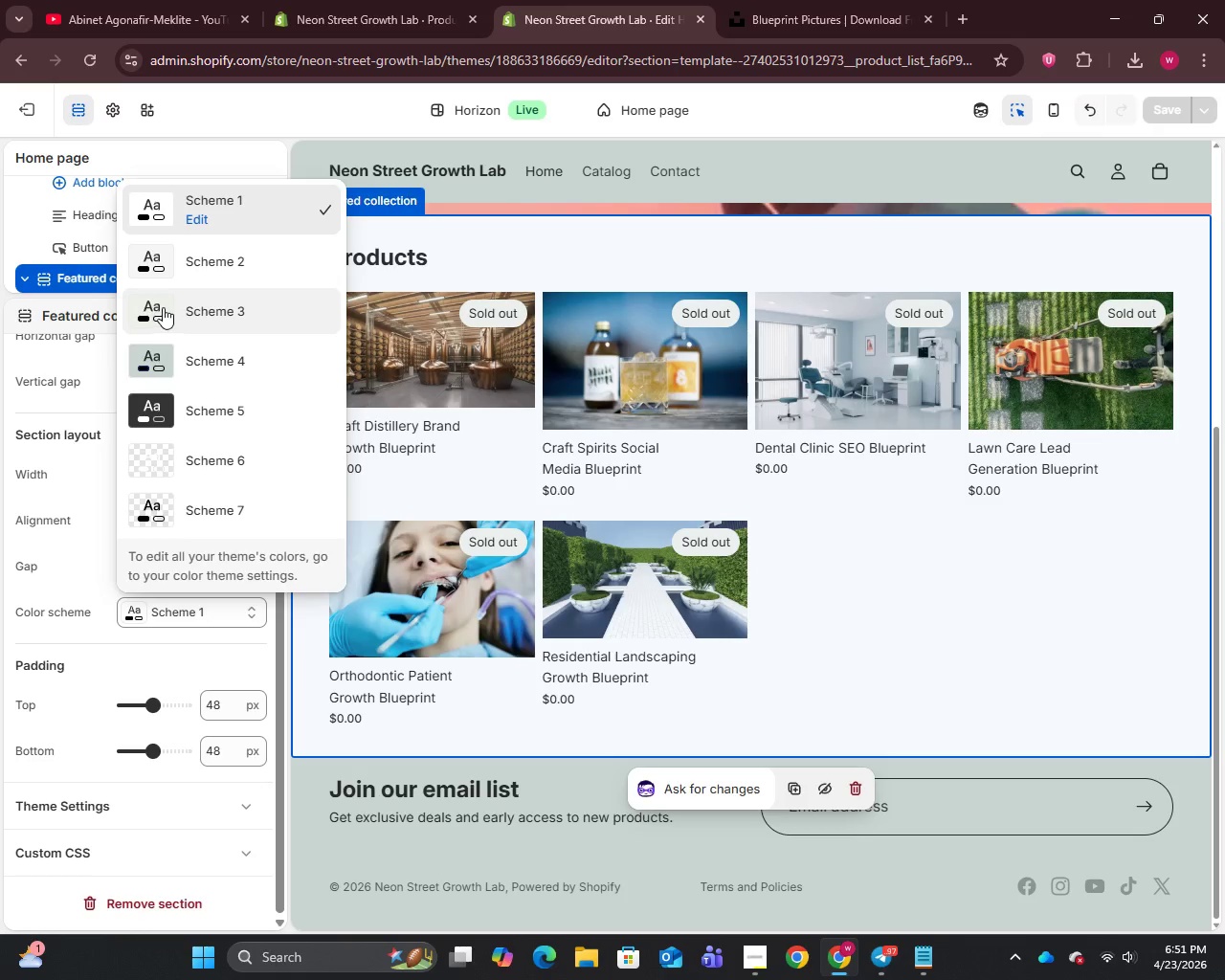 
left_click([172, 252])
 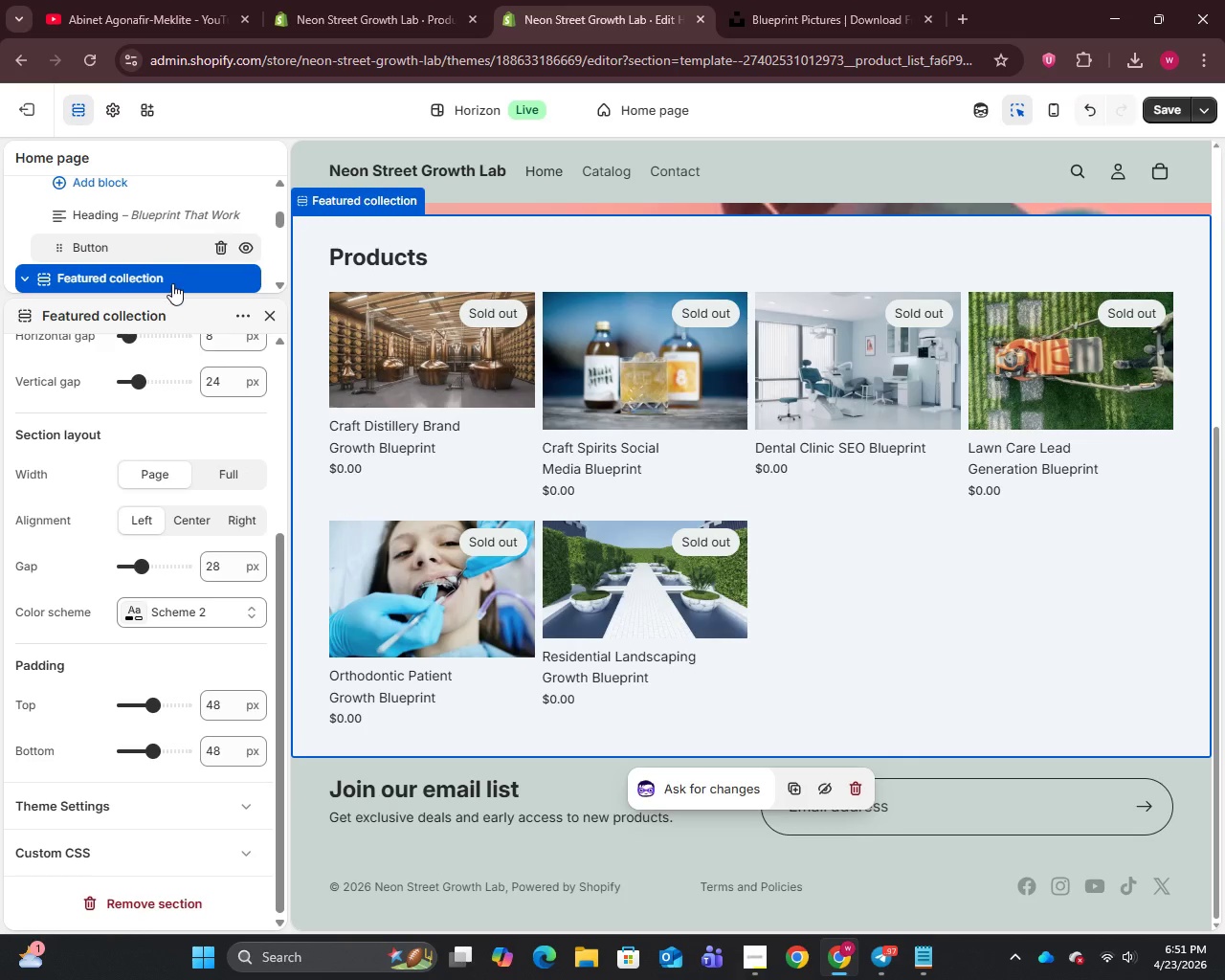 
left_click([124, 625])
 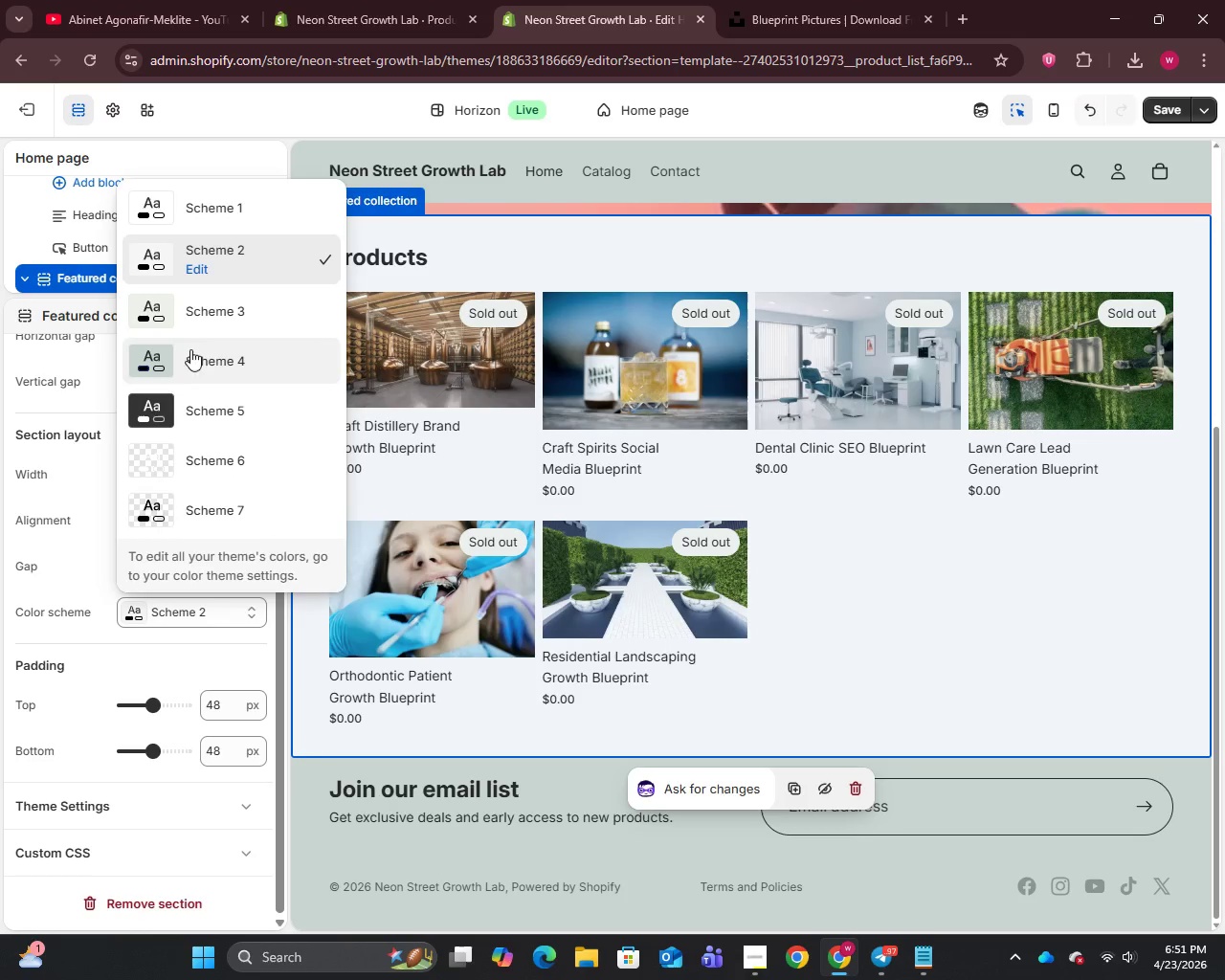 
left_click([193, 320])
 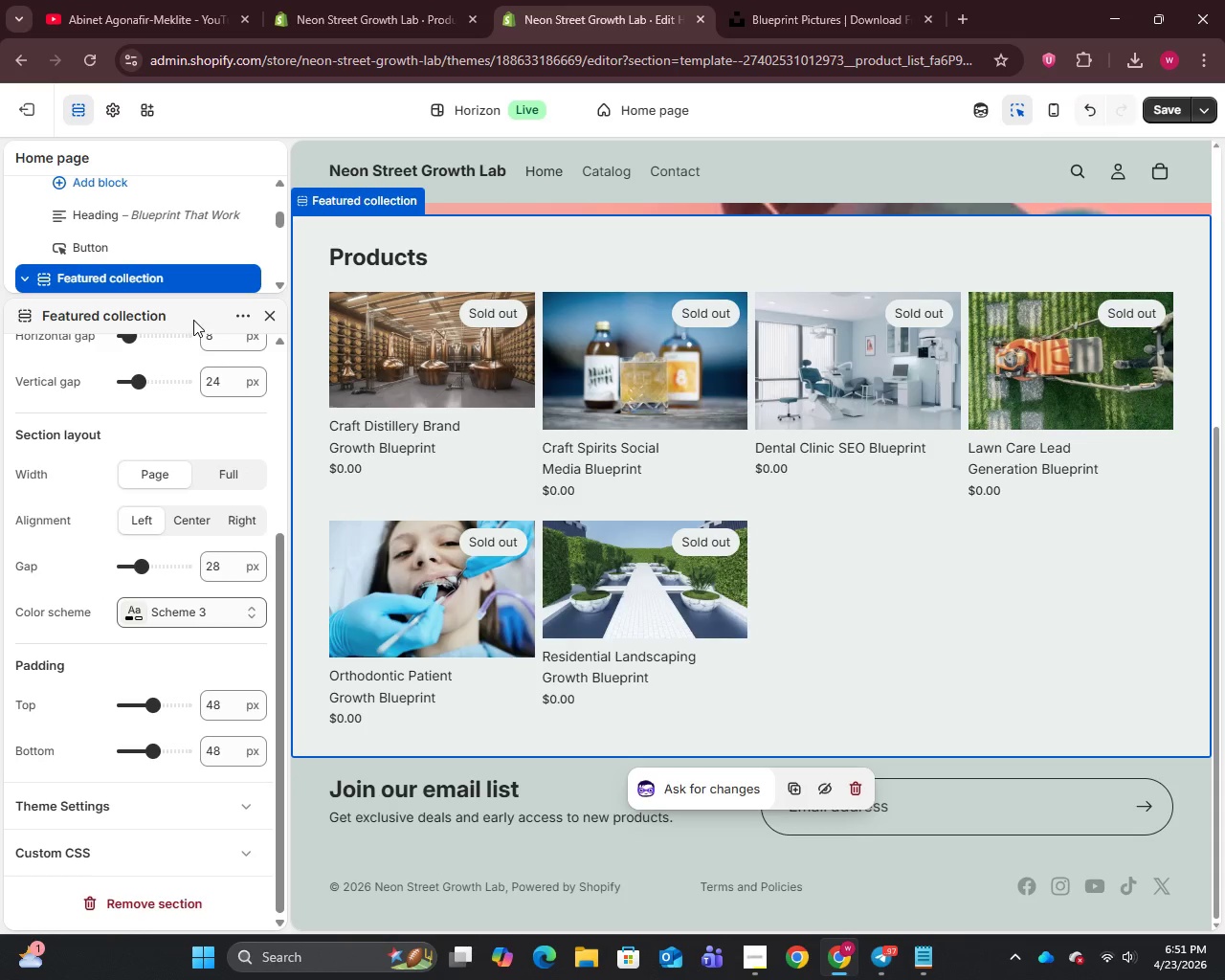 
scroll: coordinate [1033, 405], scroll_direction: up, amount: 10.0
 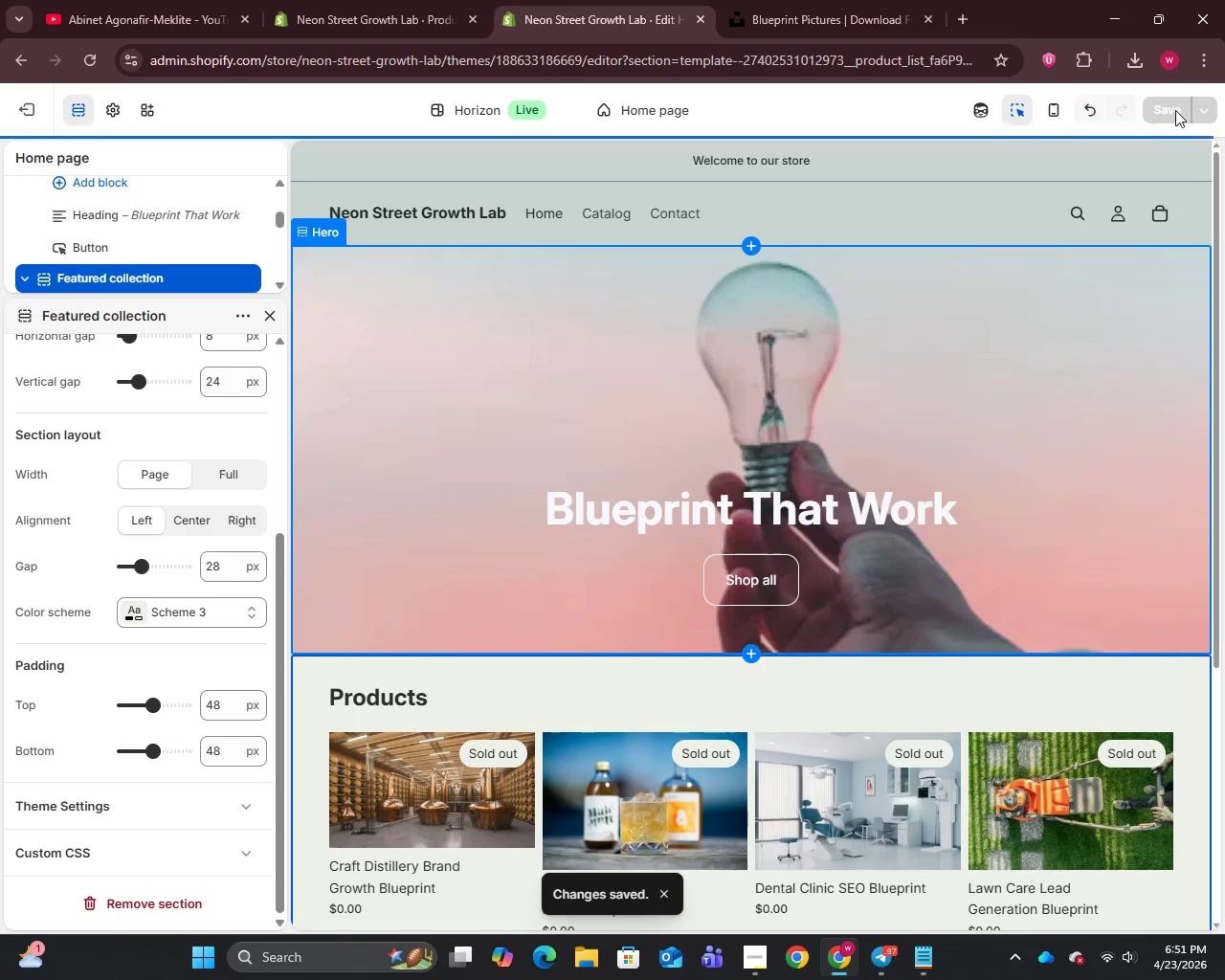 
left_click([31, 114])
 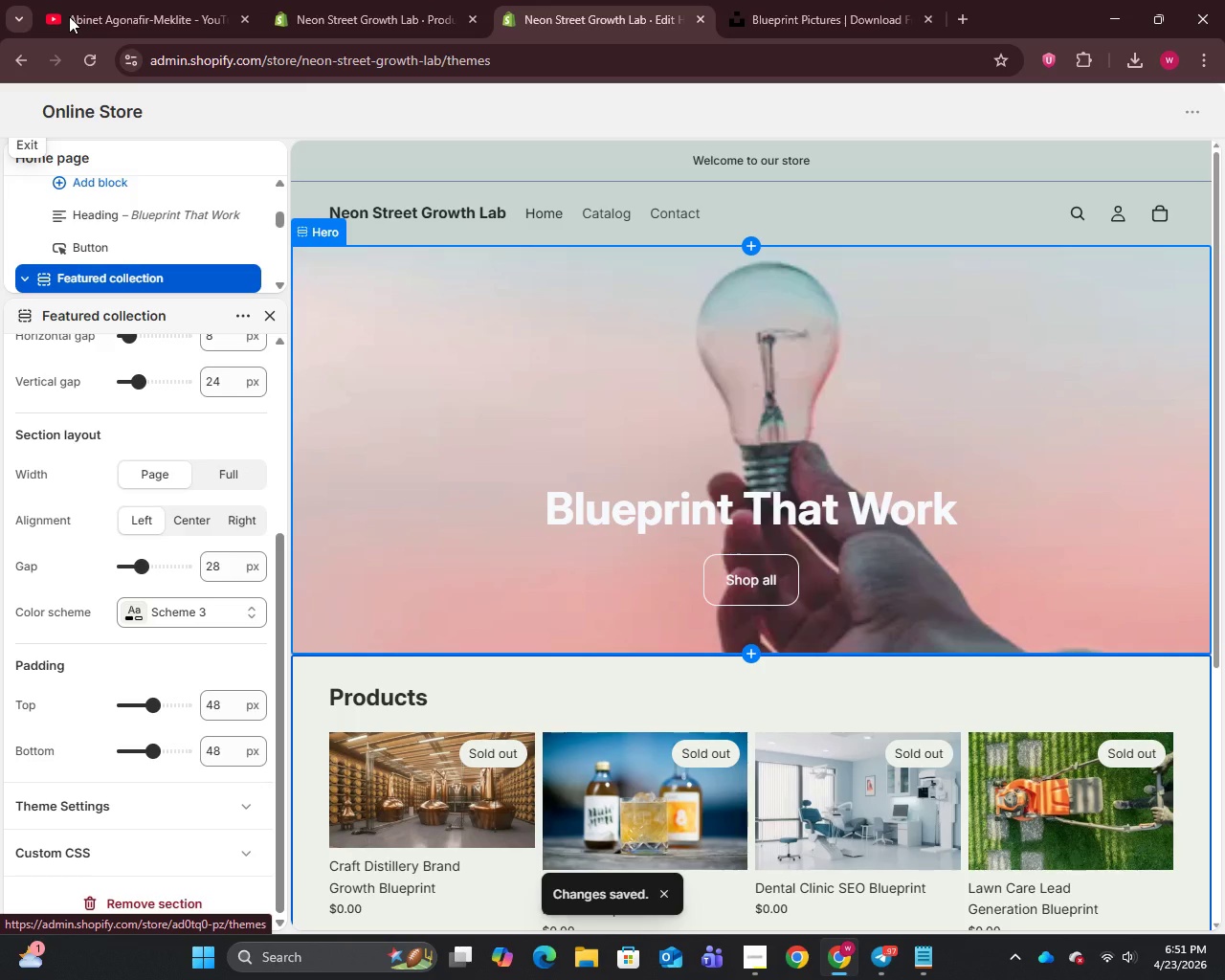 
left_click([77, 0])
 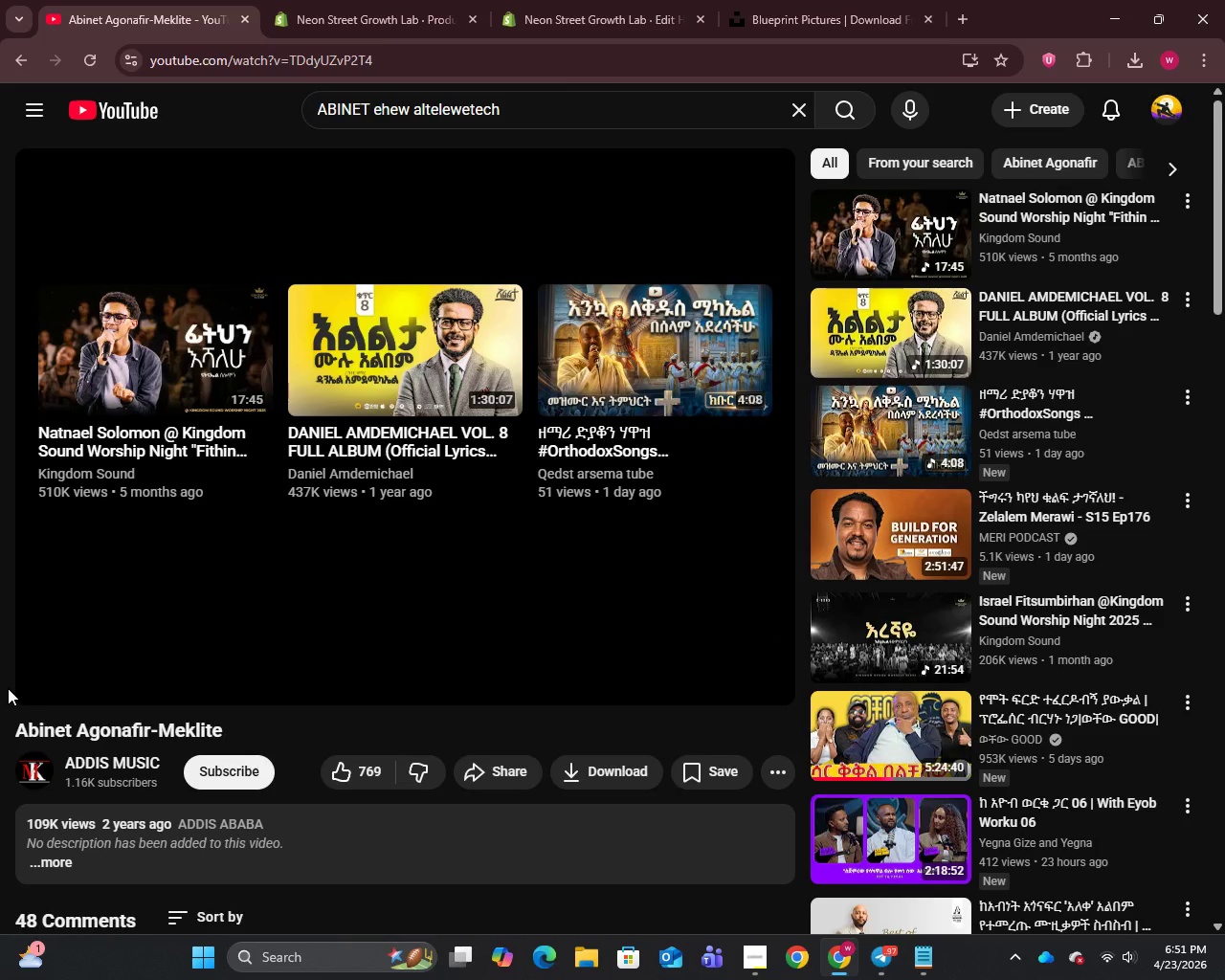 
left_click([36, 678])
 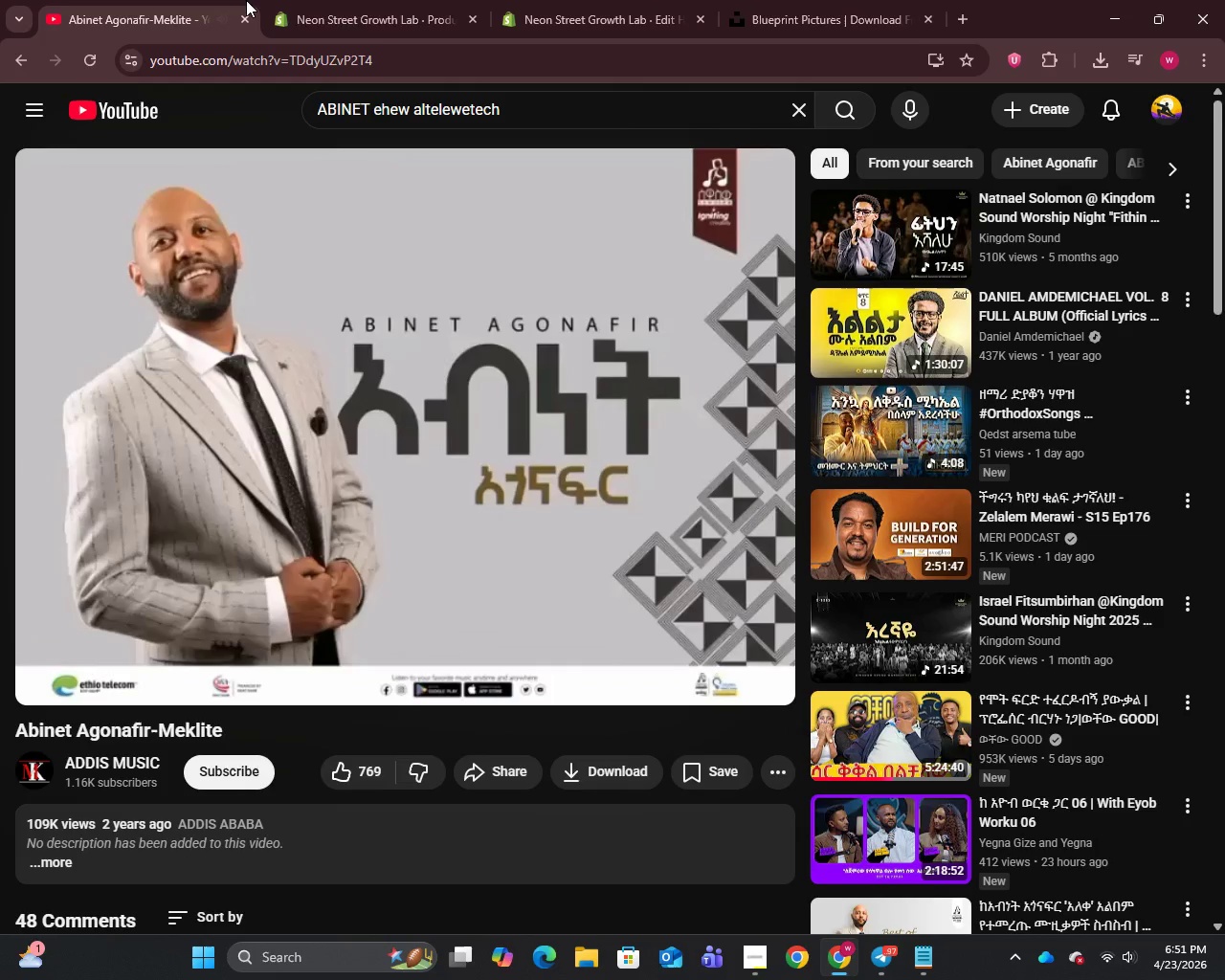 
left_click([351, 0])
 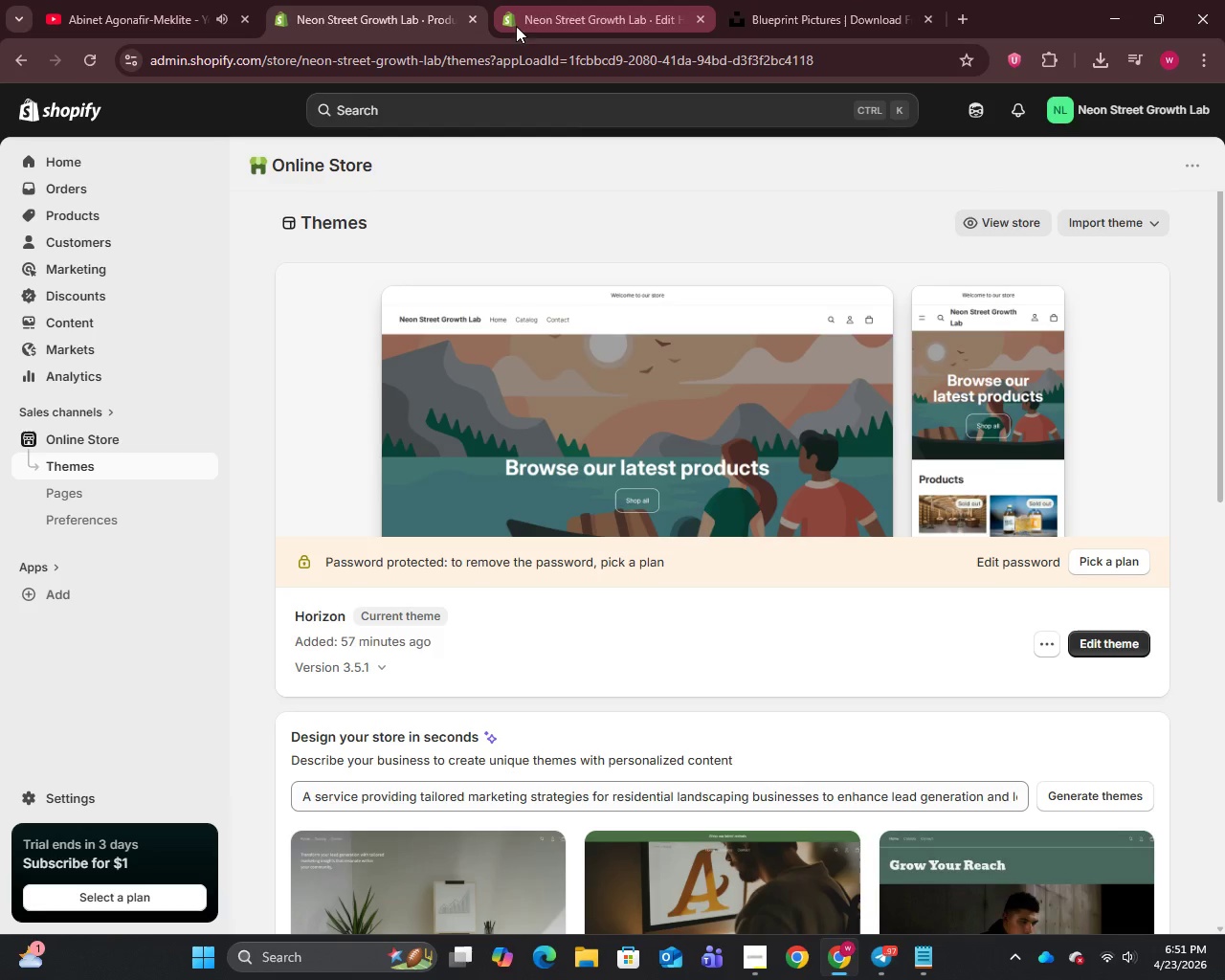 
left_click([524, 10])
 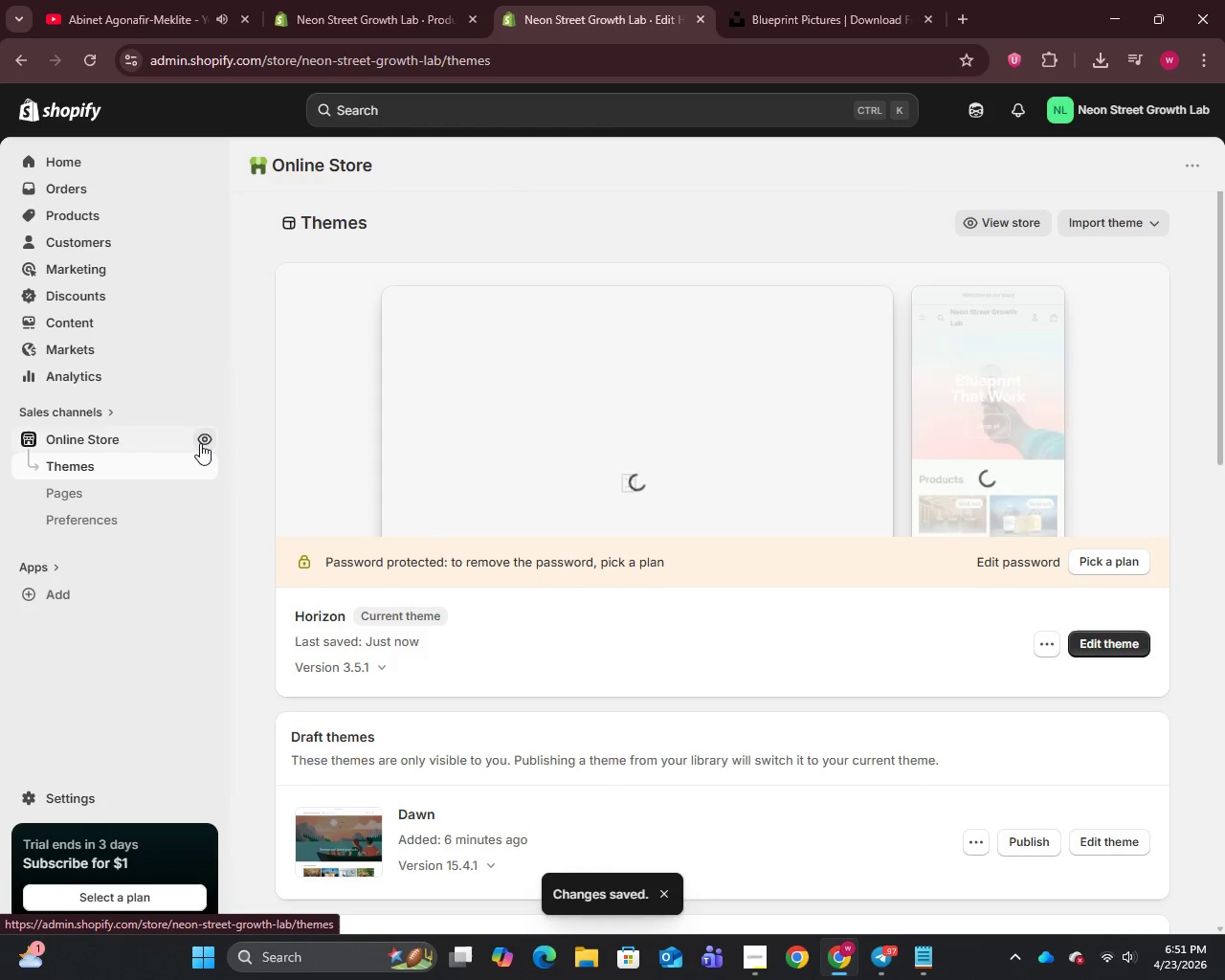 
left_click([206, 442])
 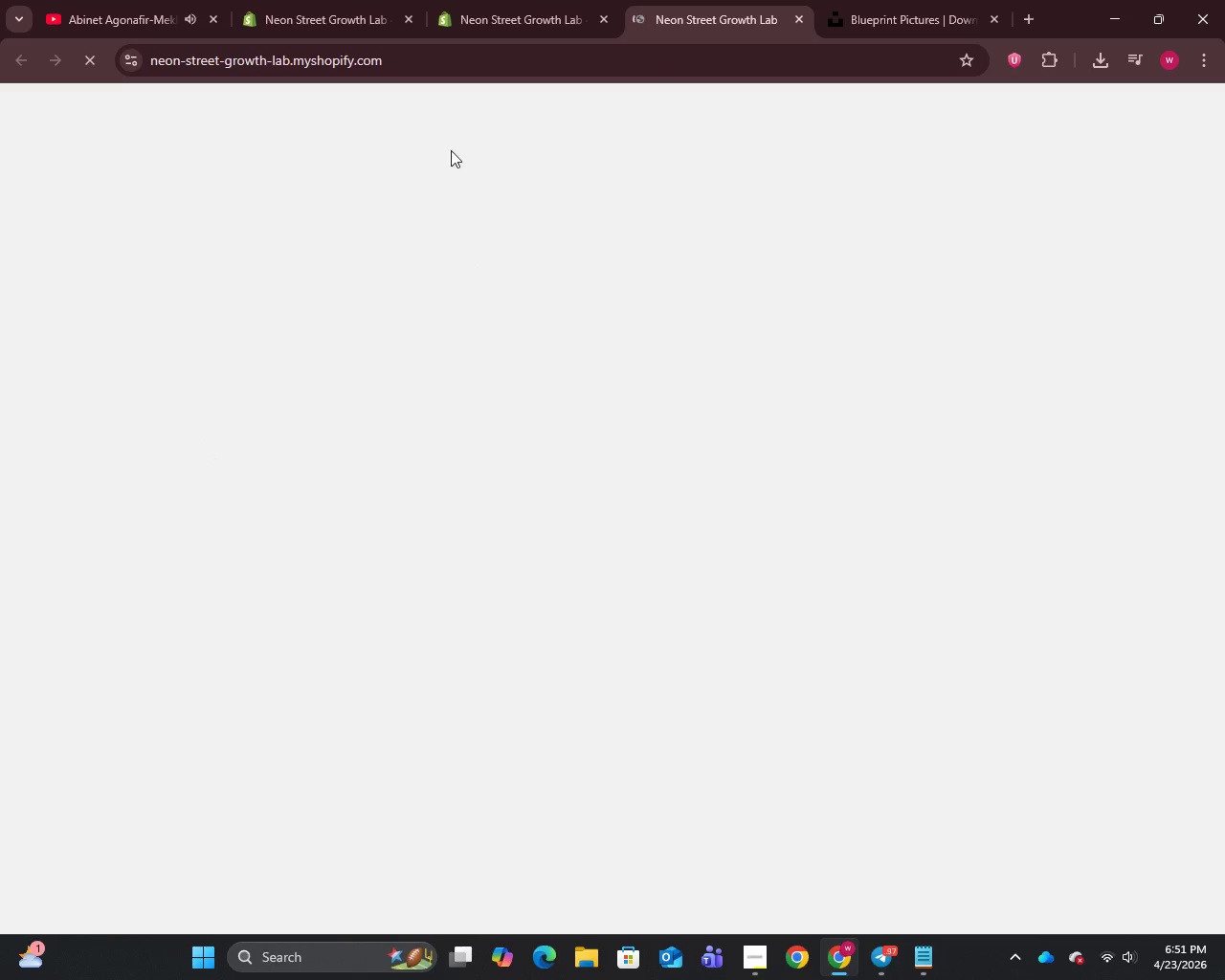 
left_click([409, 18])
 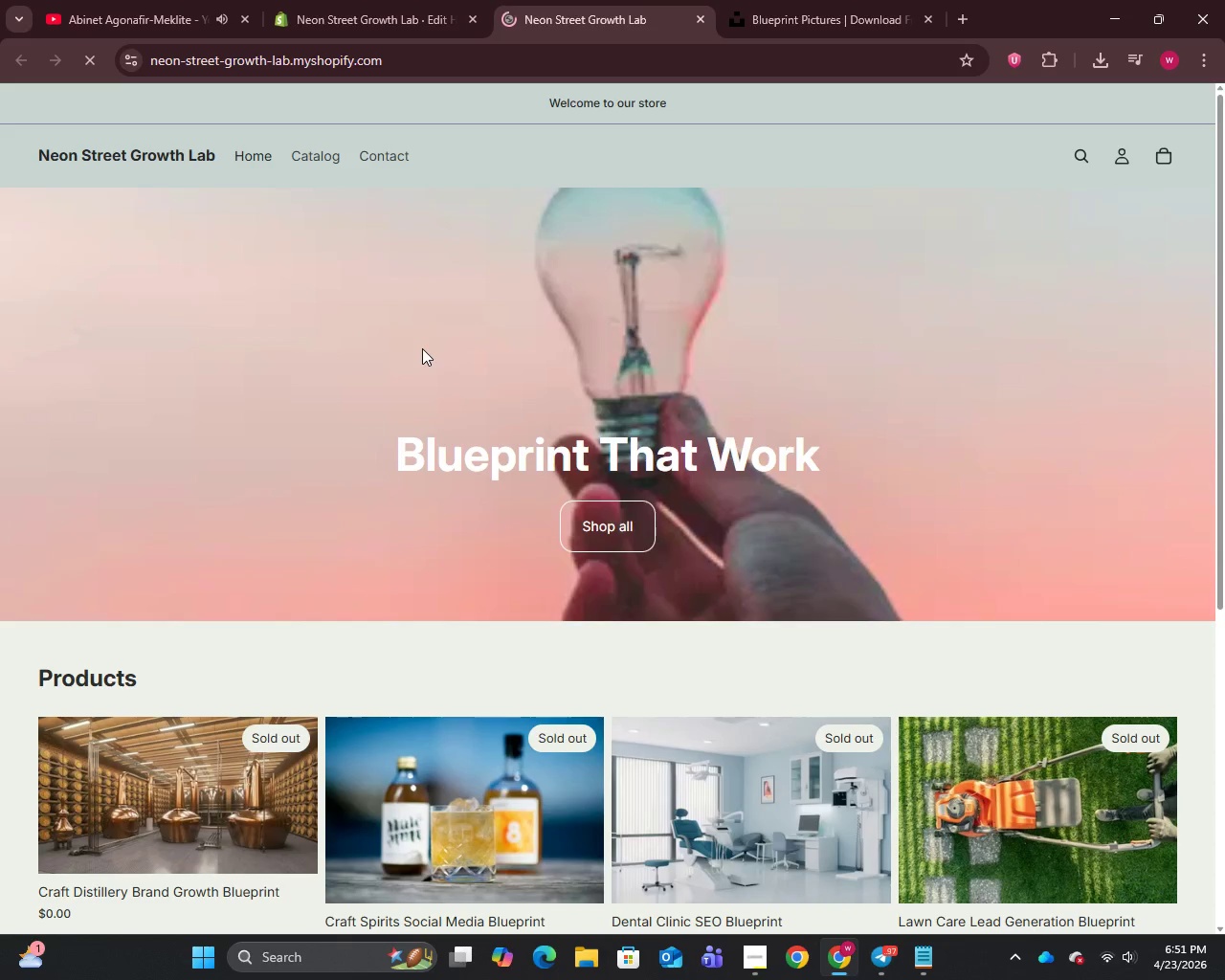 
scroll: coordinate [422, 348], scroll_direction: down, amount: 12.0
 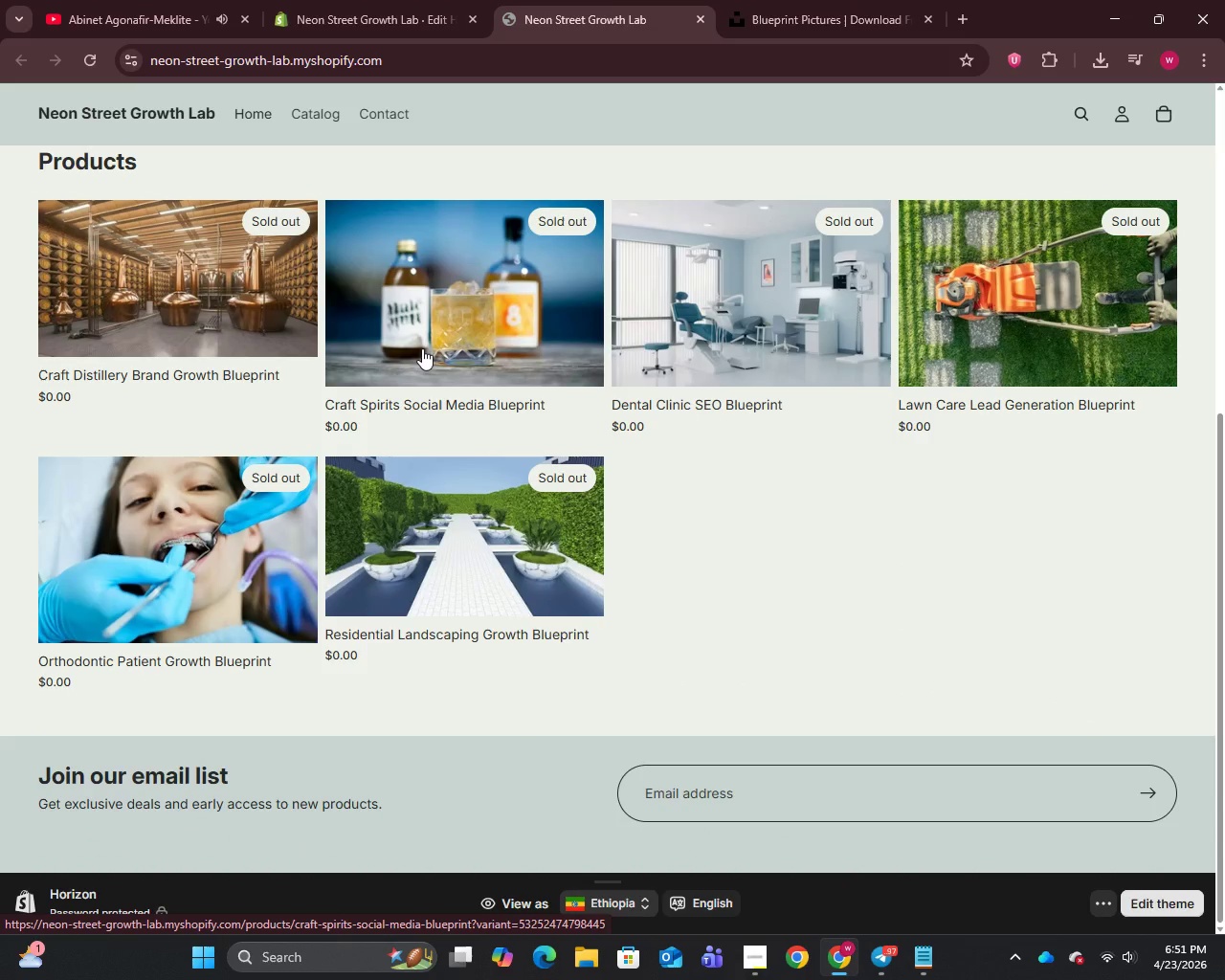 
scroll: coordinate [422, 348], scroll_direction: up, amount: 13.0
 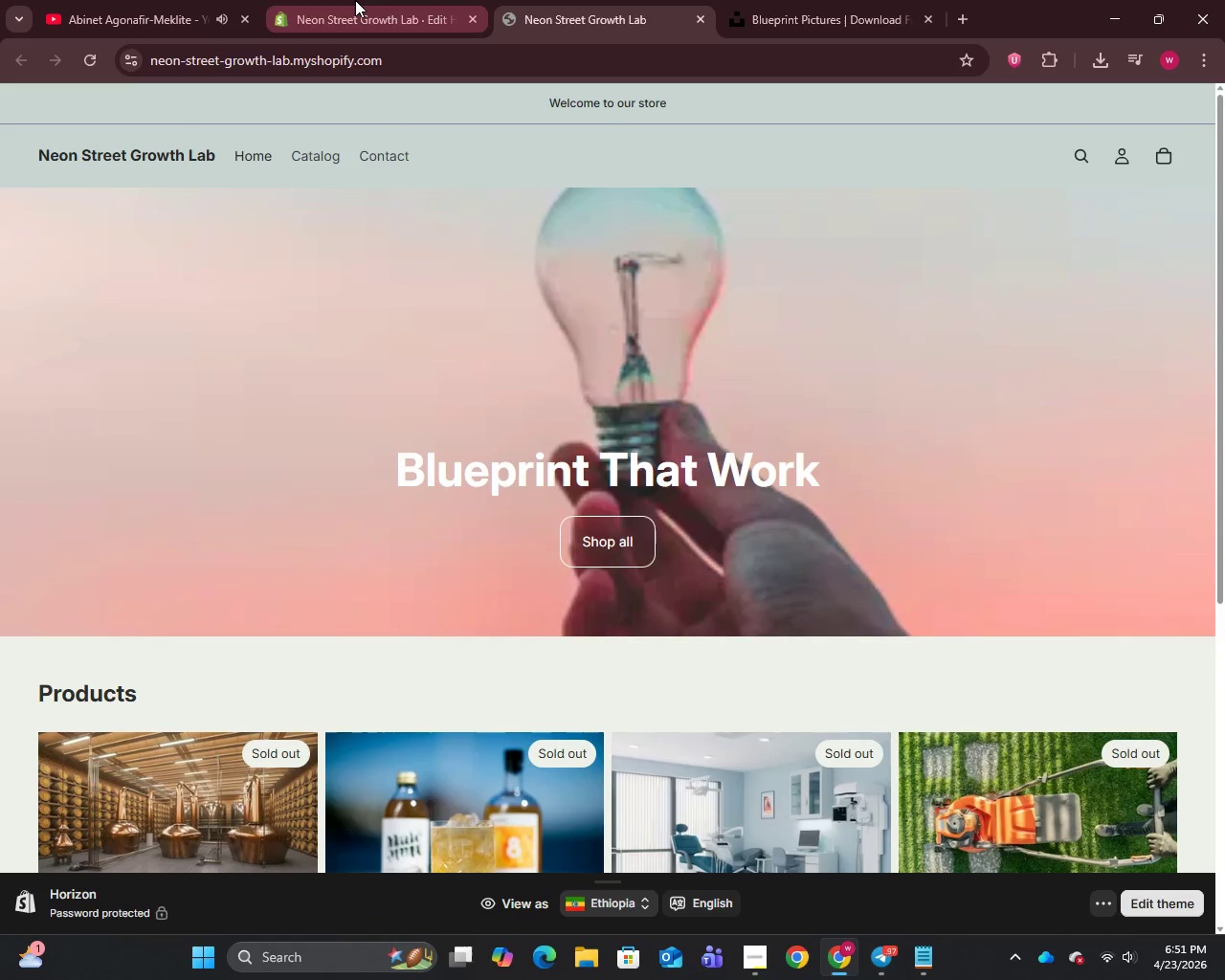 
left_click([355, 0])
 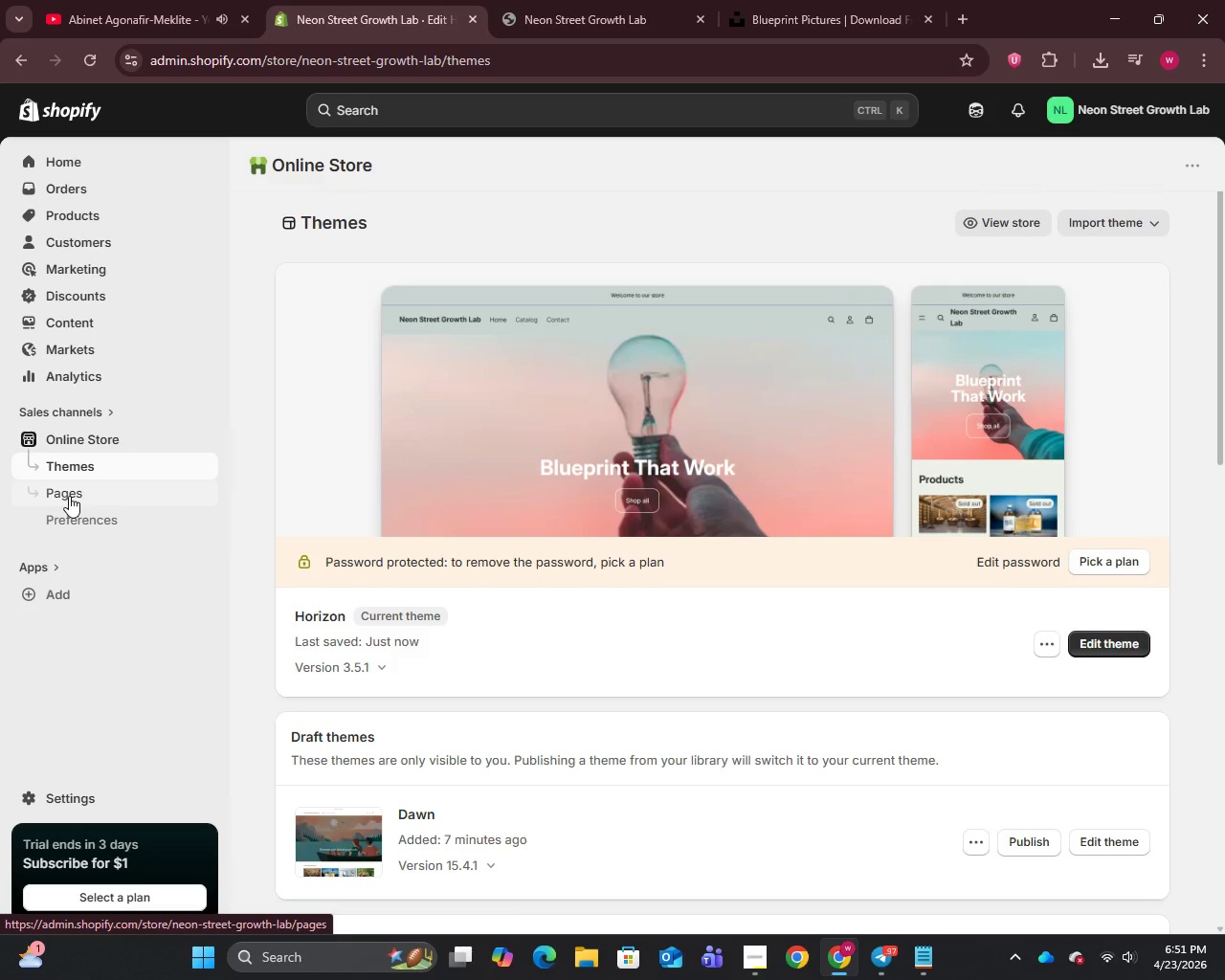 
wait(6.3)
 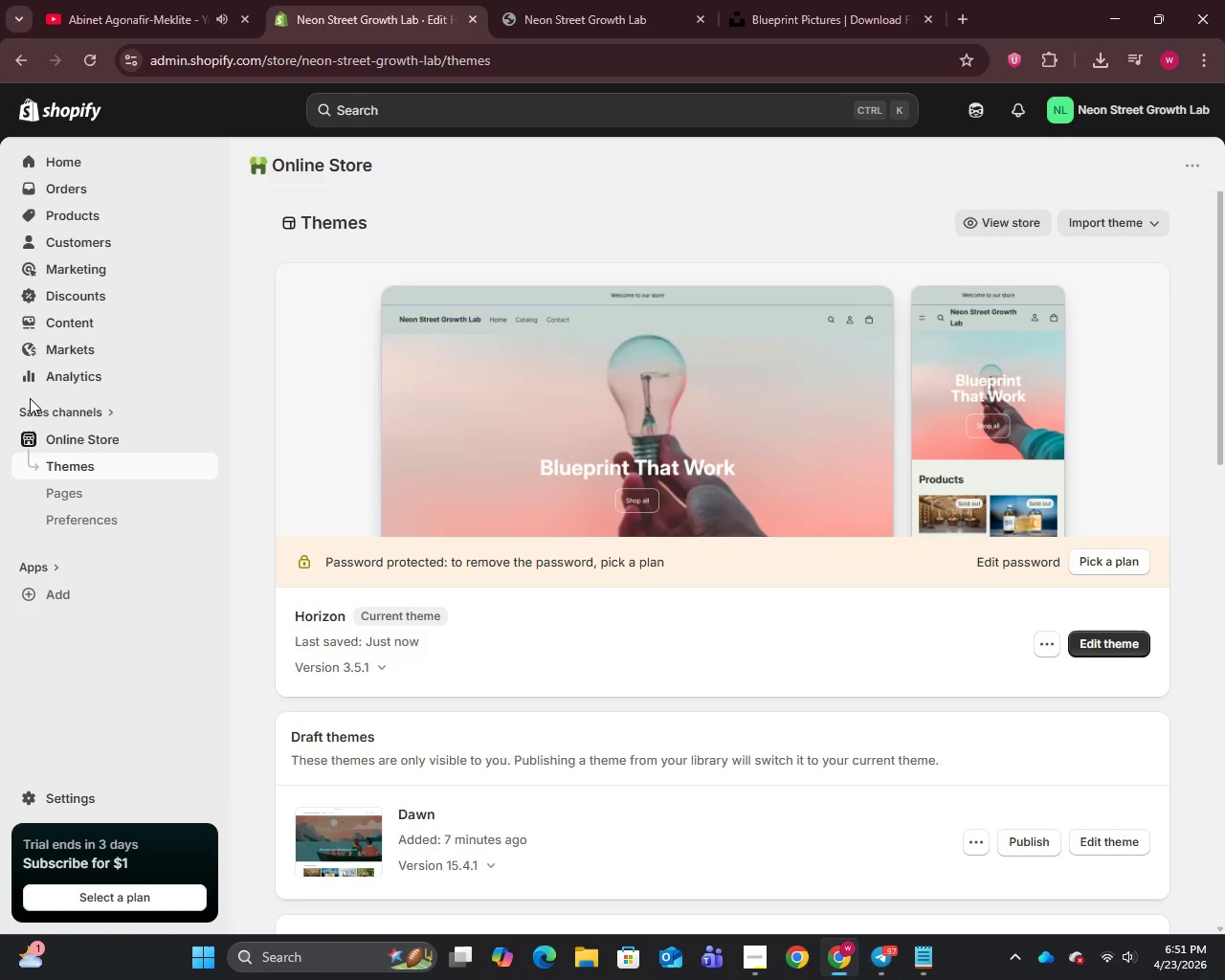 
left_click([71, 219])
 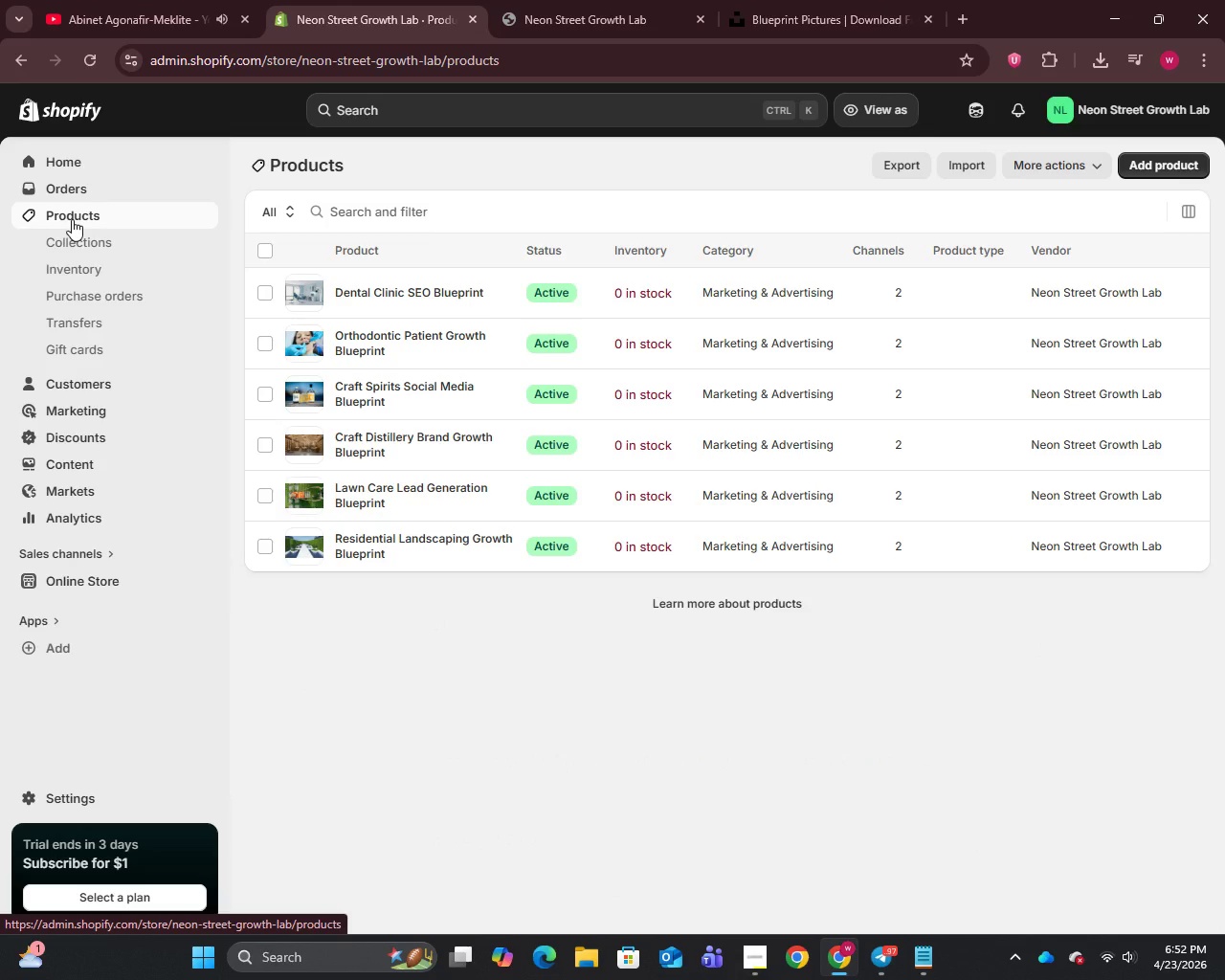 
wait(12.61)
 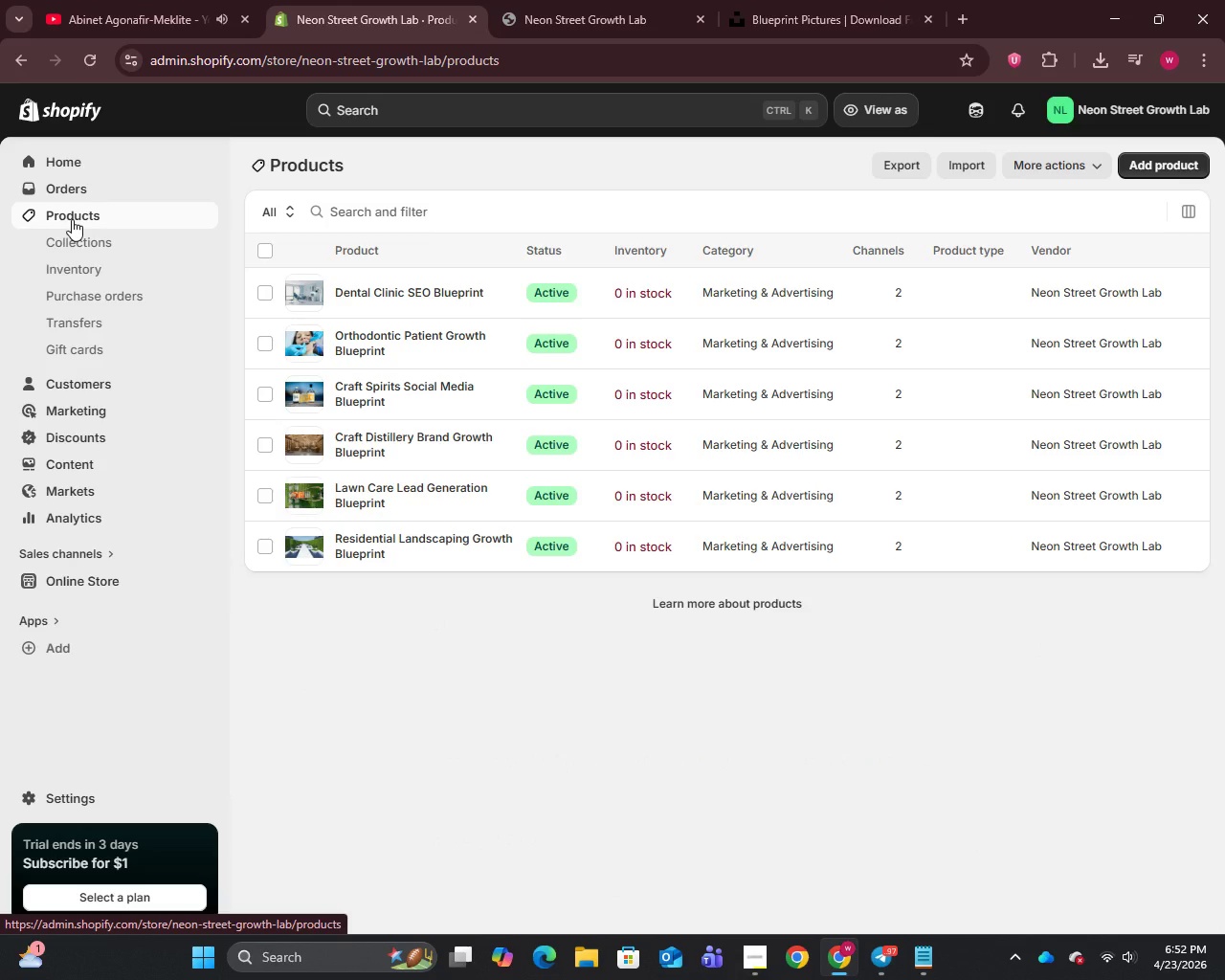 
scroll: coordinate [359, 574], scroll_direction: down, amount: 2.0
 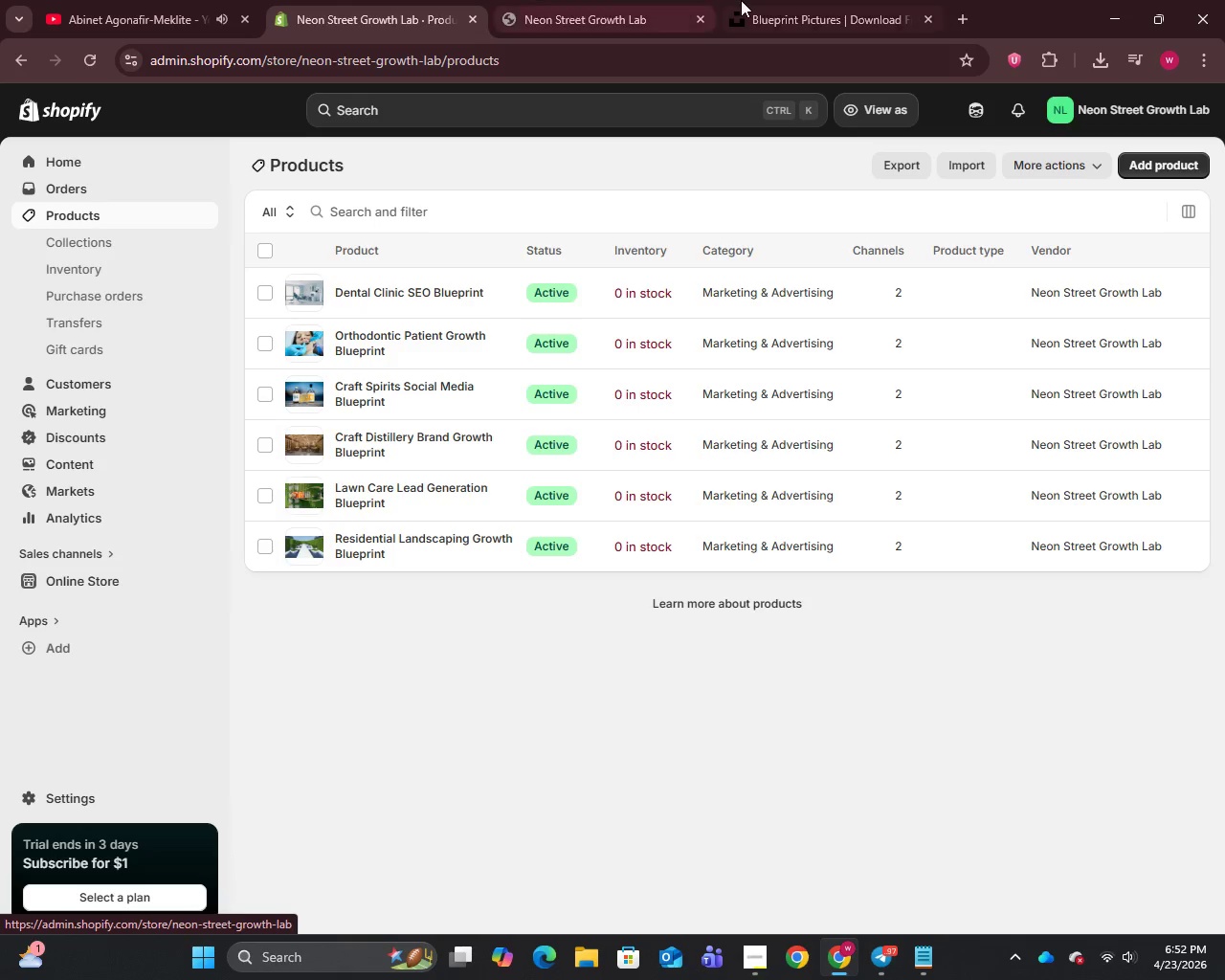 
left_click([590, 15])
 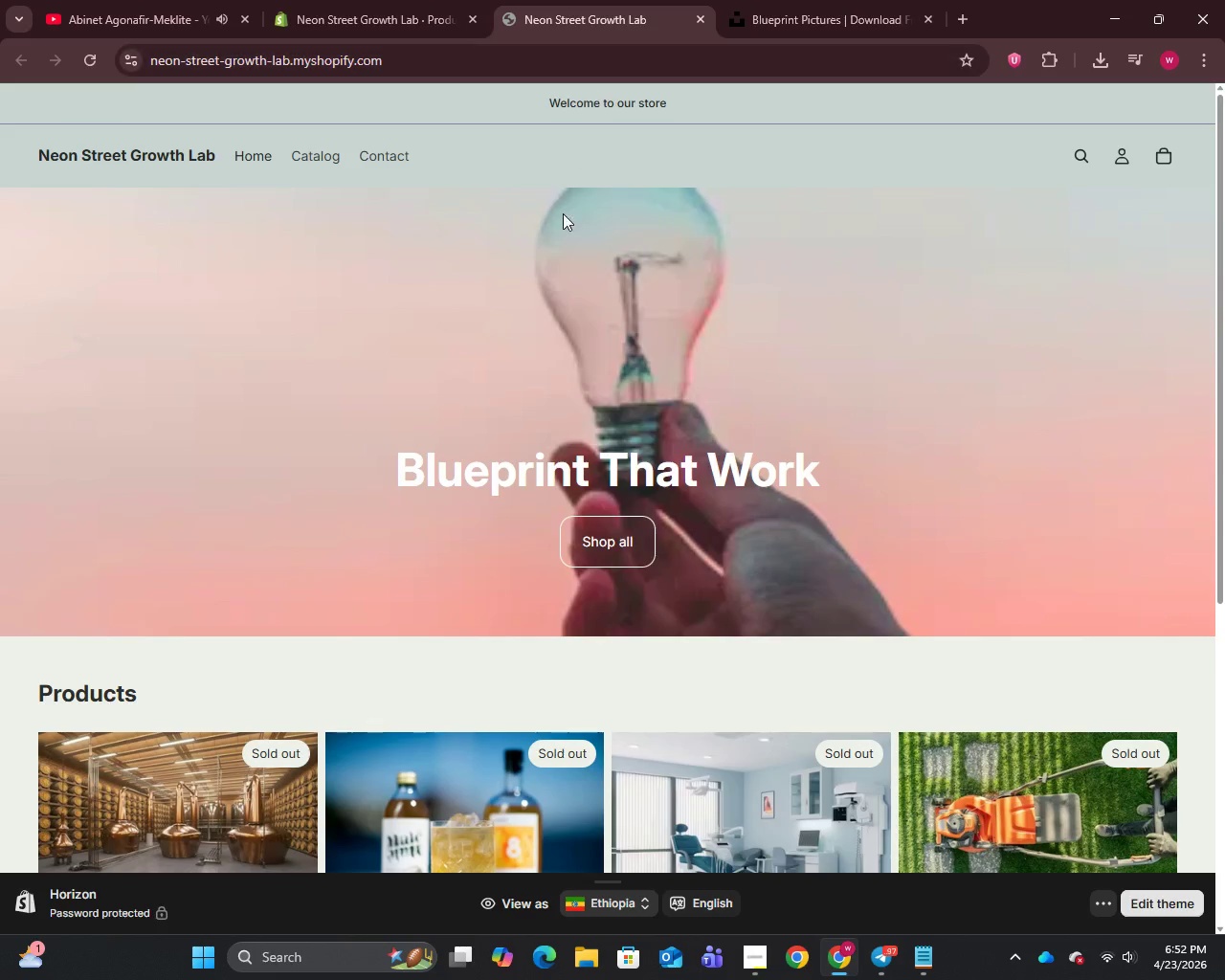 
scroll: coordinate [372, 427], scroll_direction: down, amount: 13.0
 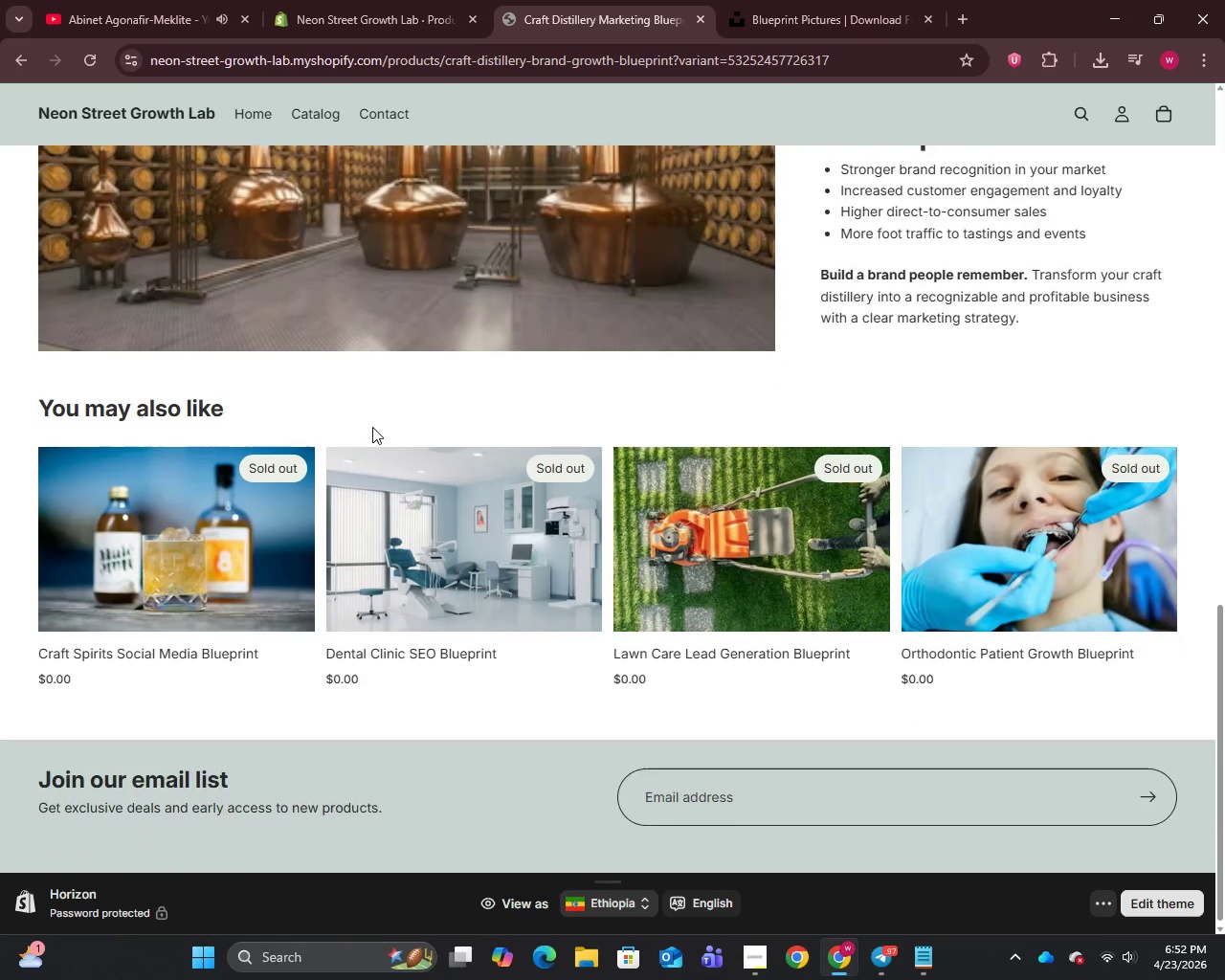 
left_click([439, 531])
 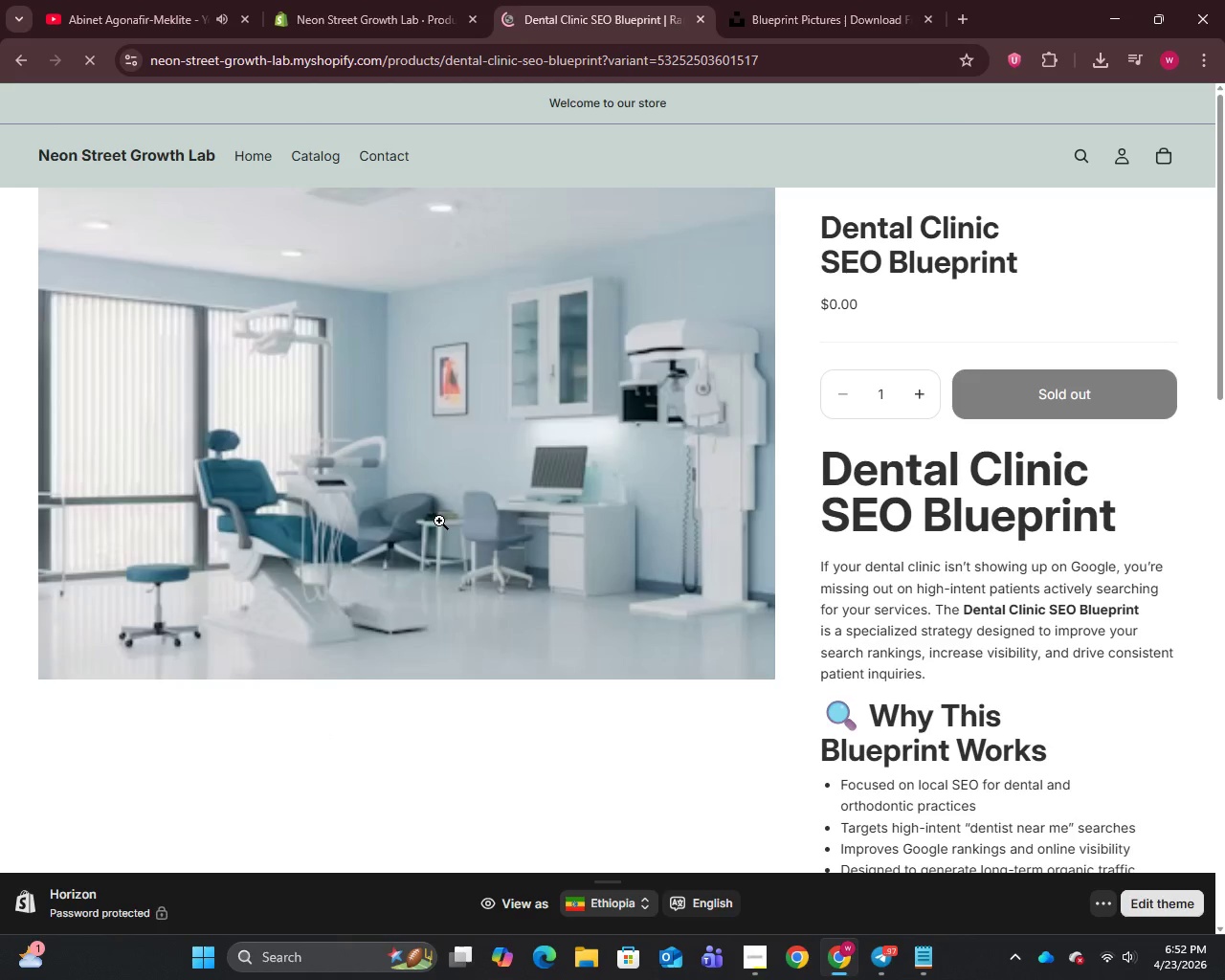 
scroll: coordinate [439, 516], scroll_direction: down, amount: 14.0
 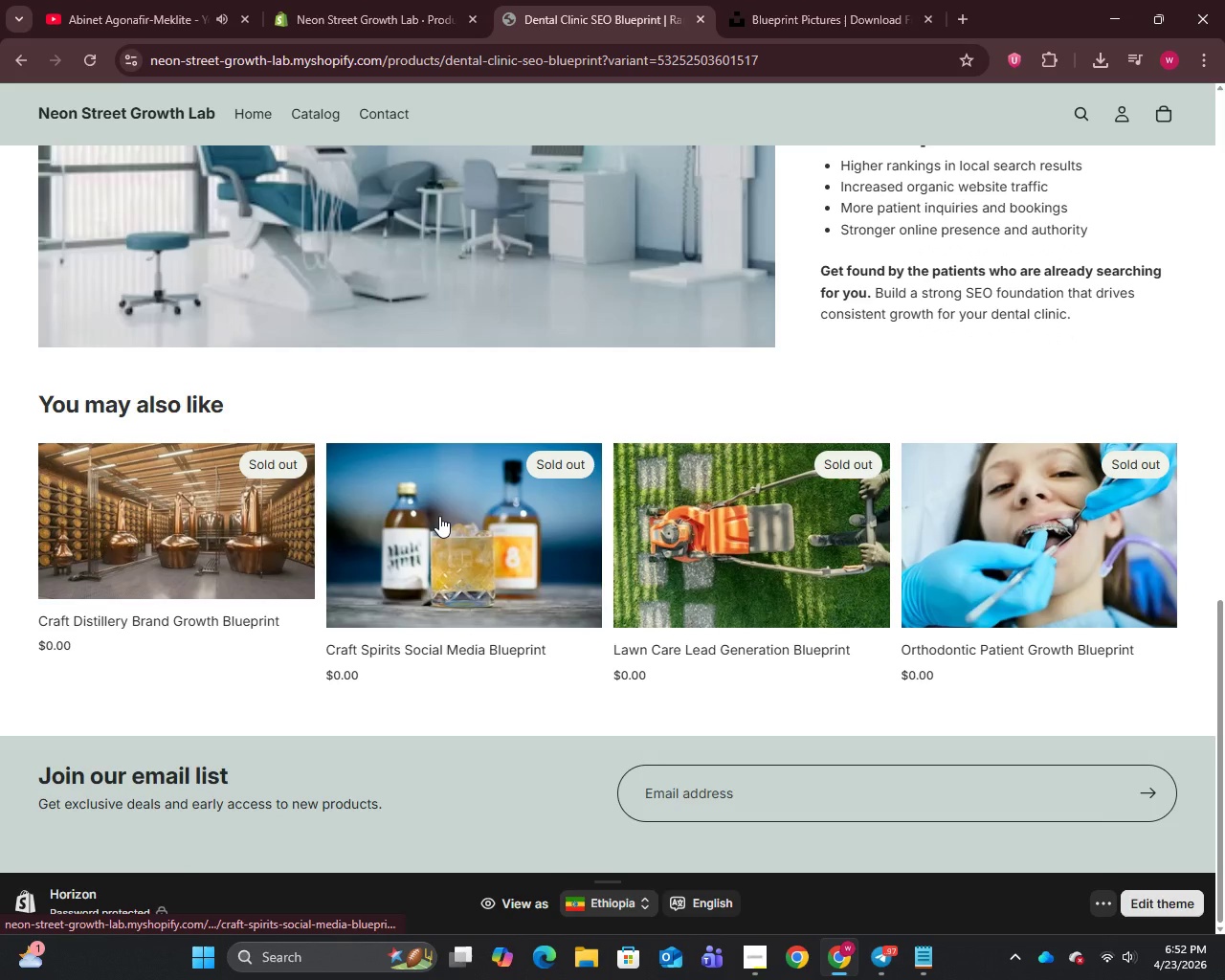 
scroll: coordinate [439, 516], scroll_direction: up, amount: 16.0
 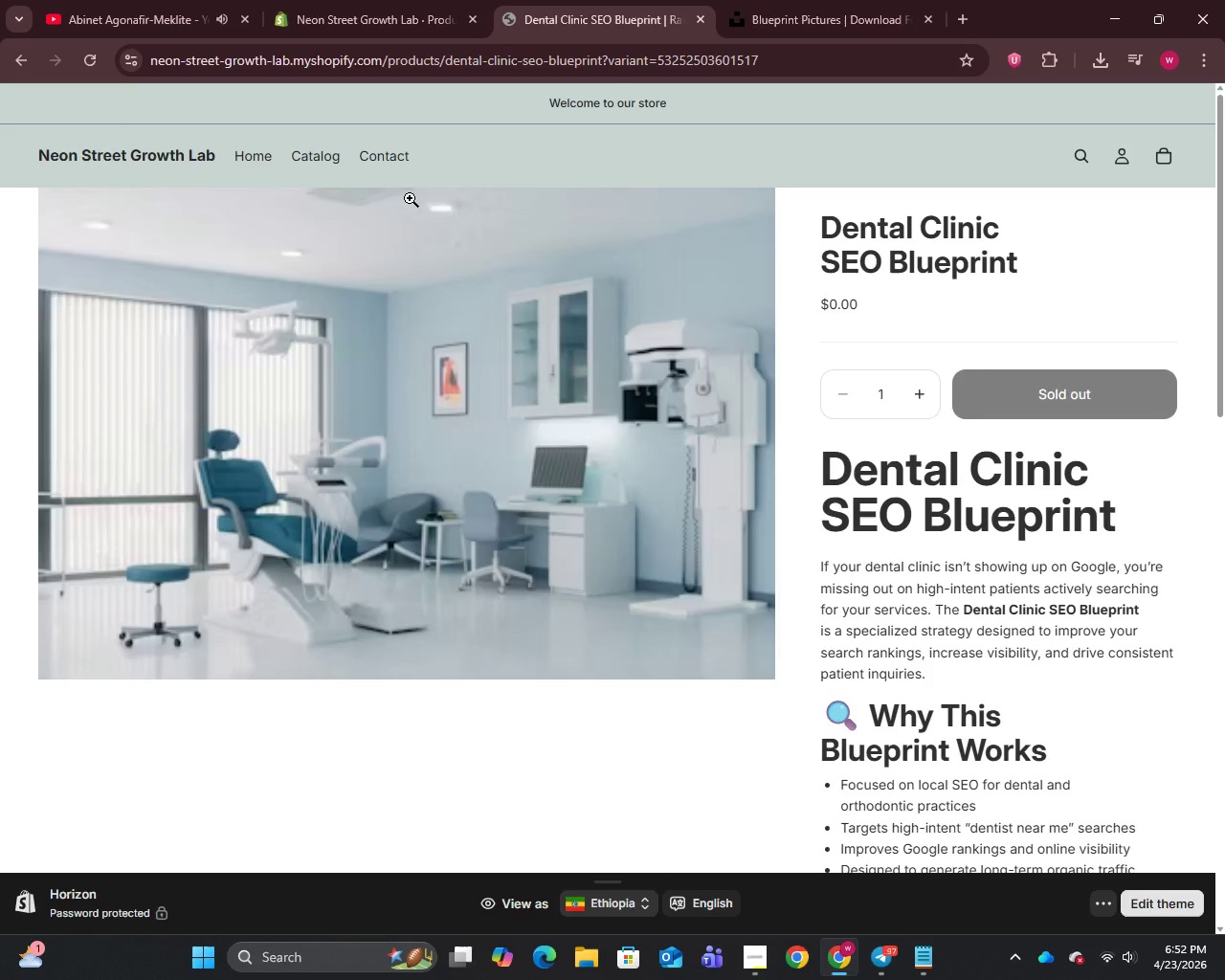 
left_click([375, 10])
 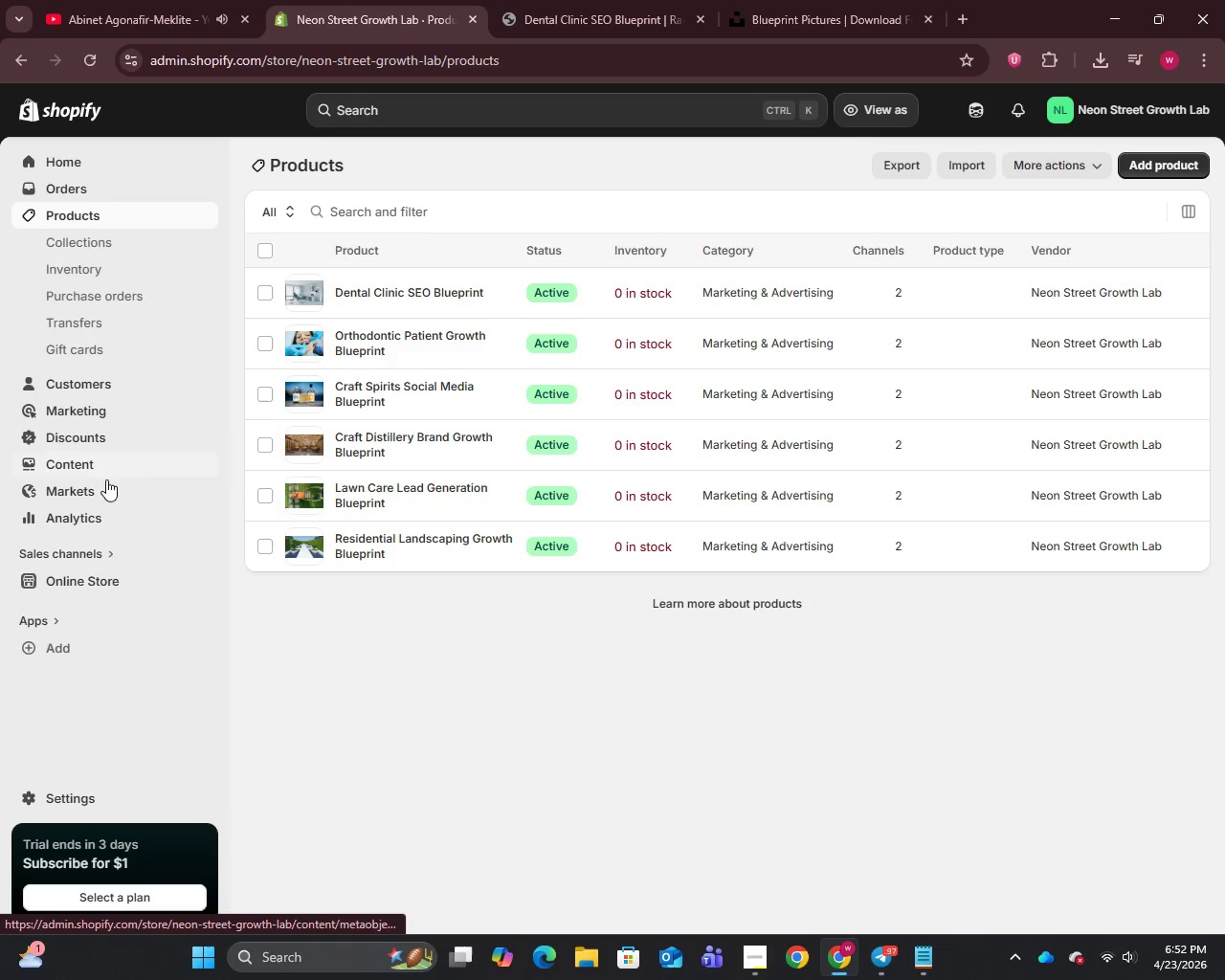 
left_click([75, 583])
 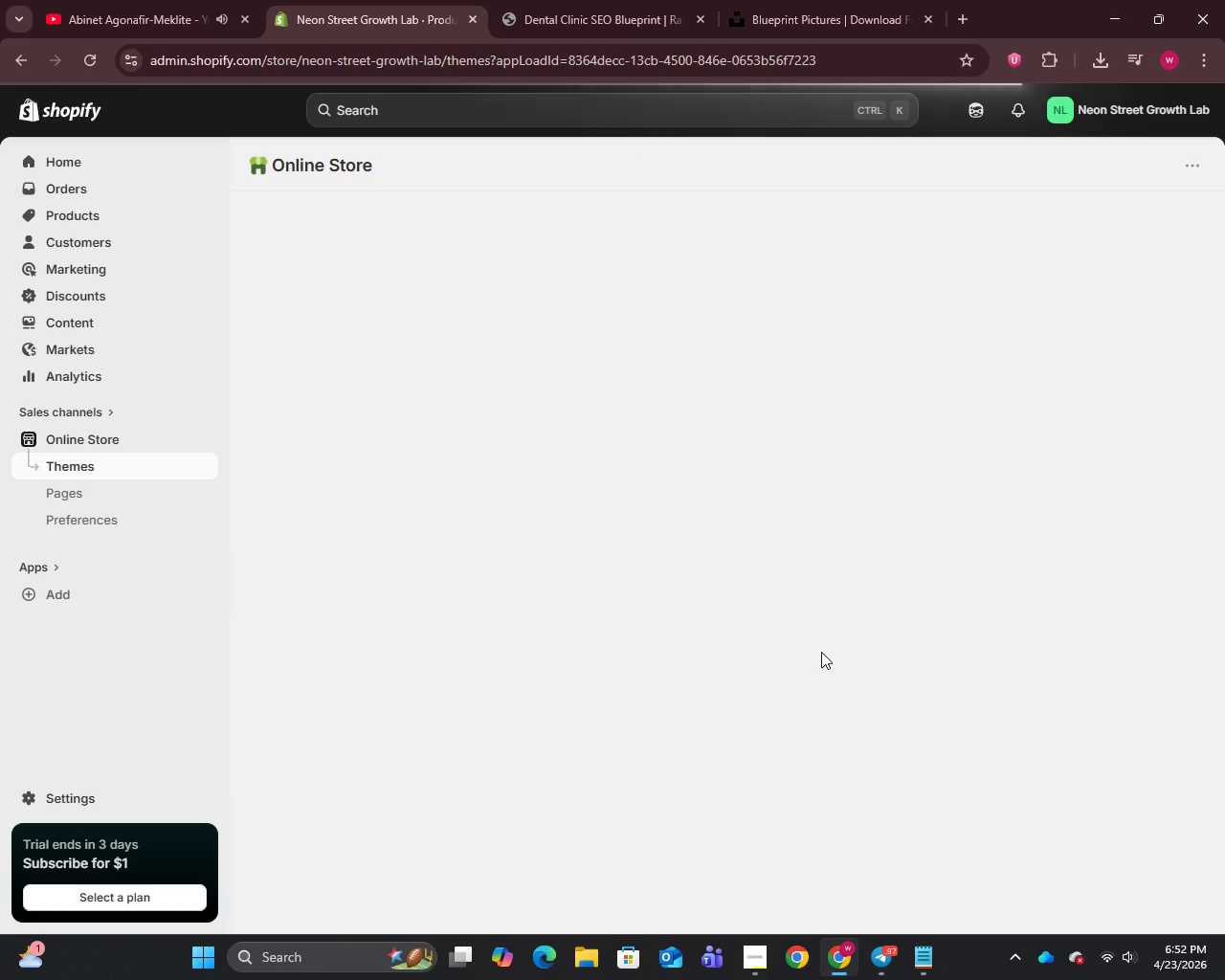 
wait(8.33)
 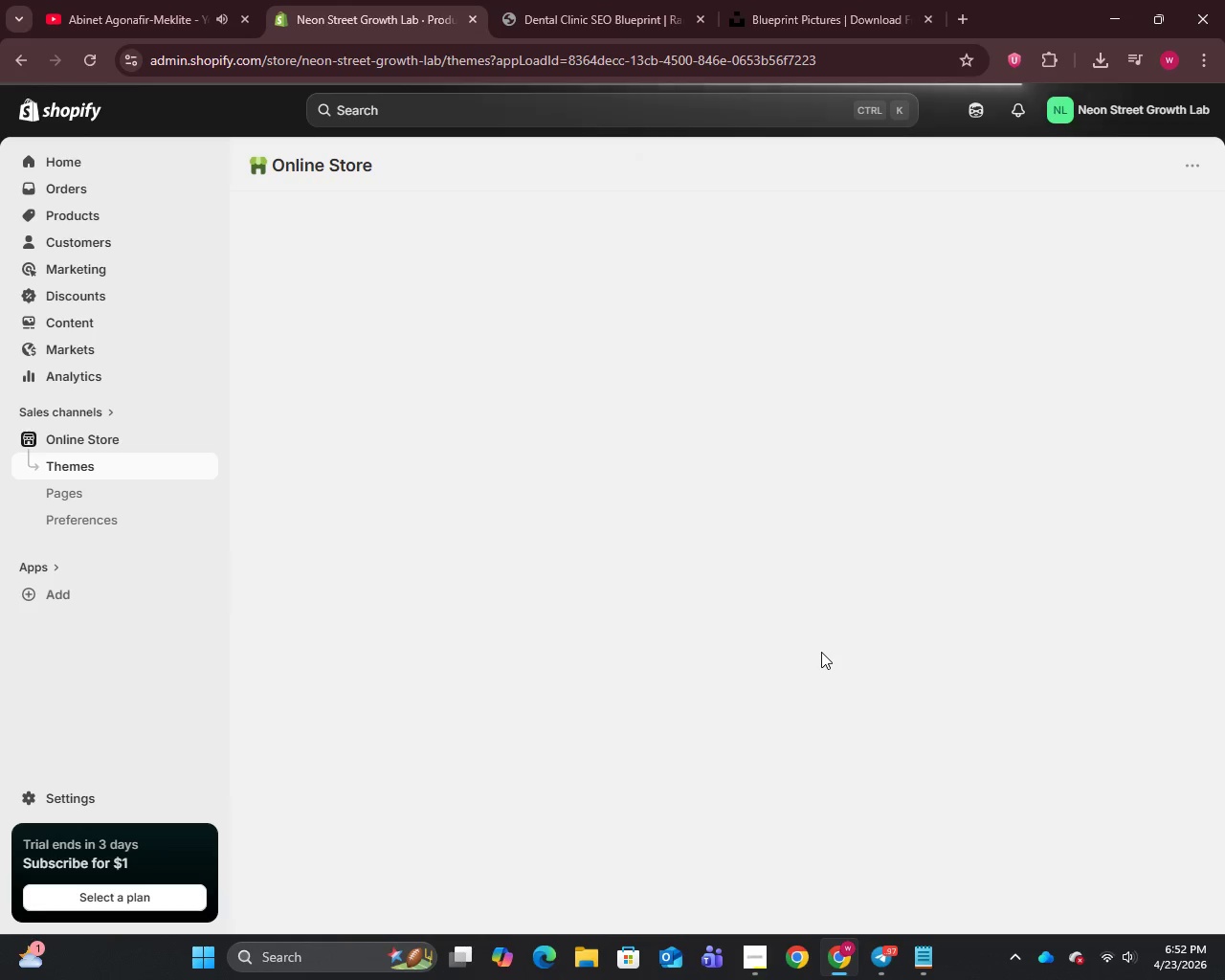 
scroll: coordinate [577, 545], scroll_direction: down, amount: 5.0
 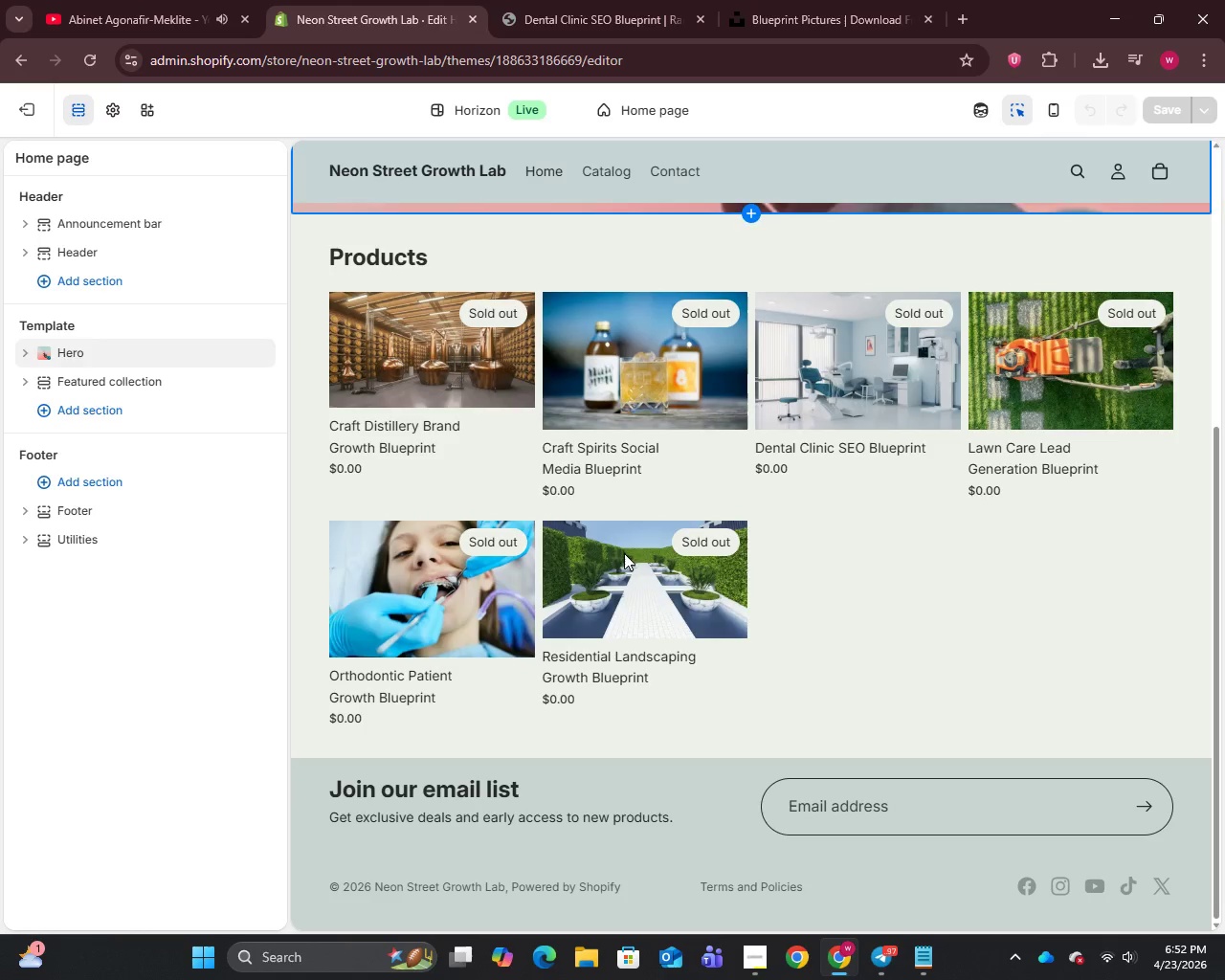 
left_click([817, 587])
 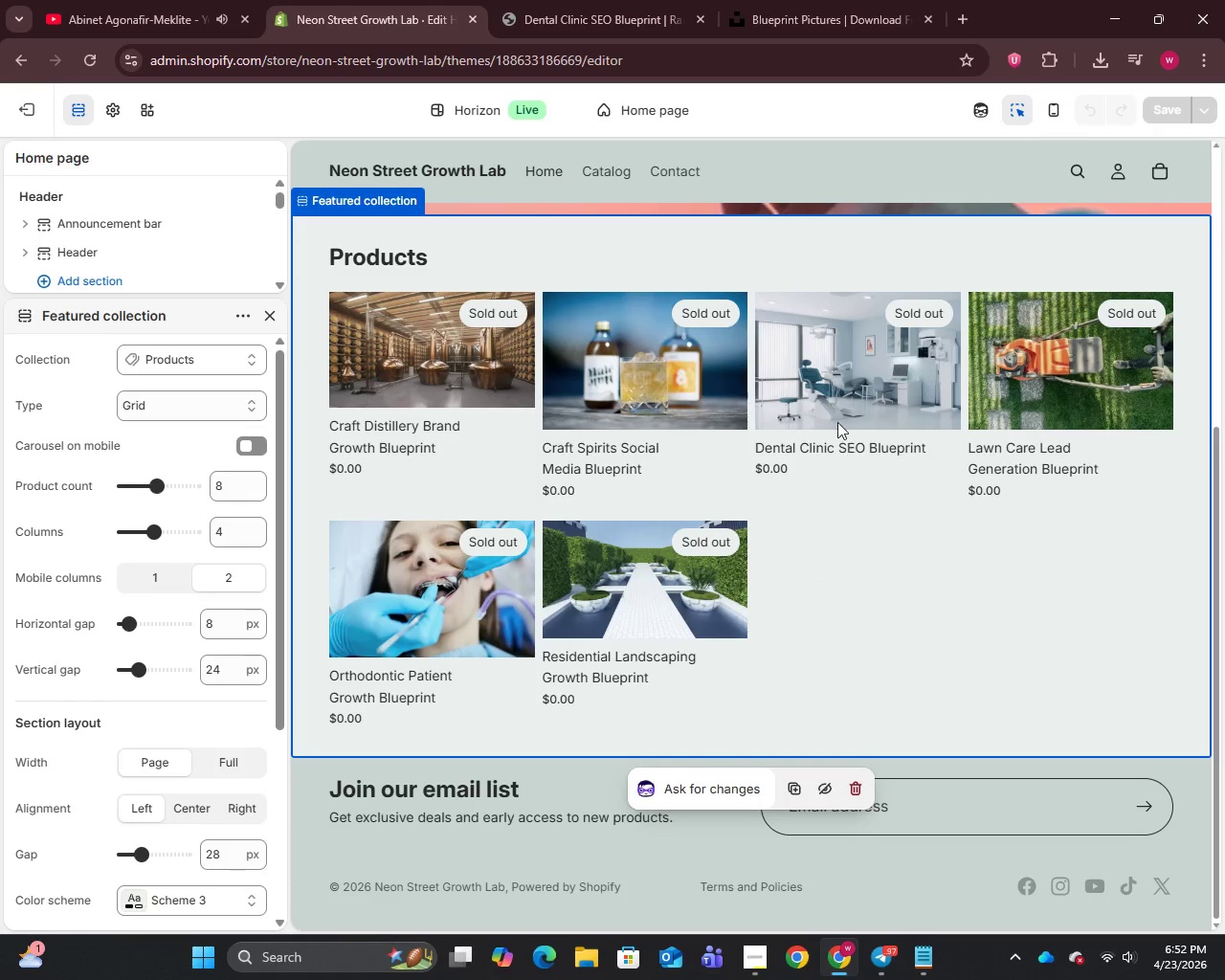 
left_click([833, 407])
 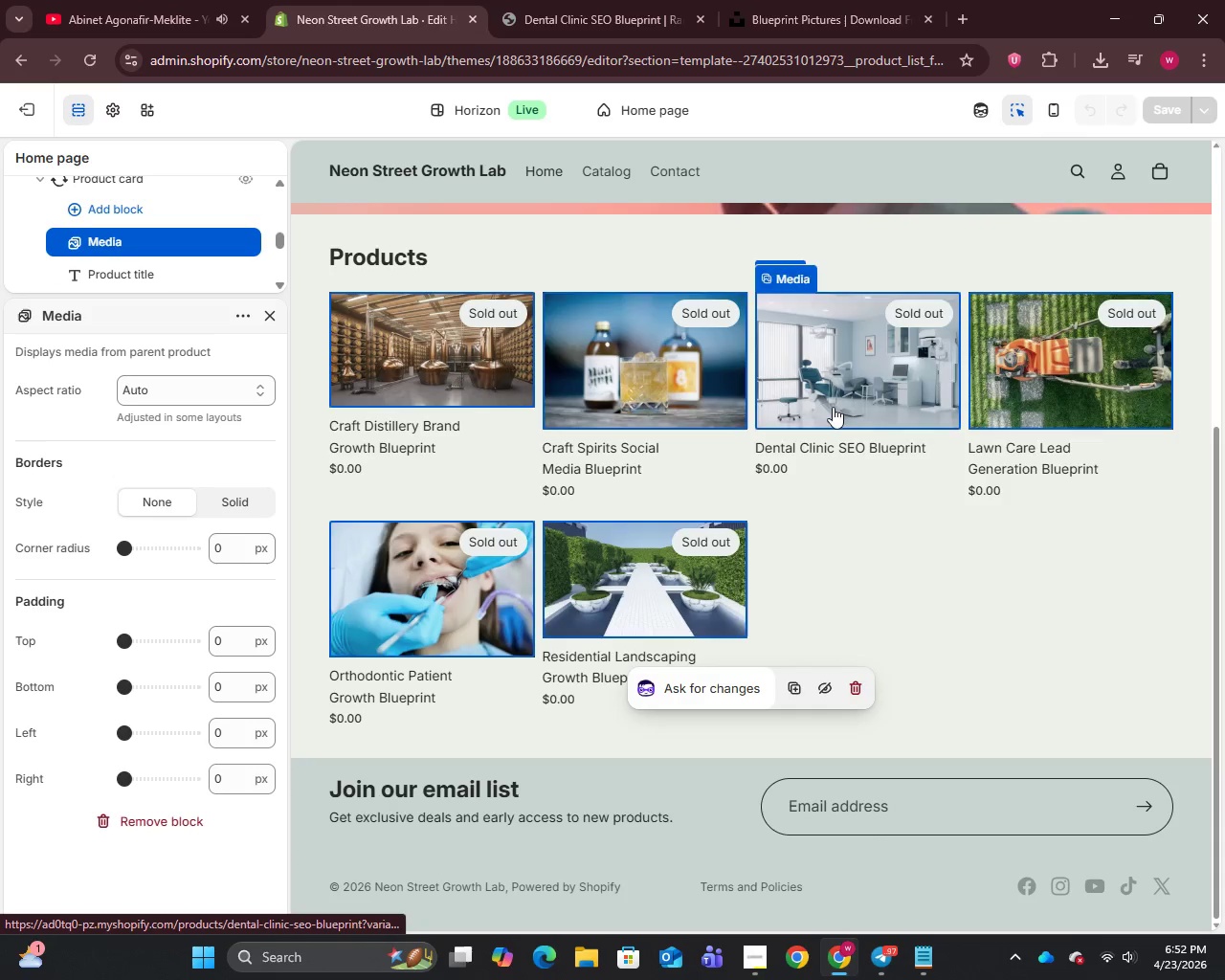 
left_click([833, 407])
 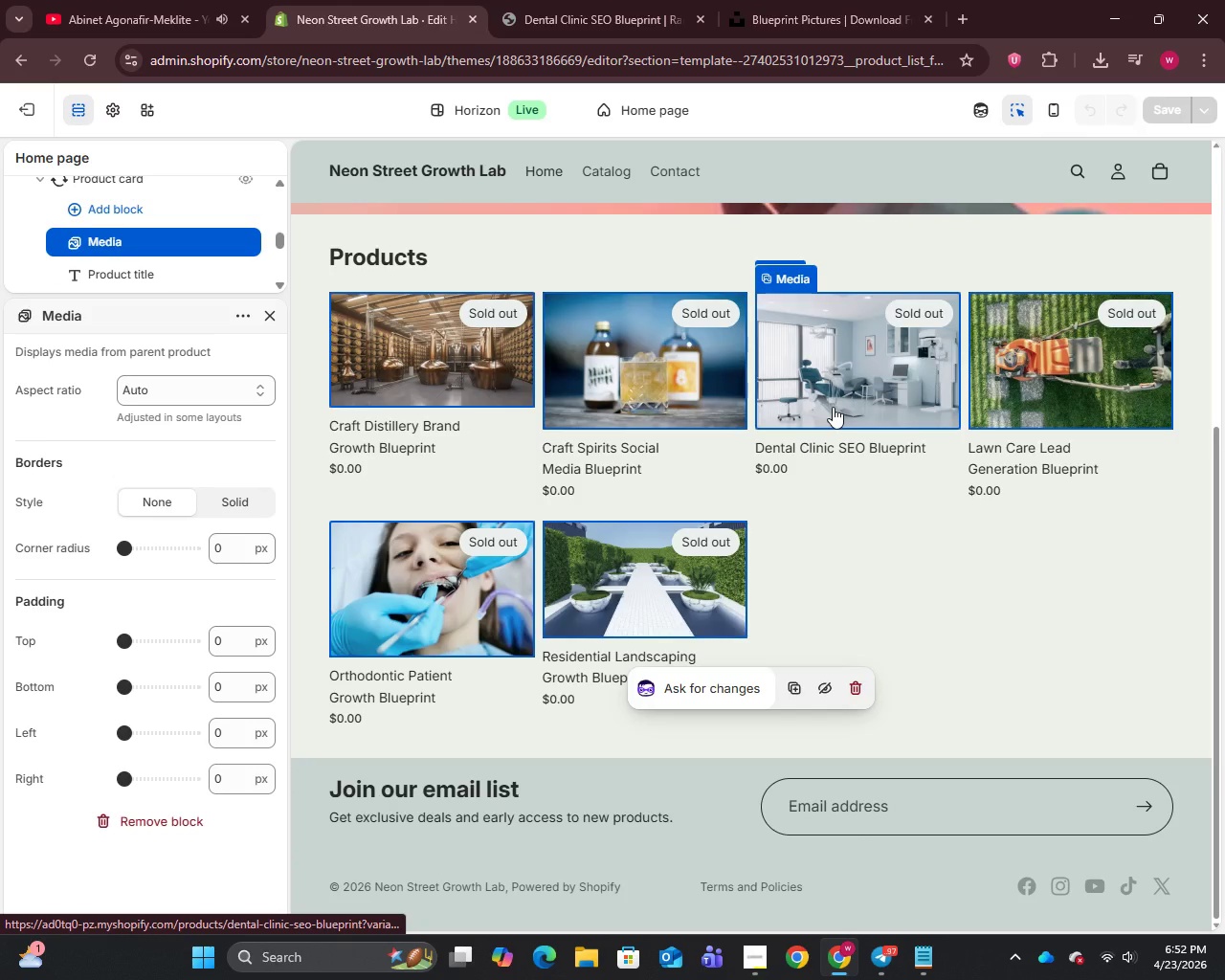 
left_click([833, 407])
 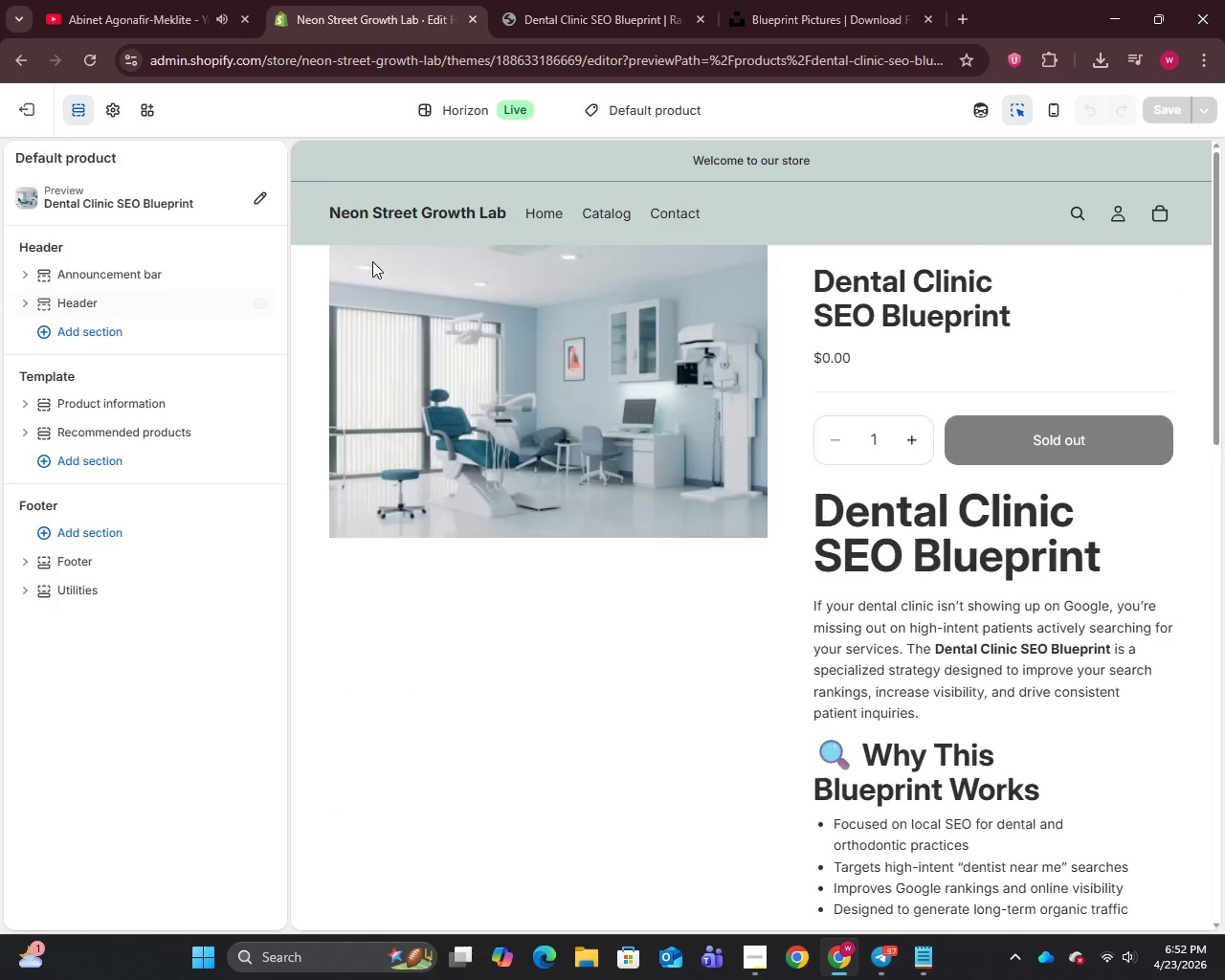 
wait(5.98)
 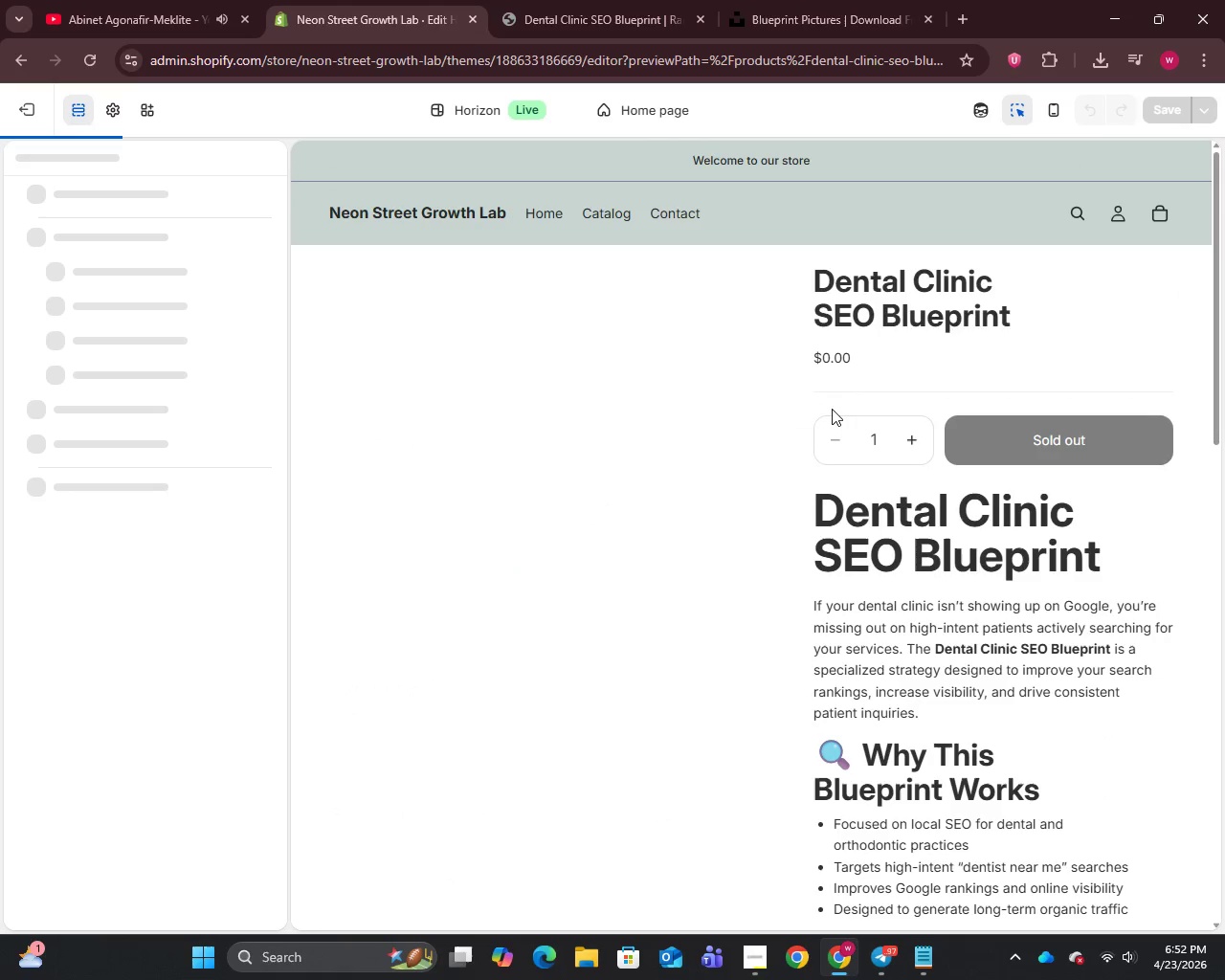 
left_click([303, 217])
 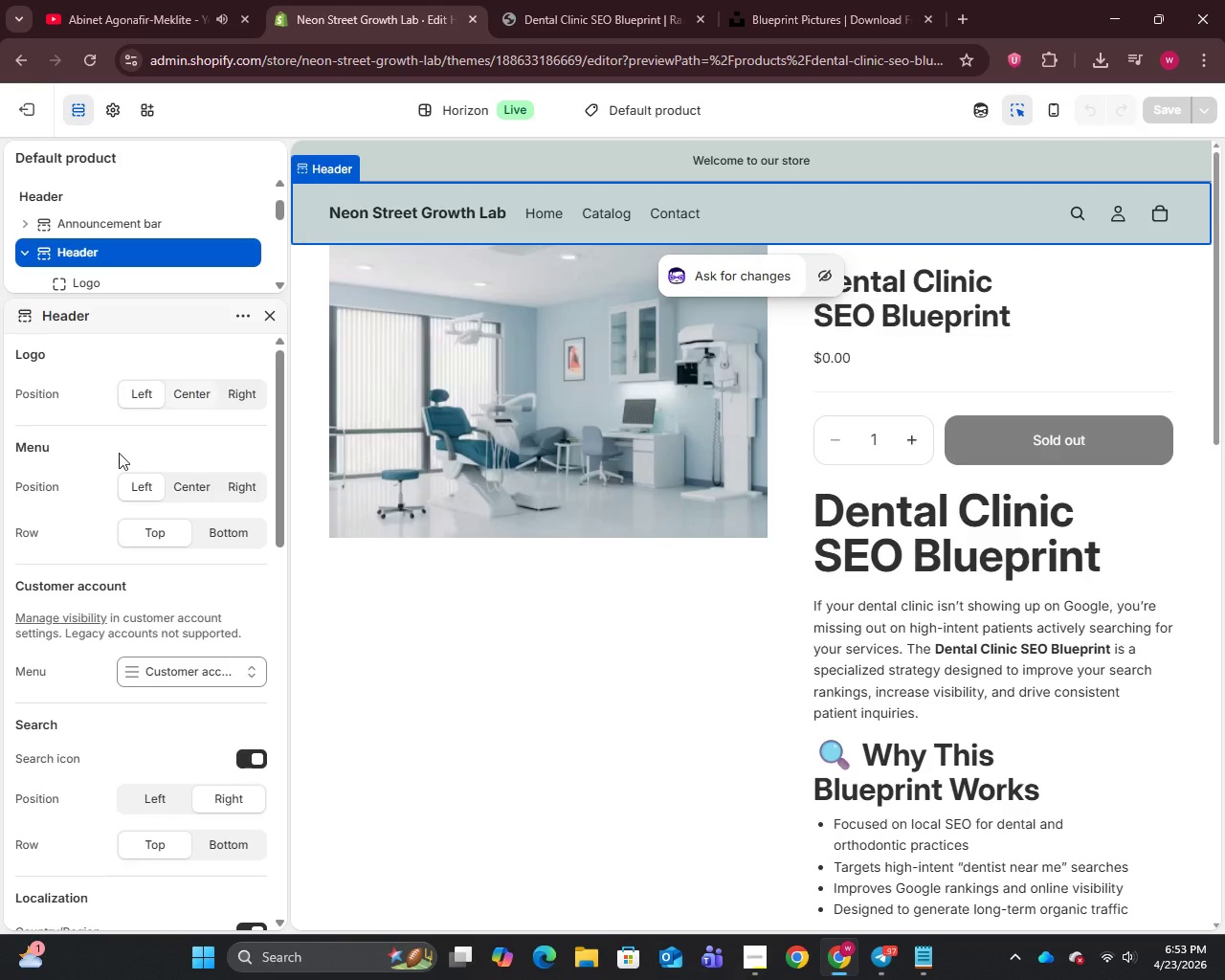 
scroll: coordinate [92, 584], scroll_direction: down, amount: 9.0
 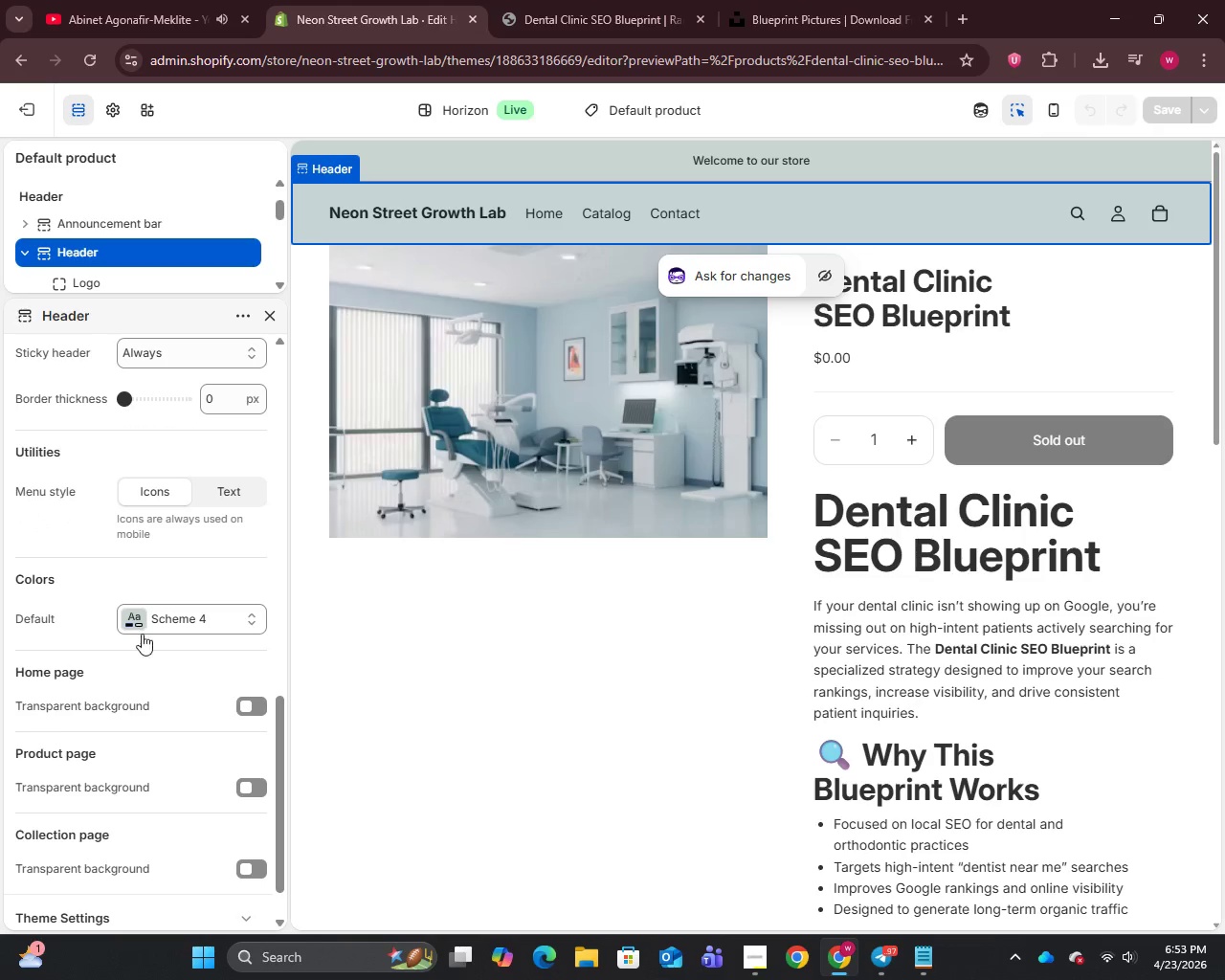 
left_click([140, 615])
 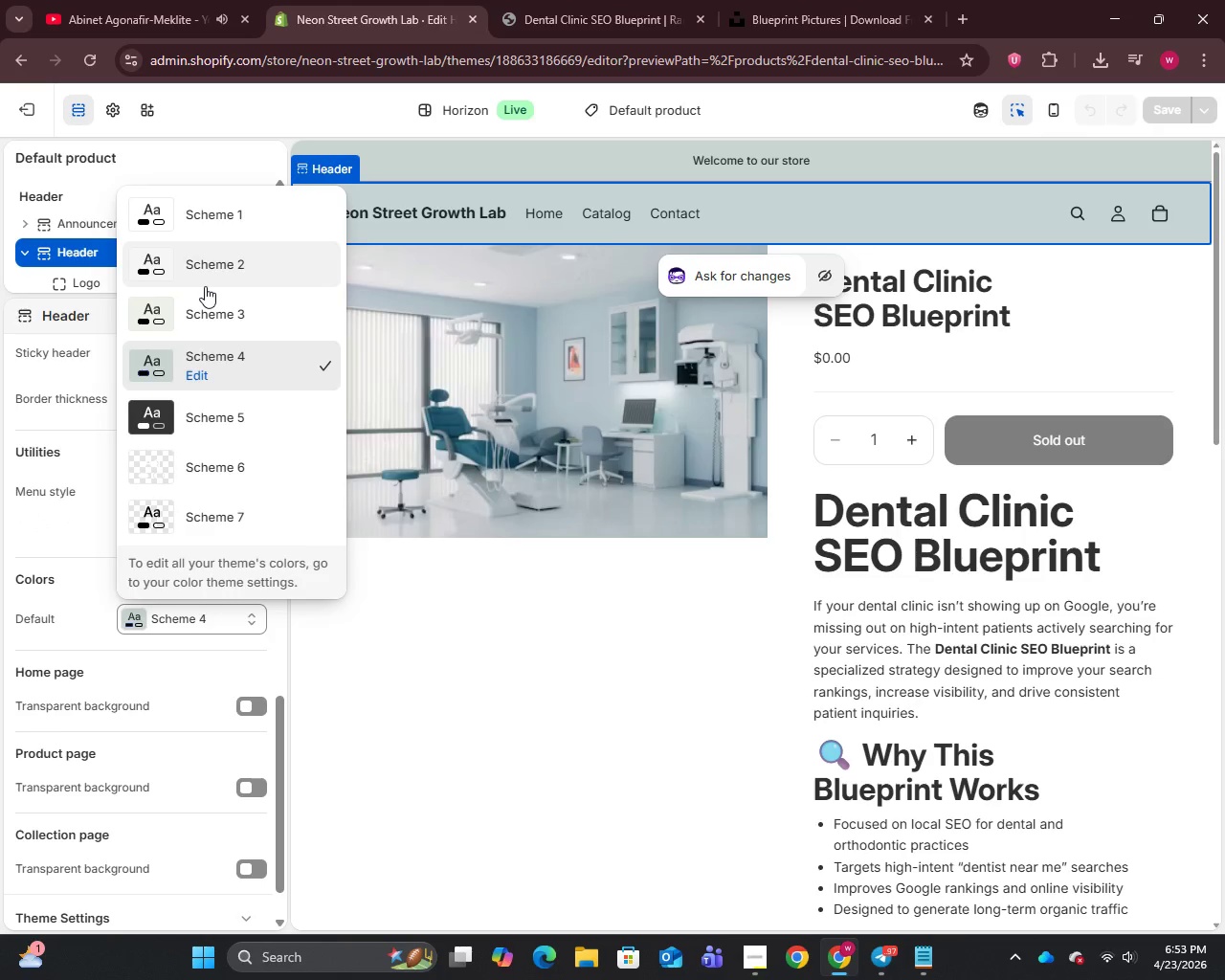 
left_click([205, 284])
 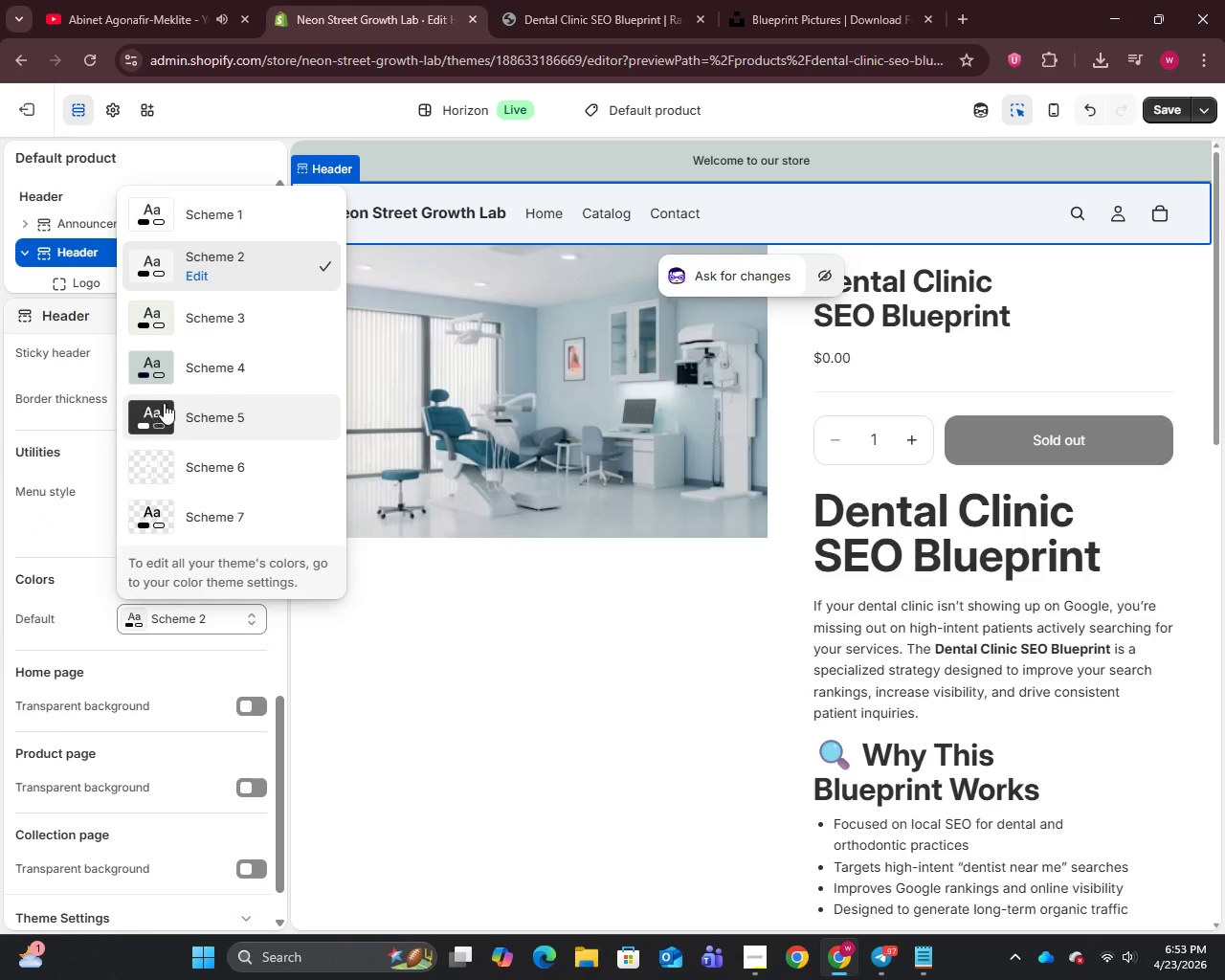 
left_click([199, 277])
 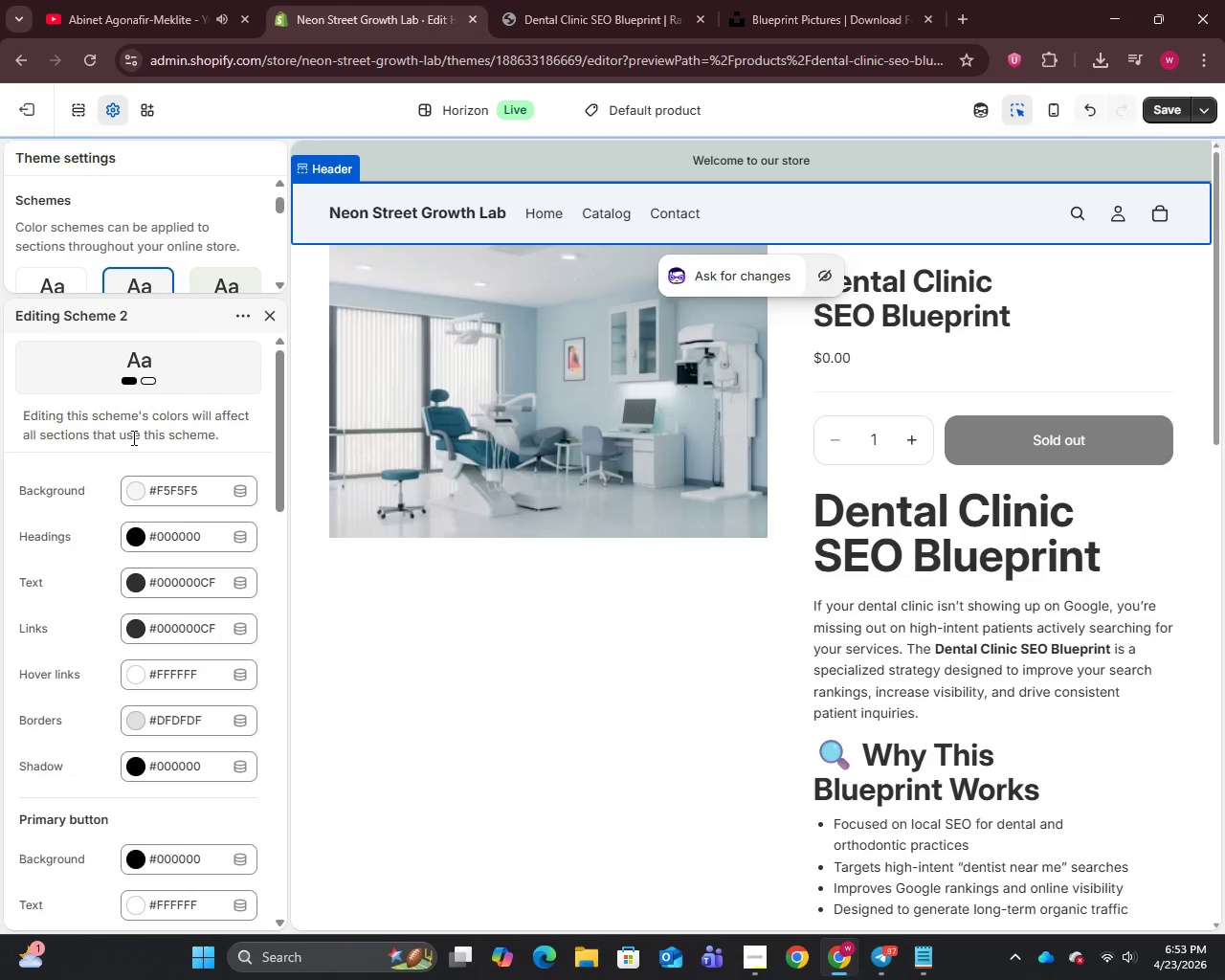 
left_click([132, 500])
 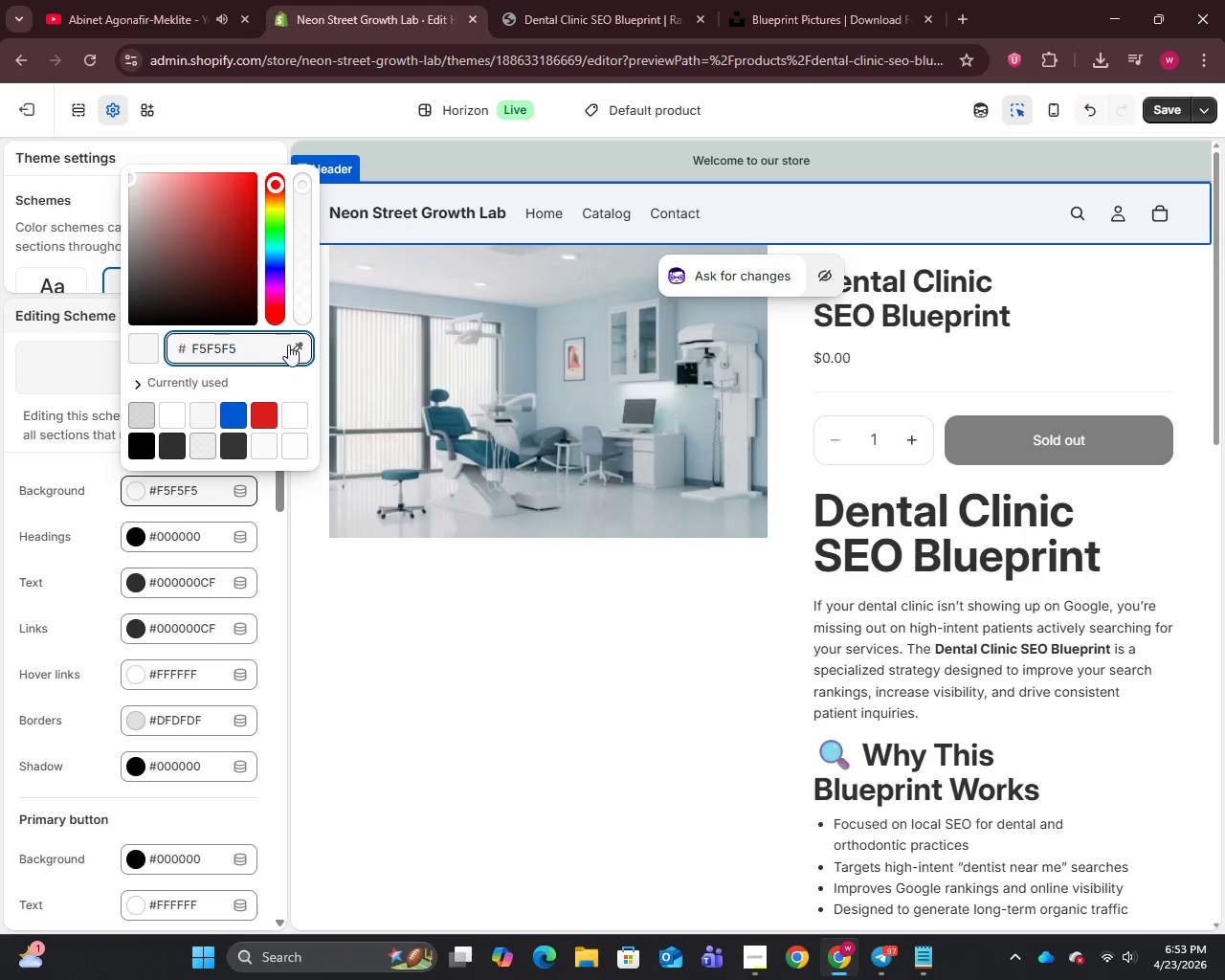 
left_click([301, 351])
 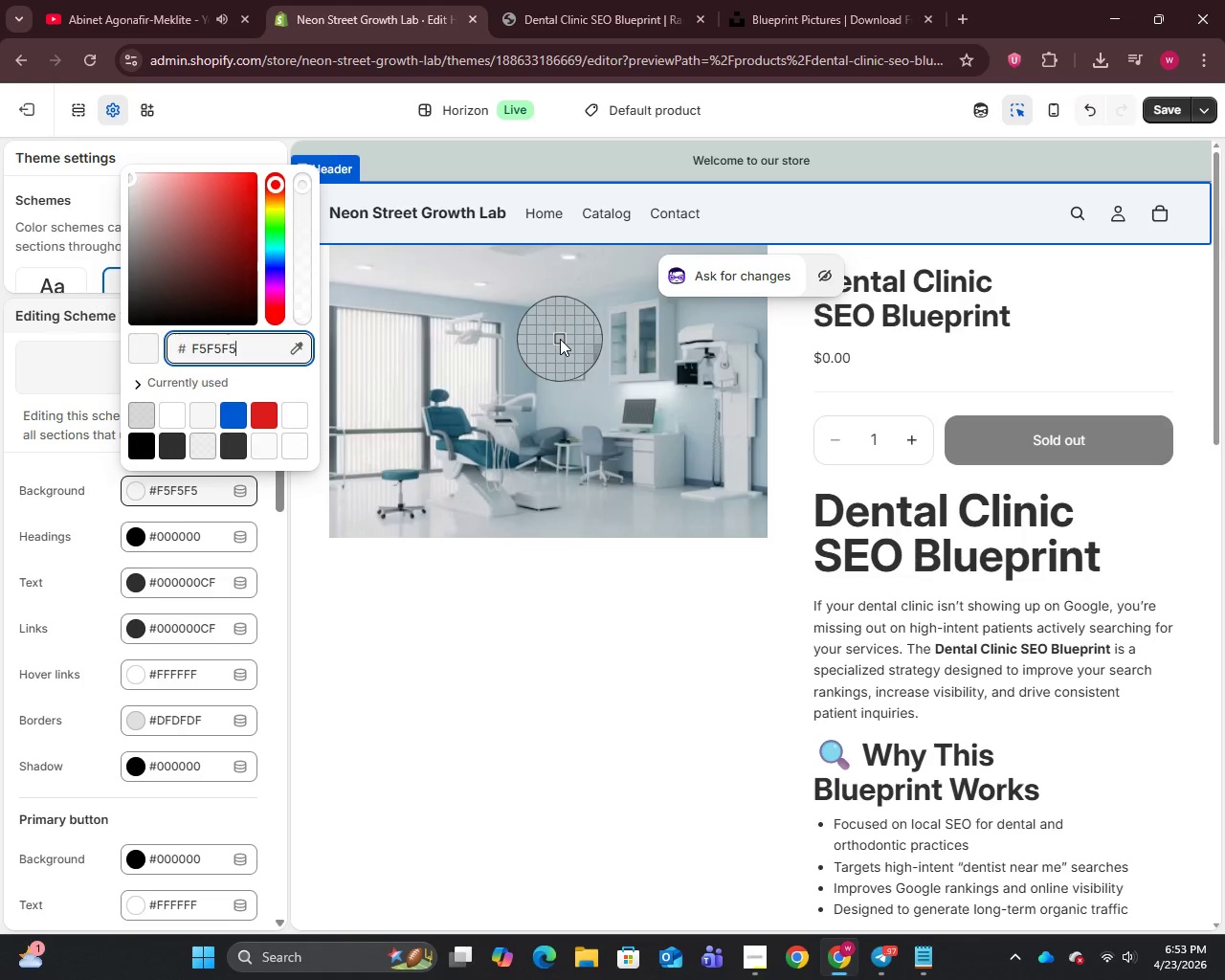 
left_click([554, 339])
 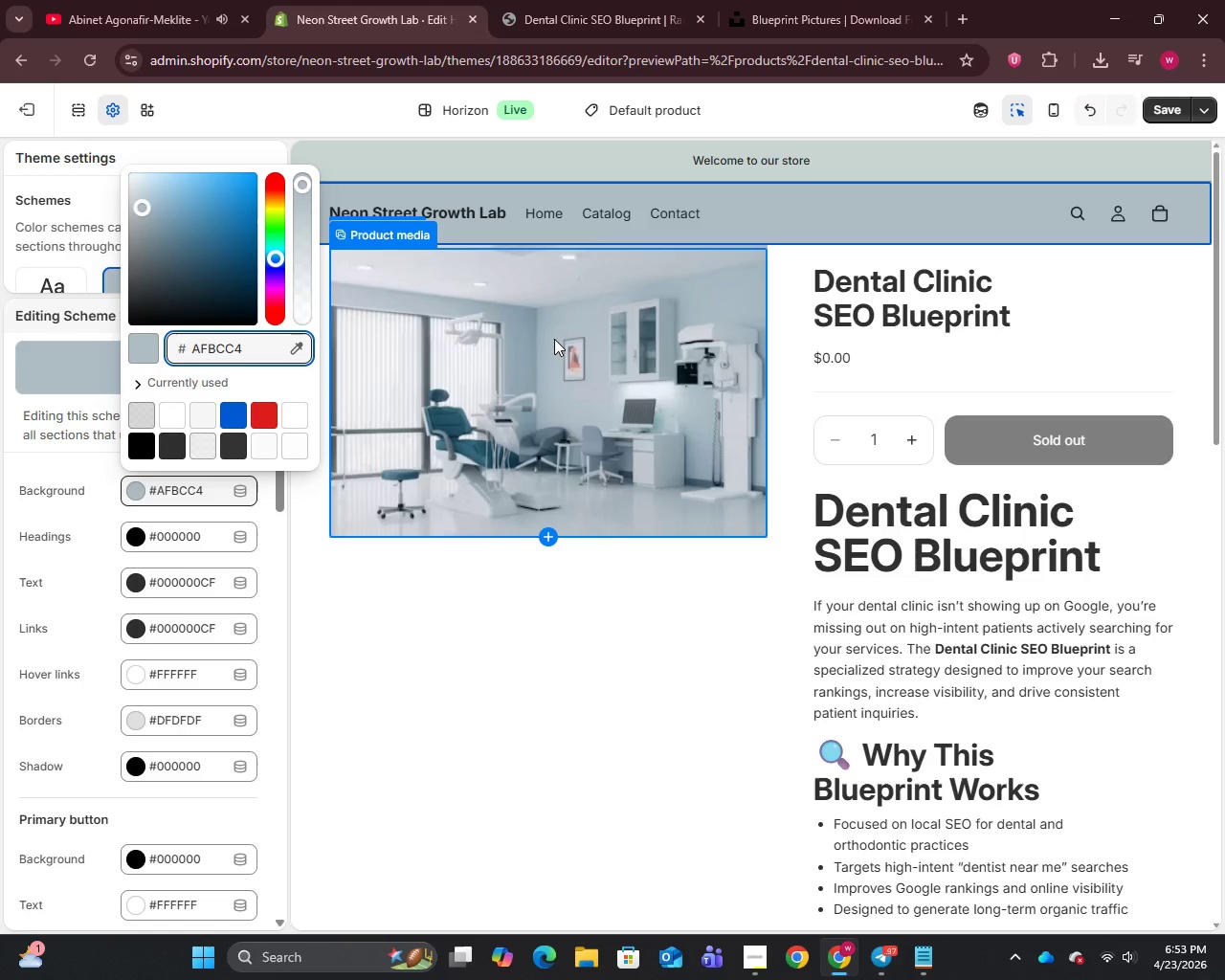 
wait(6.75)
 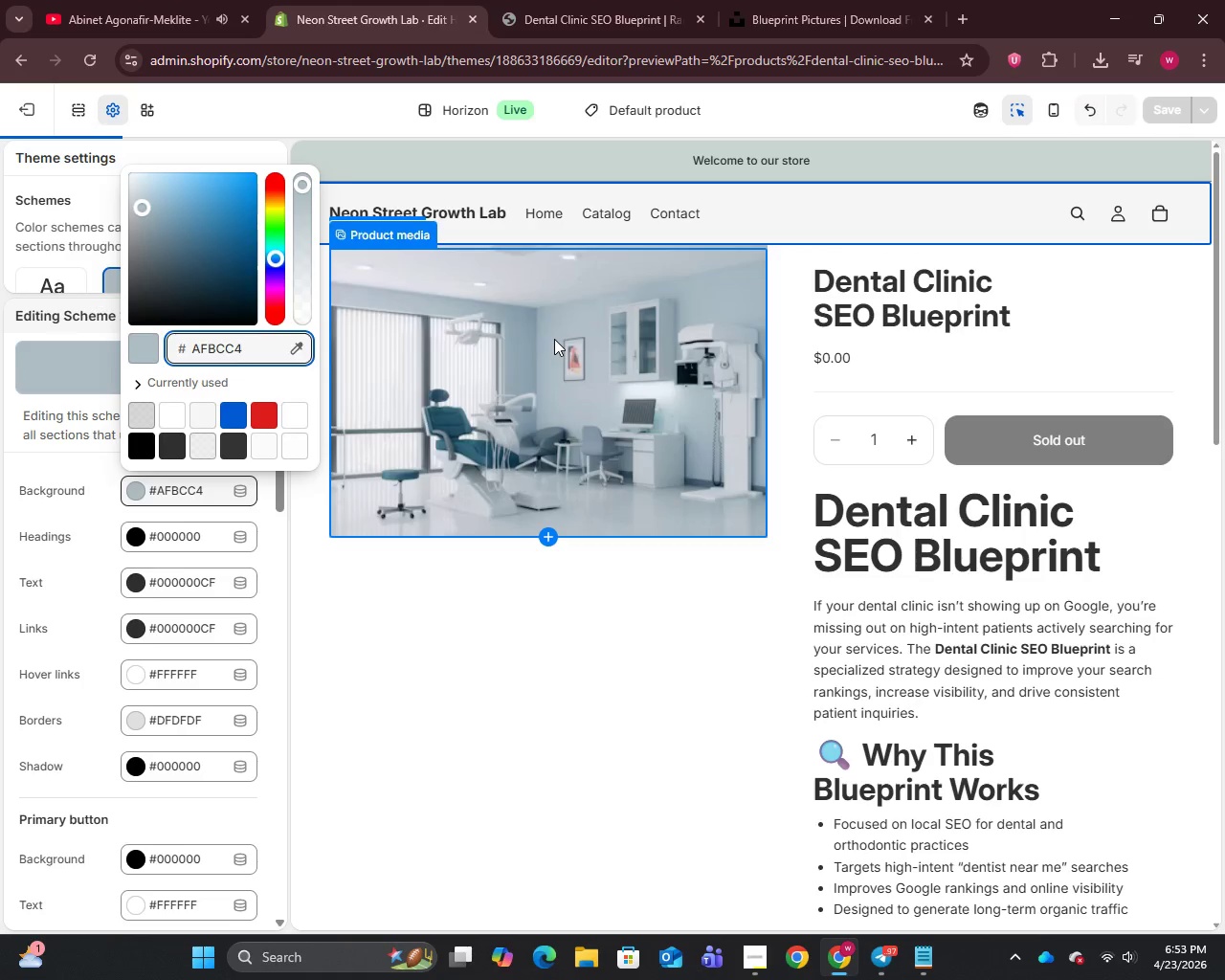 
scroll: coordinate [554, 339], scroll_direction: up, amount: 5.0
 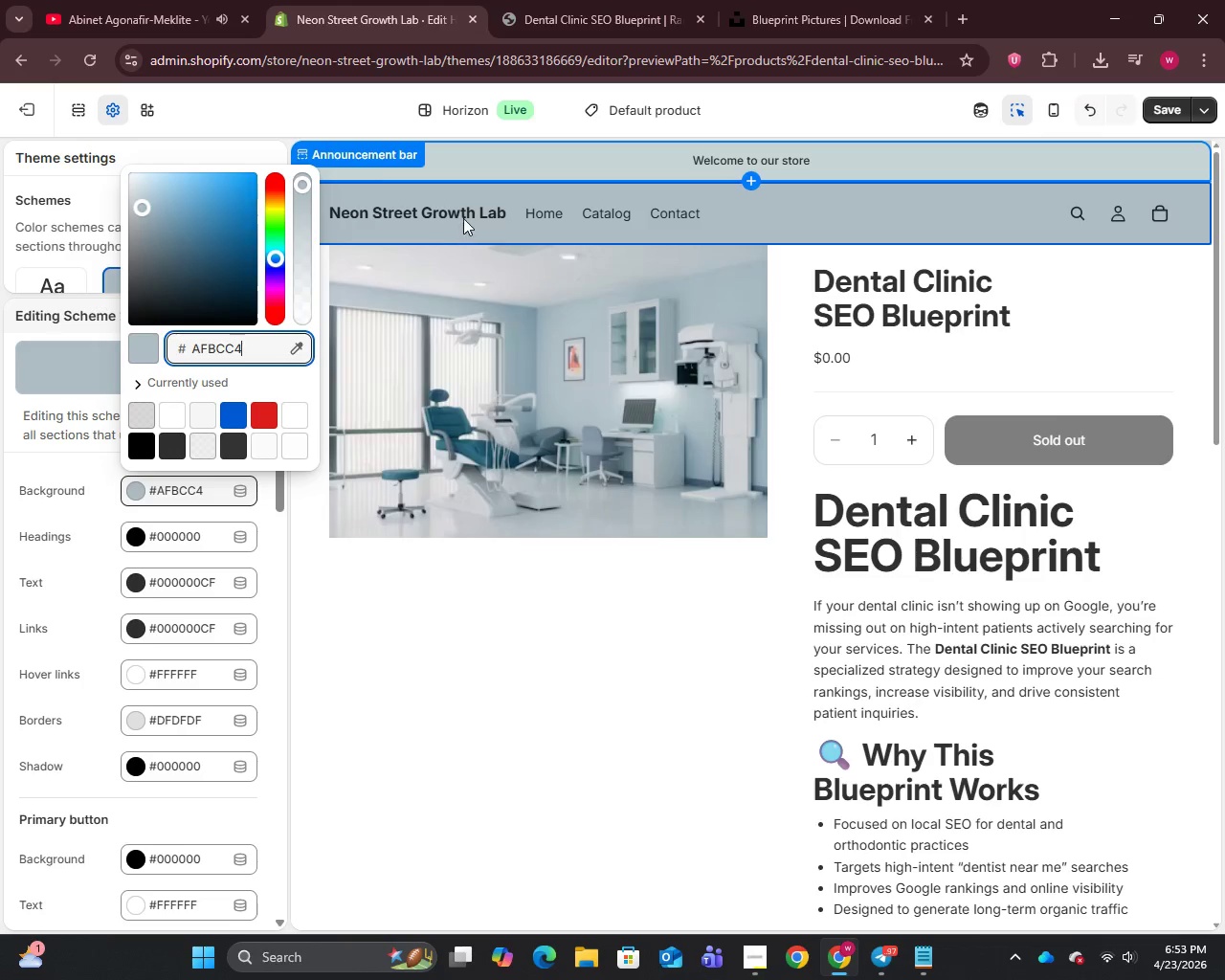 
left_click([457, 213])
 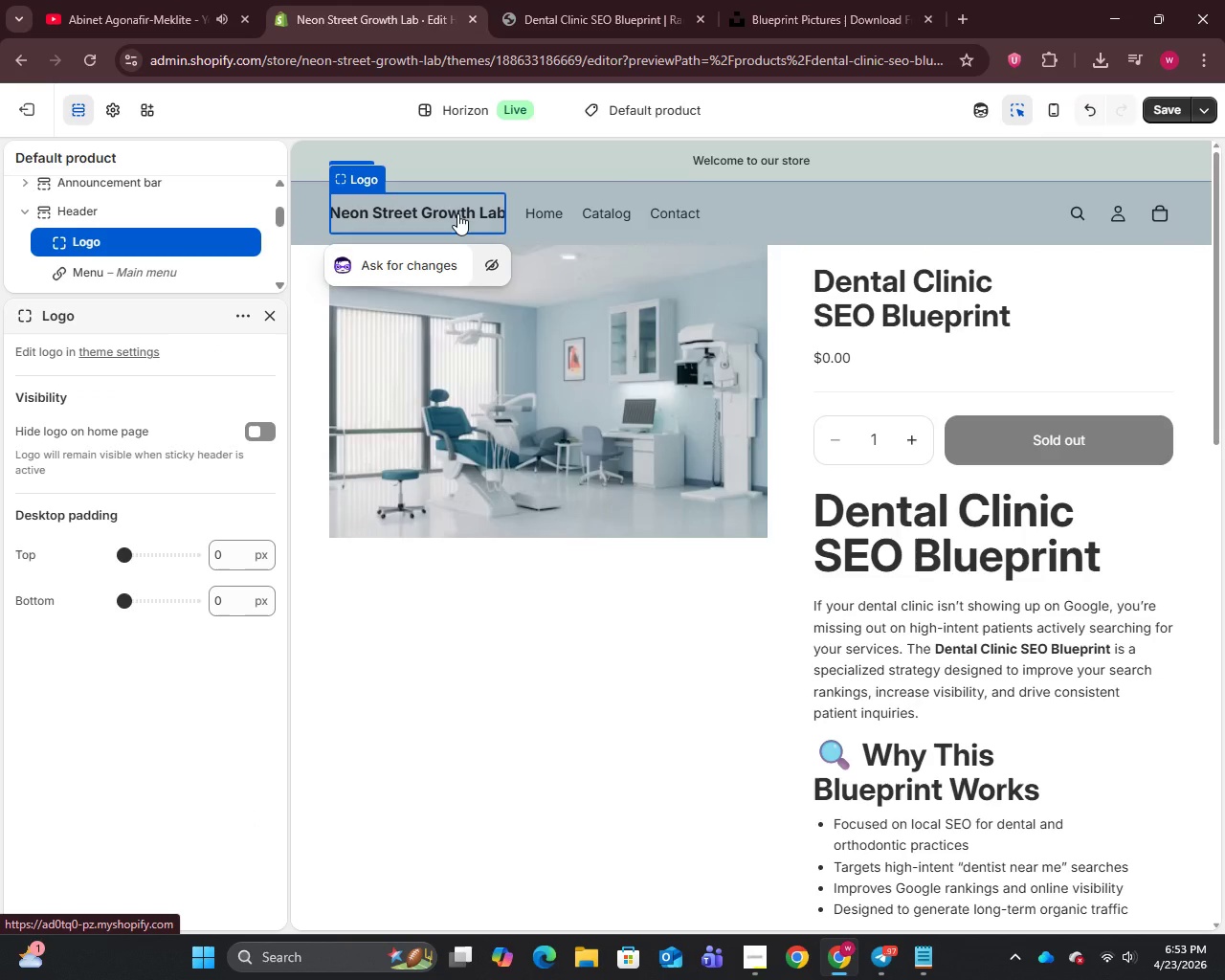 
left_click([457, 213])
 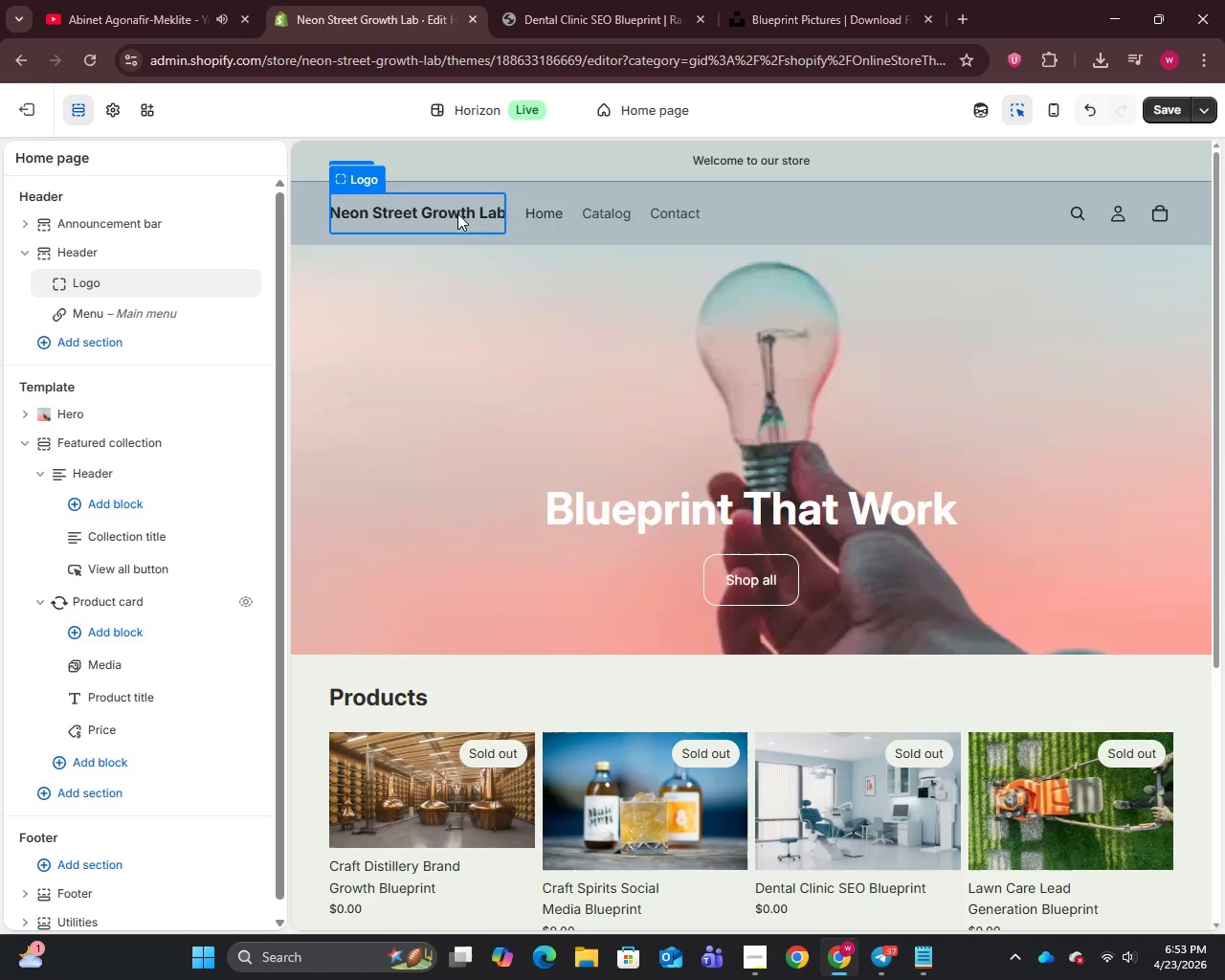 
wait(9.61)
 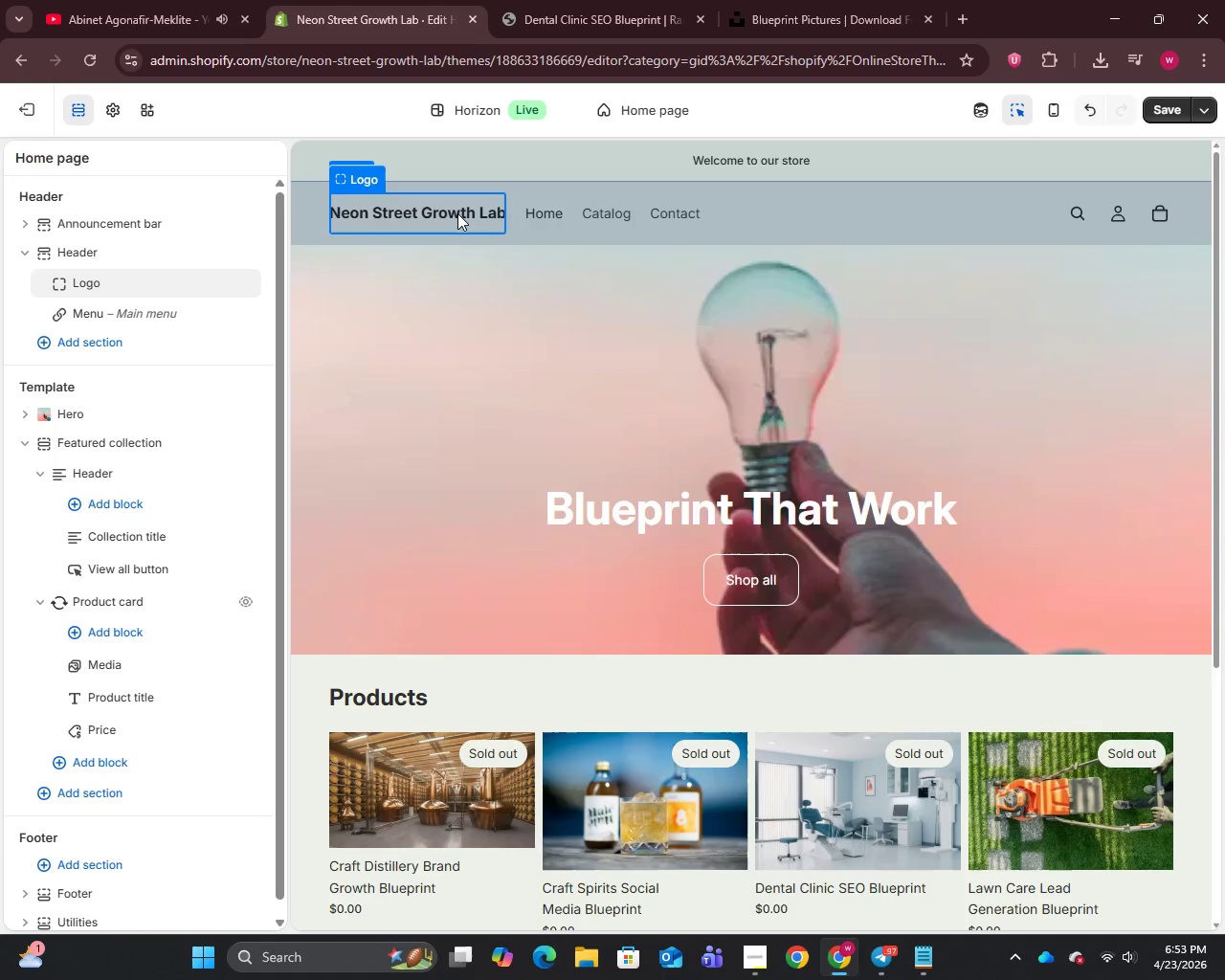 
scroll: coordinate [575, 390], scroll_direction: down, amount: 15.0
 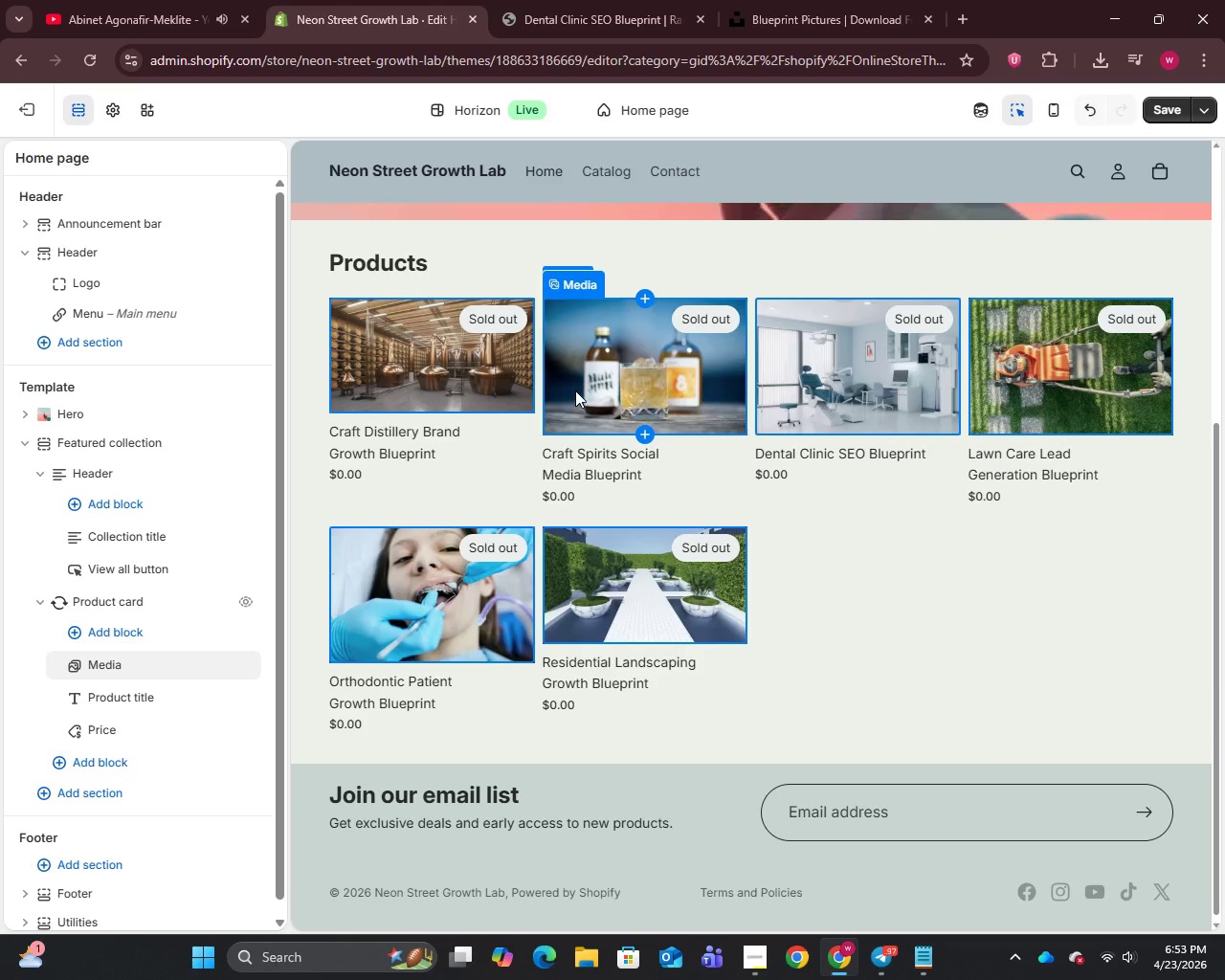 
scroll: coordinate [575, 387], scroll_direction: up, amount: 13.0
 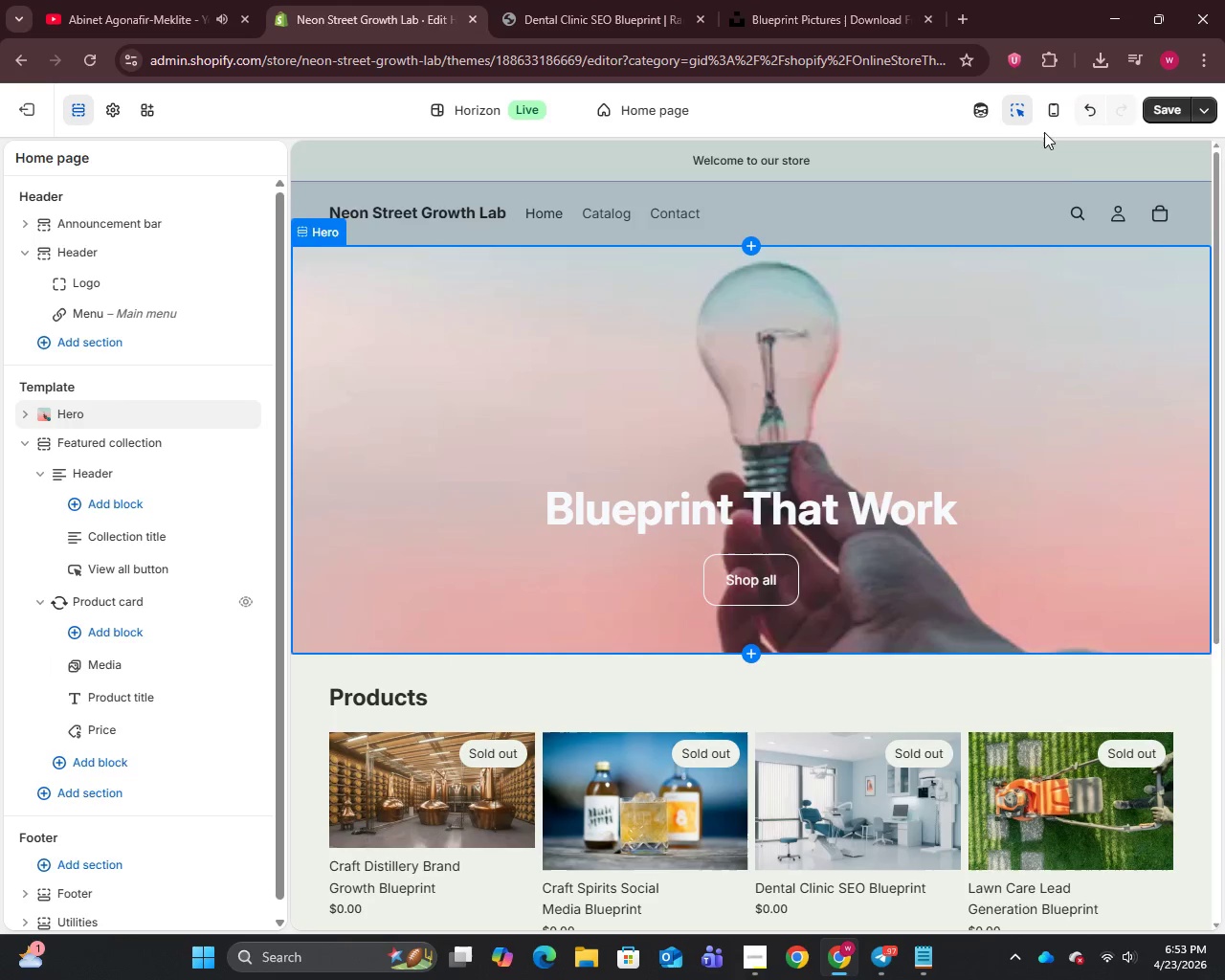 
mouse_move([1139, 114])
 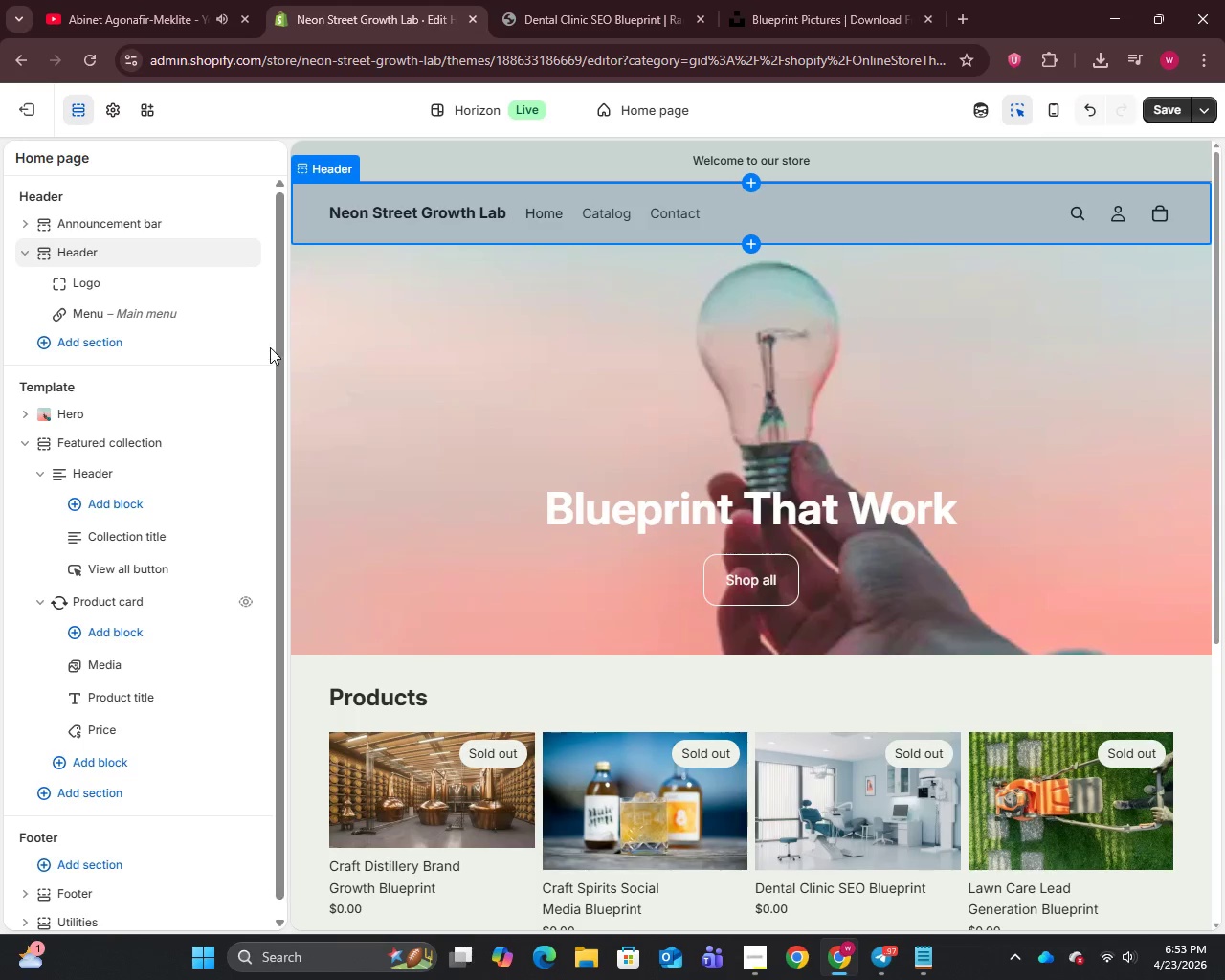 
scroll: coordinate [86, 627], scroll_direction: down, amount: 4.0
 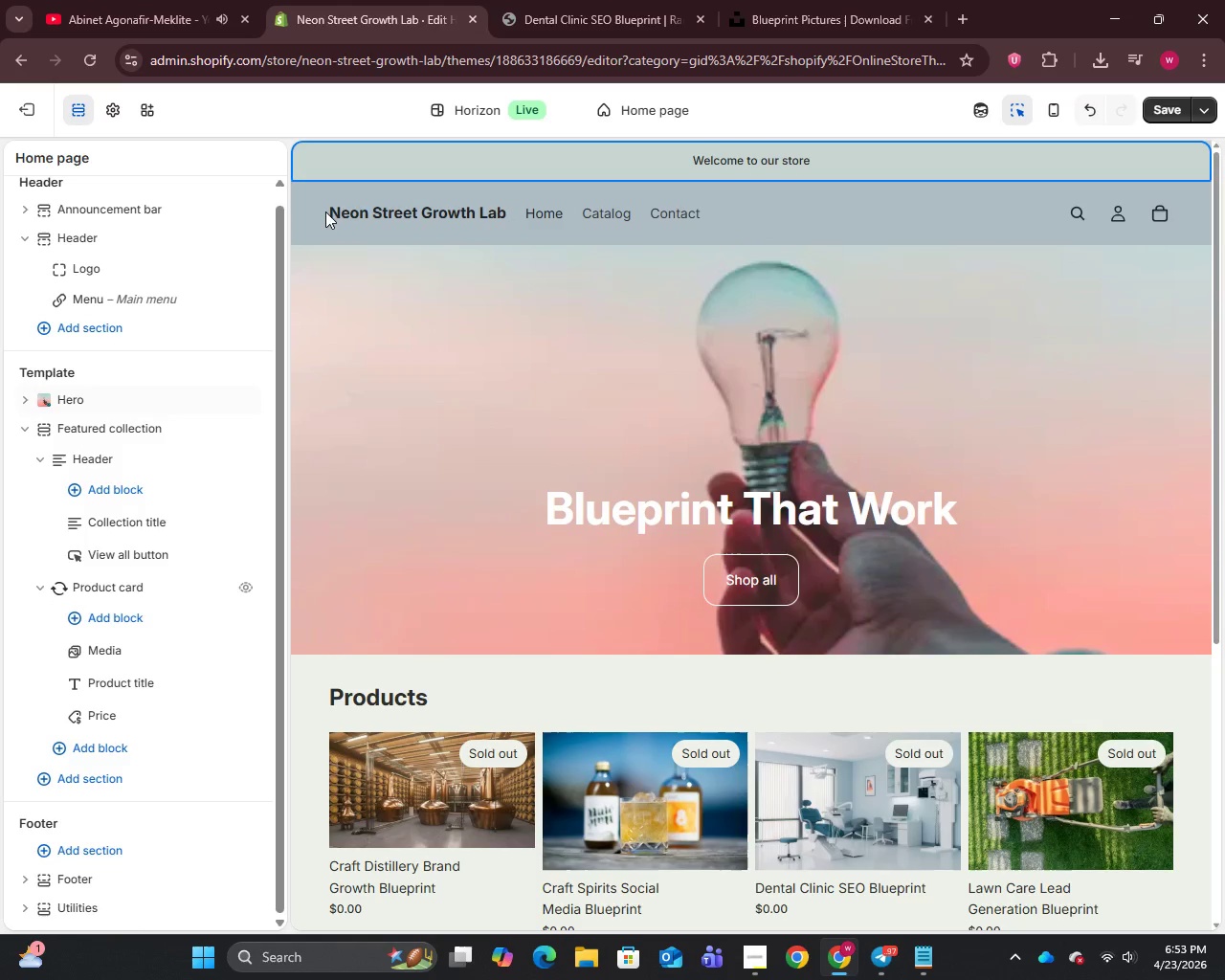 
left_click([324, 224])
 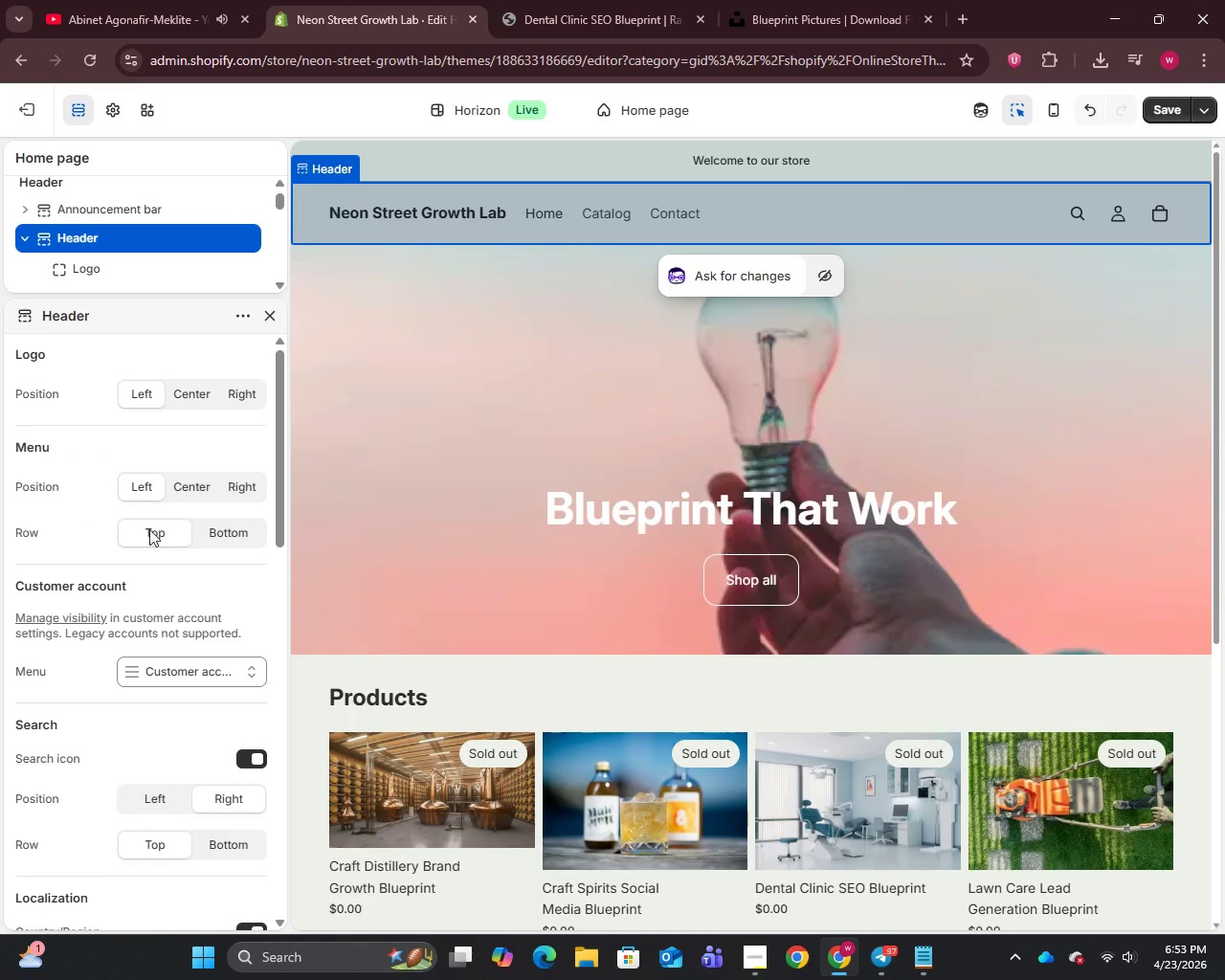 
scroll: coordinate [177, 603], scroll_direction: down, amount: 10.0
 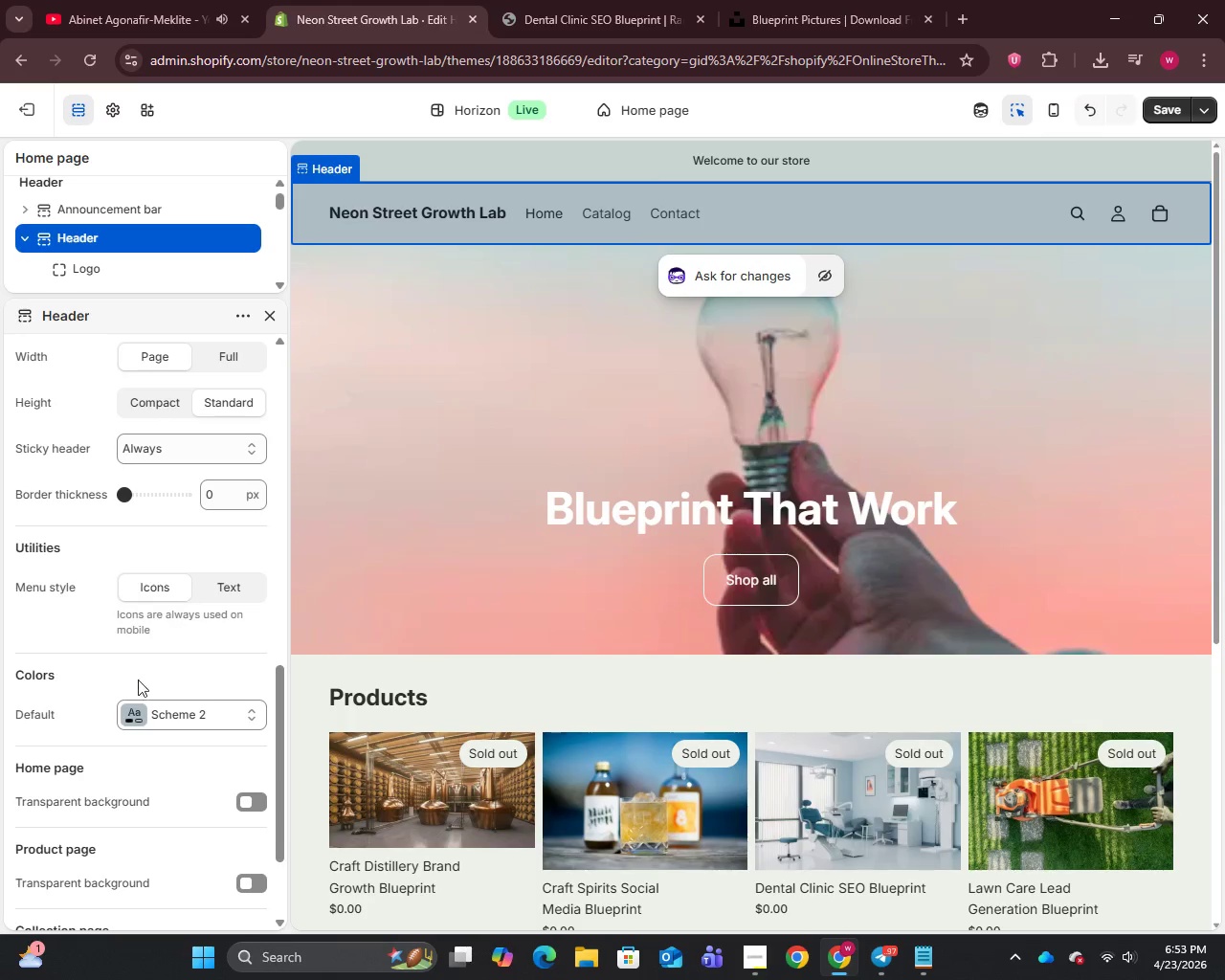 
mouse_move([131, 685])
 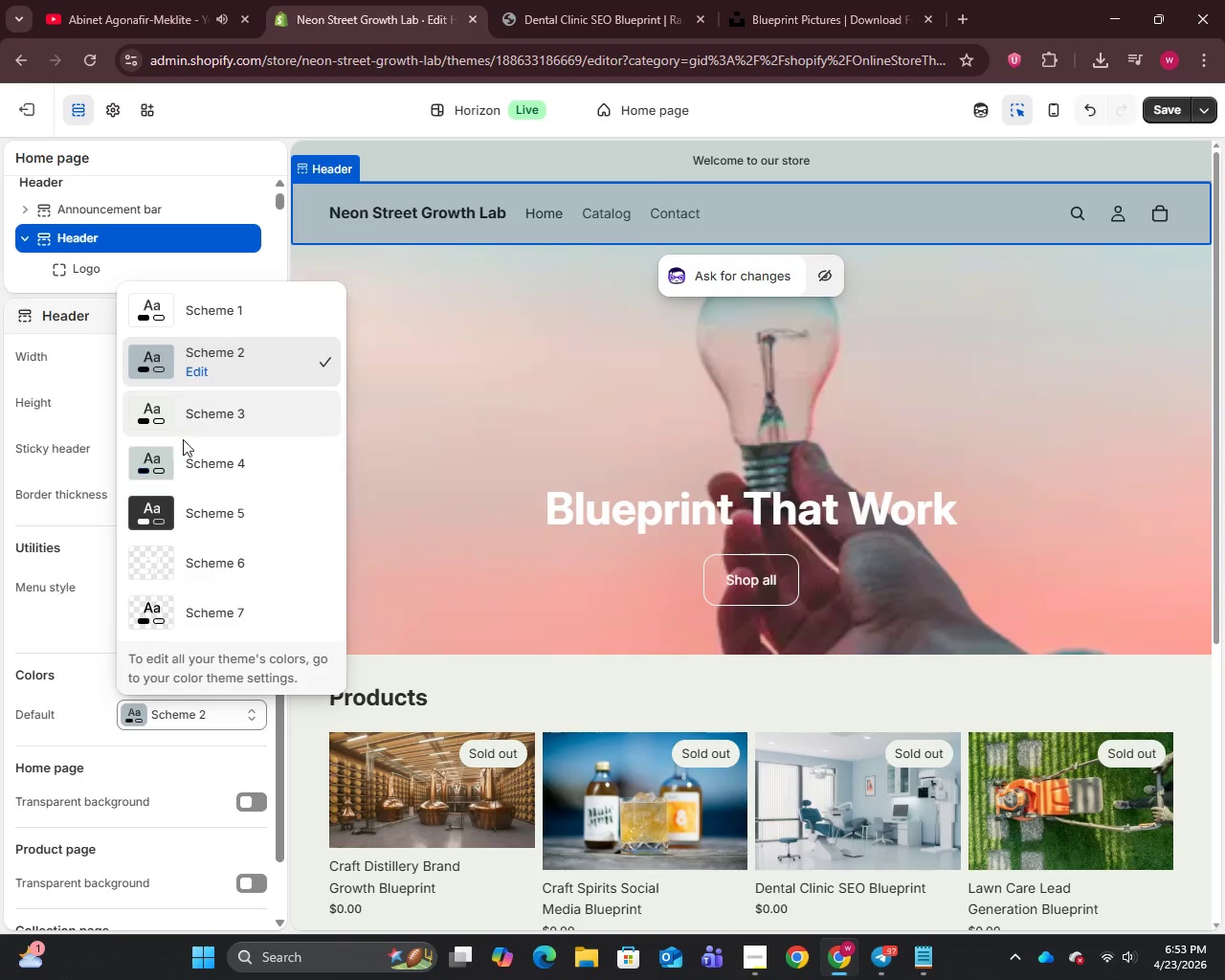 
left_click([182, 454])
 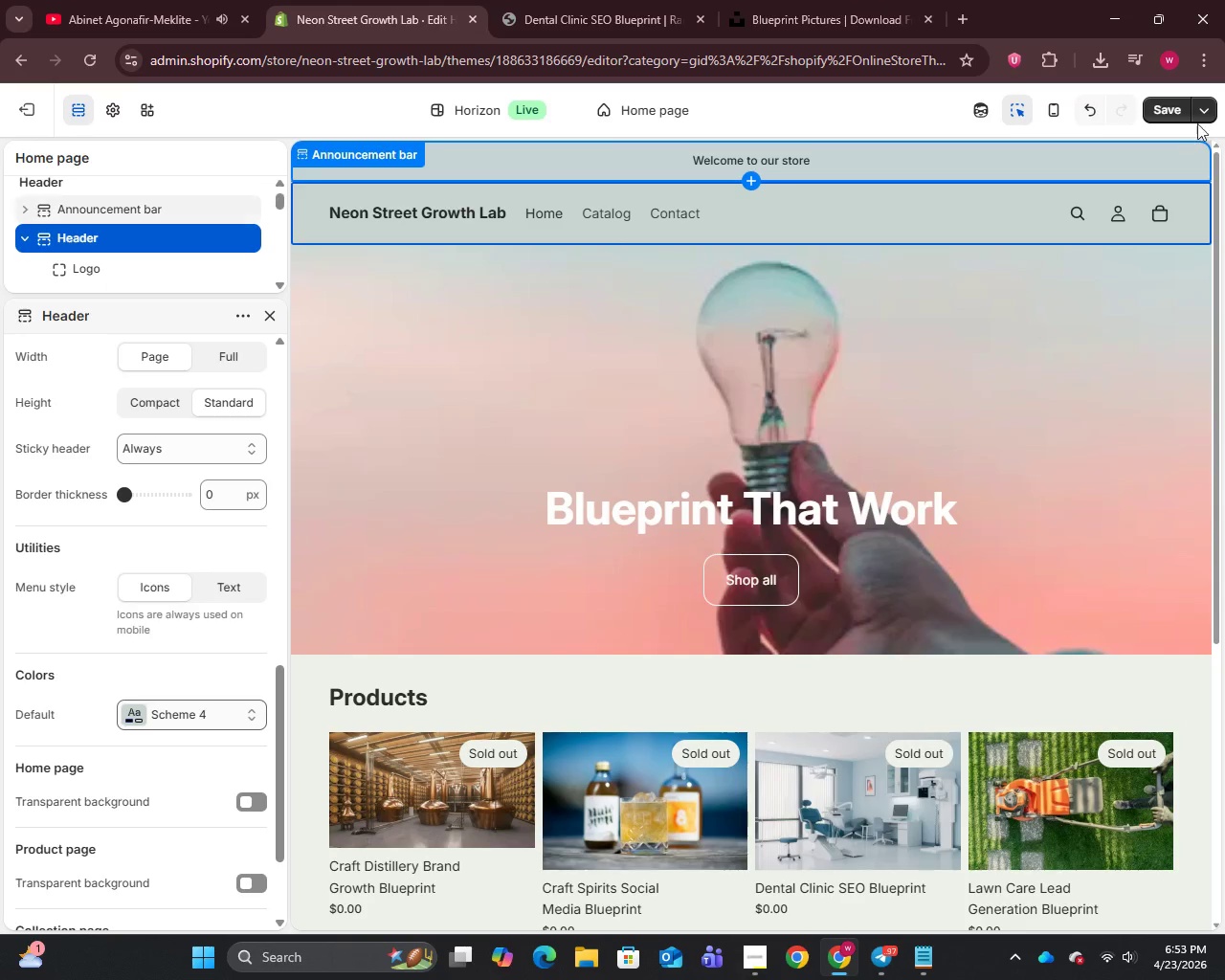 
left_click([1167, 107])
 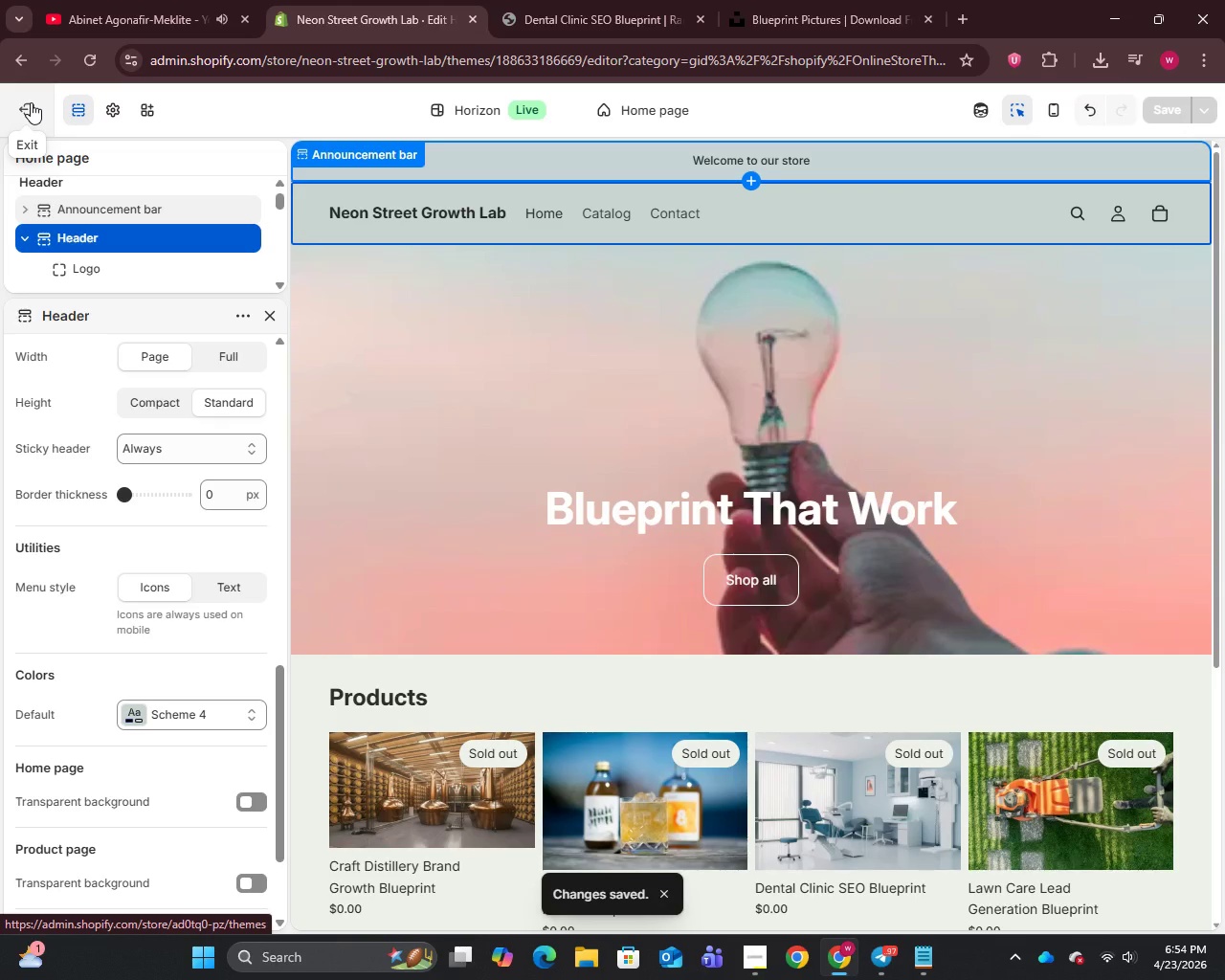 
wait(10.19)
 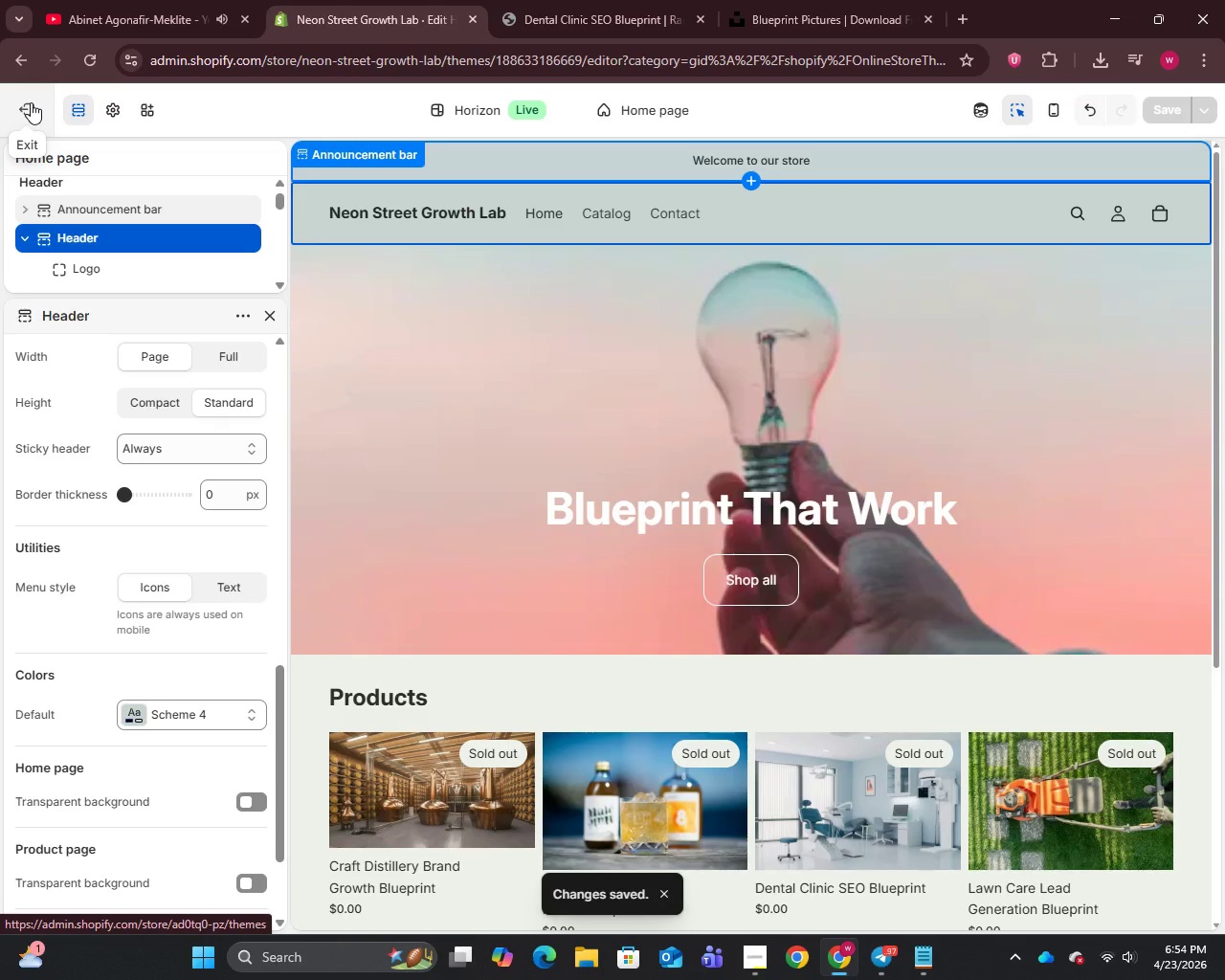 
left_click([31, 102])
 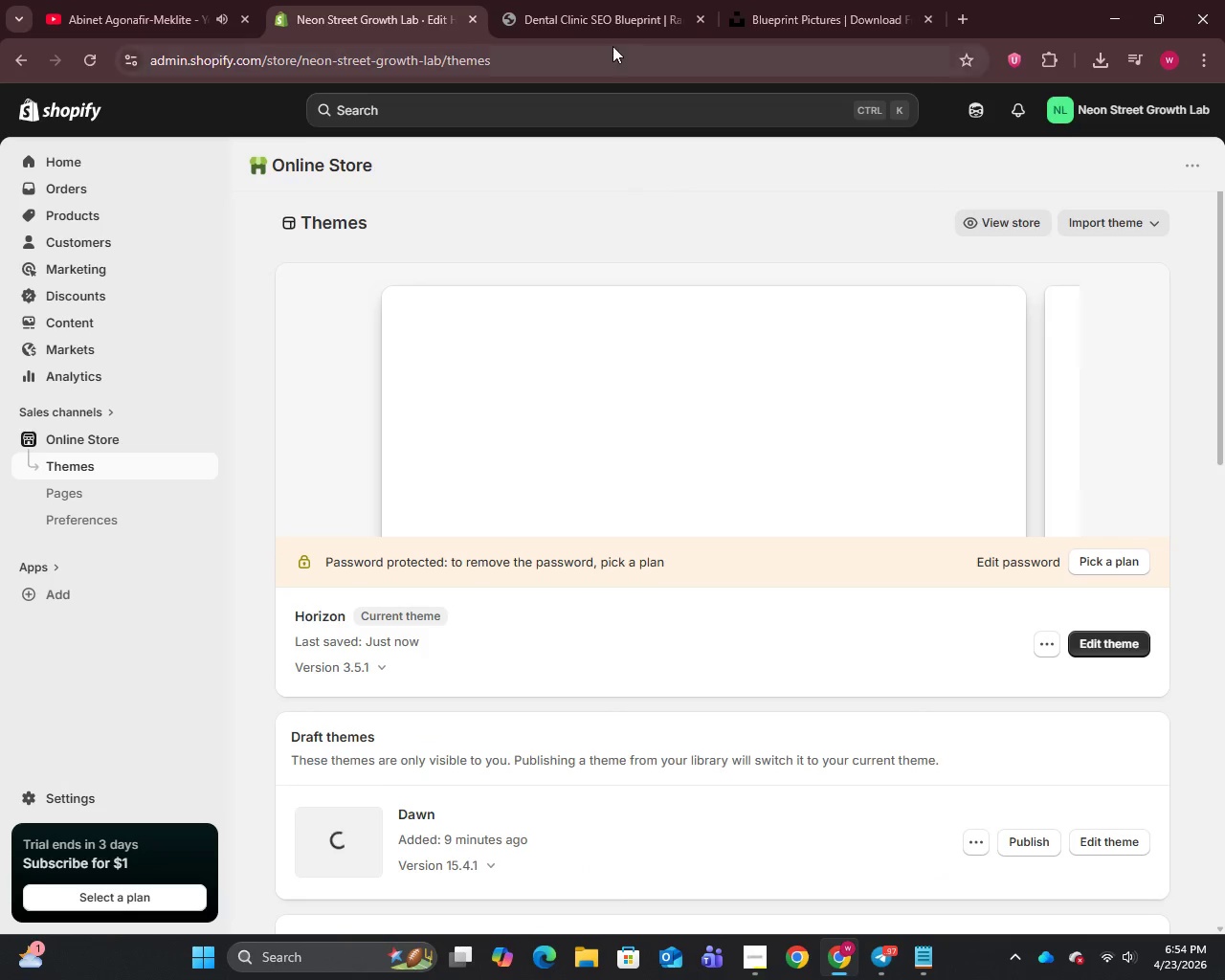 
left_click([571, 3])
 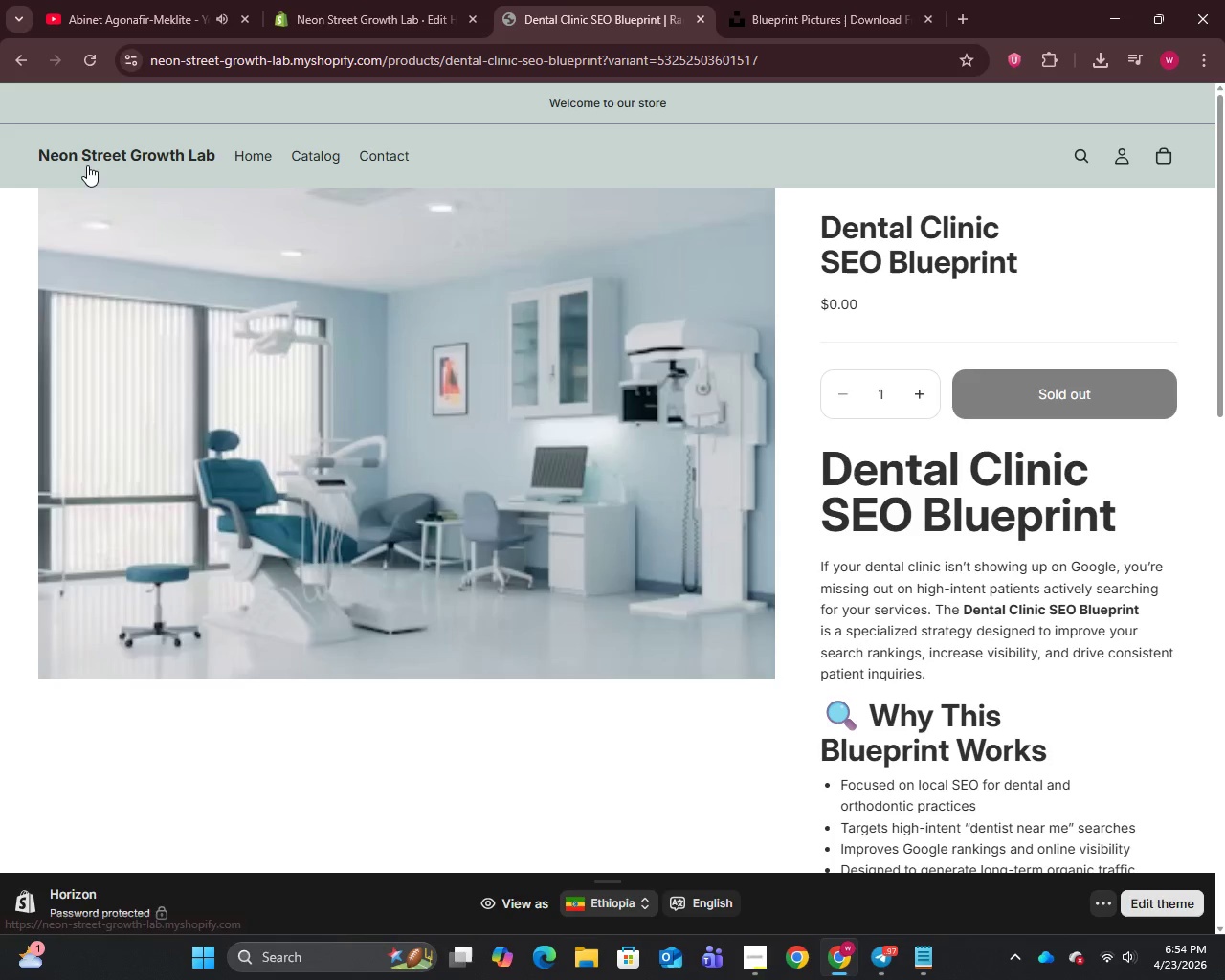 
left_click([99, 155])
 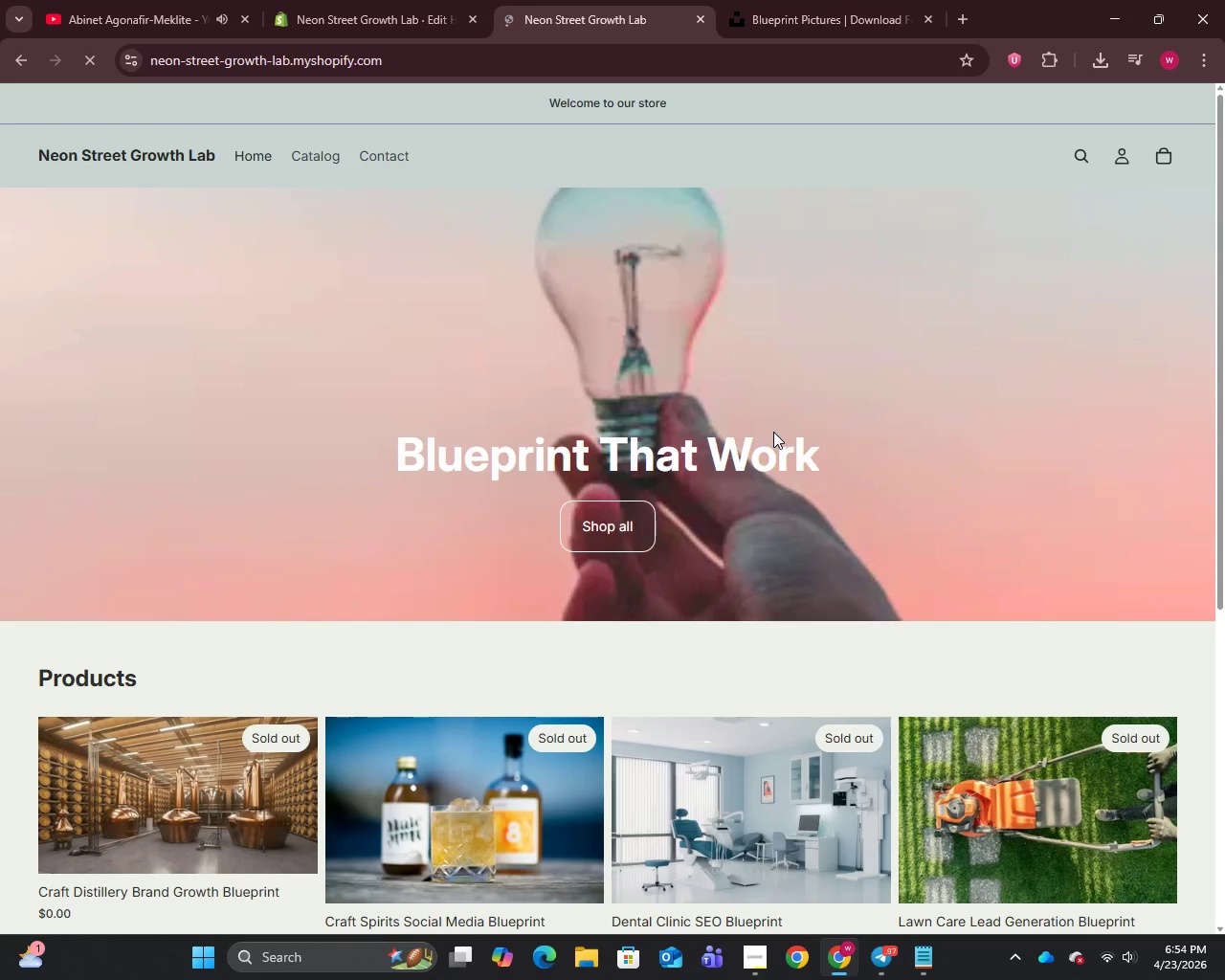 
scroll: coordinate [771, 428], scroll_direction: down, amount: 11.0
 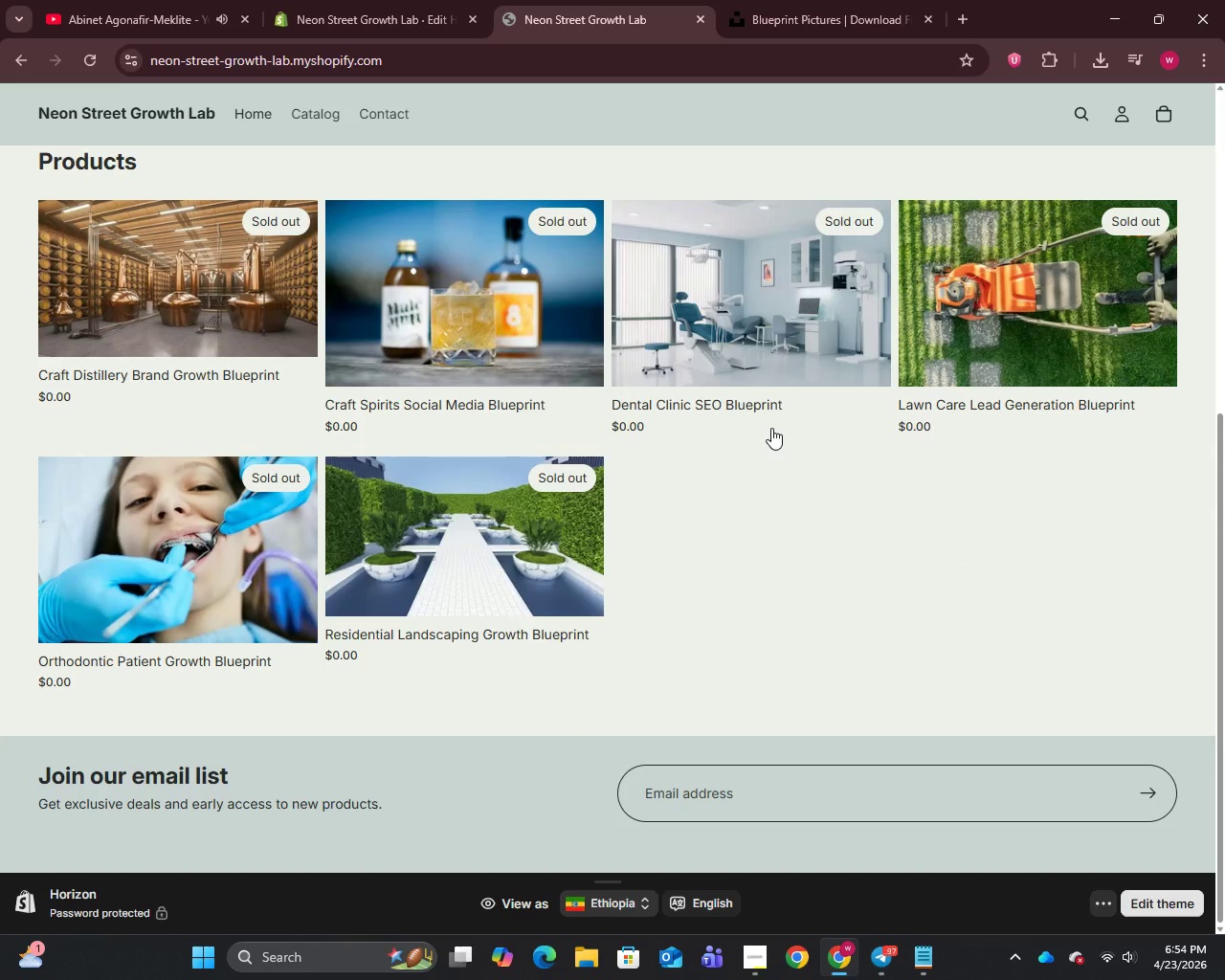 
scroll: coordinate [771, 428], scroll_direction: up, amount: 12.0
 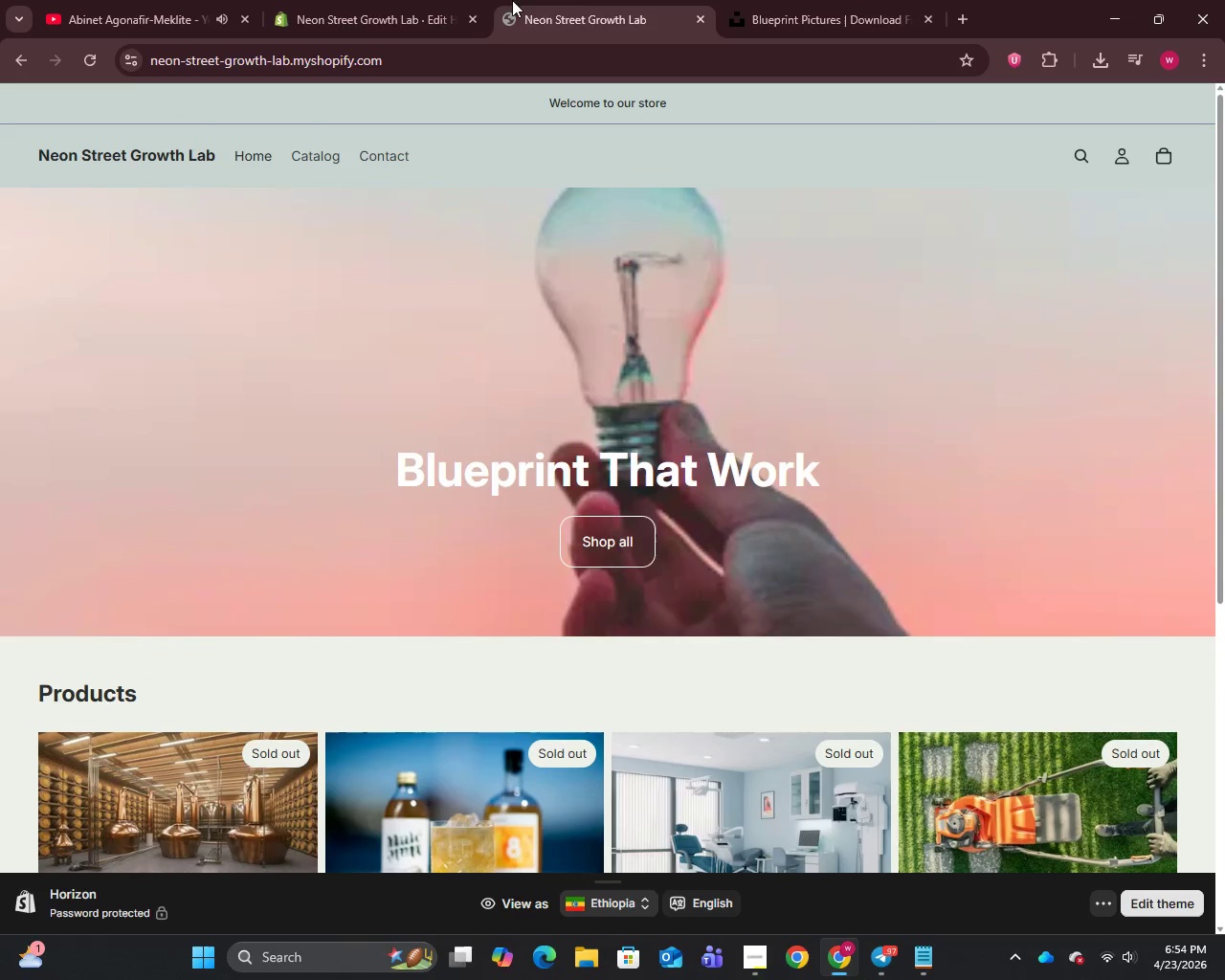 
left_click([345, 0])
 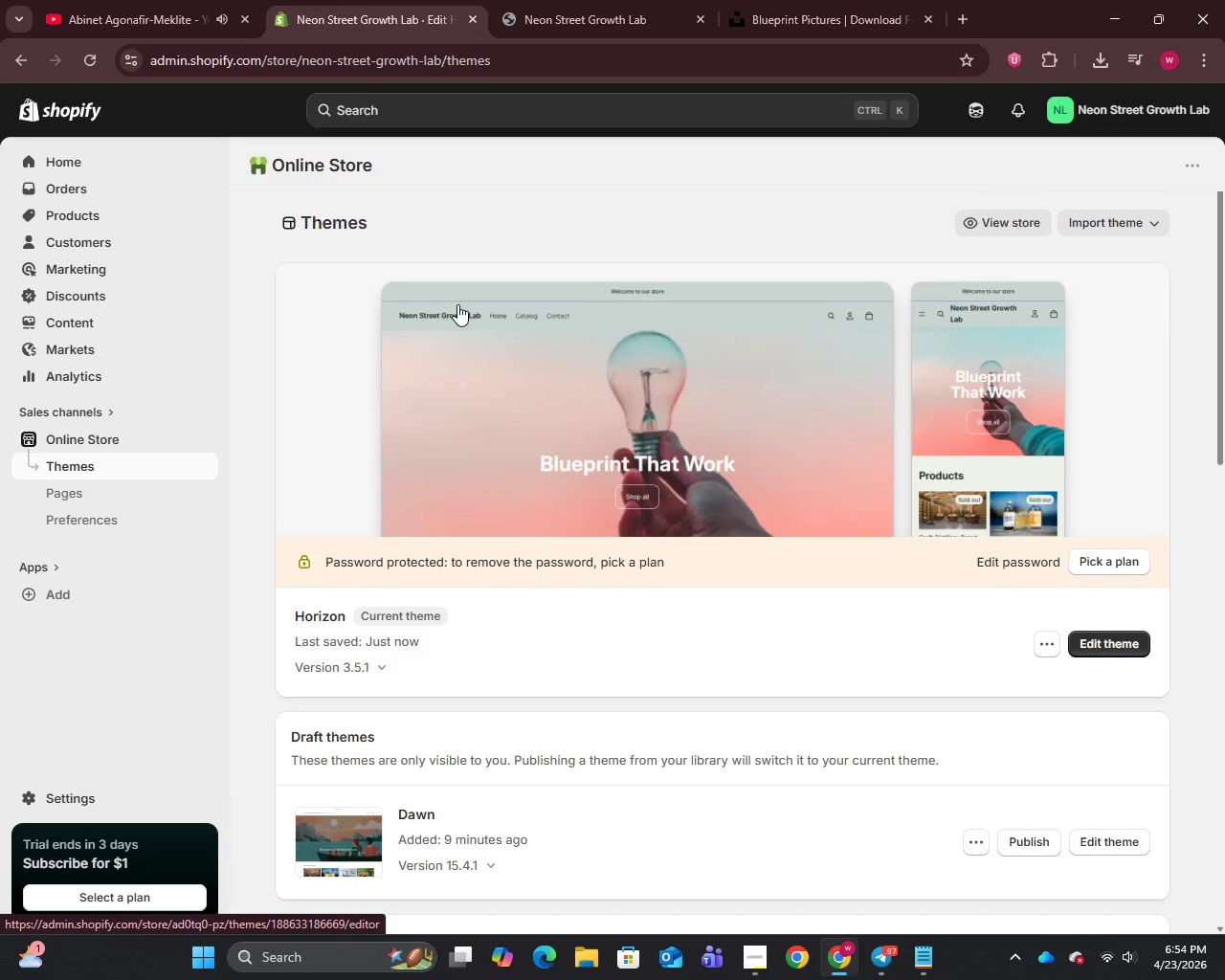 
wait(5.47)
 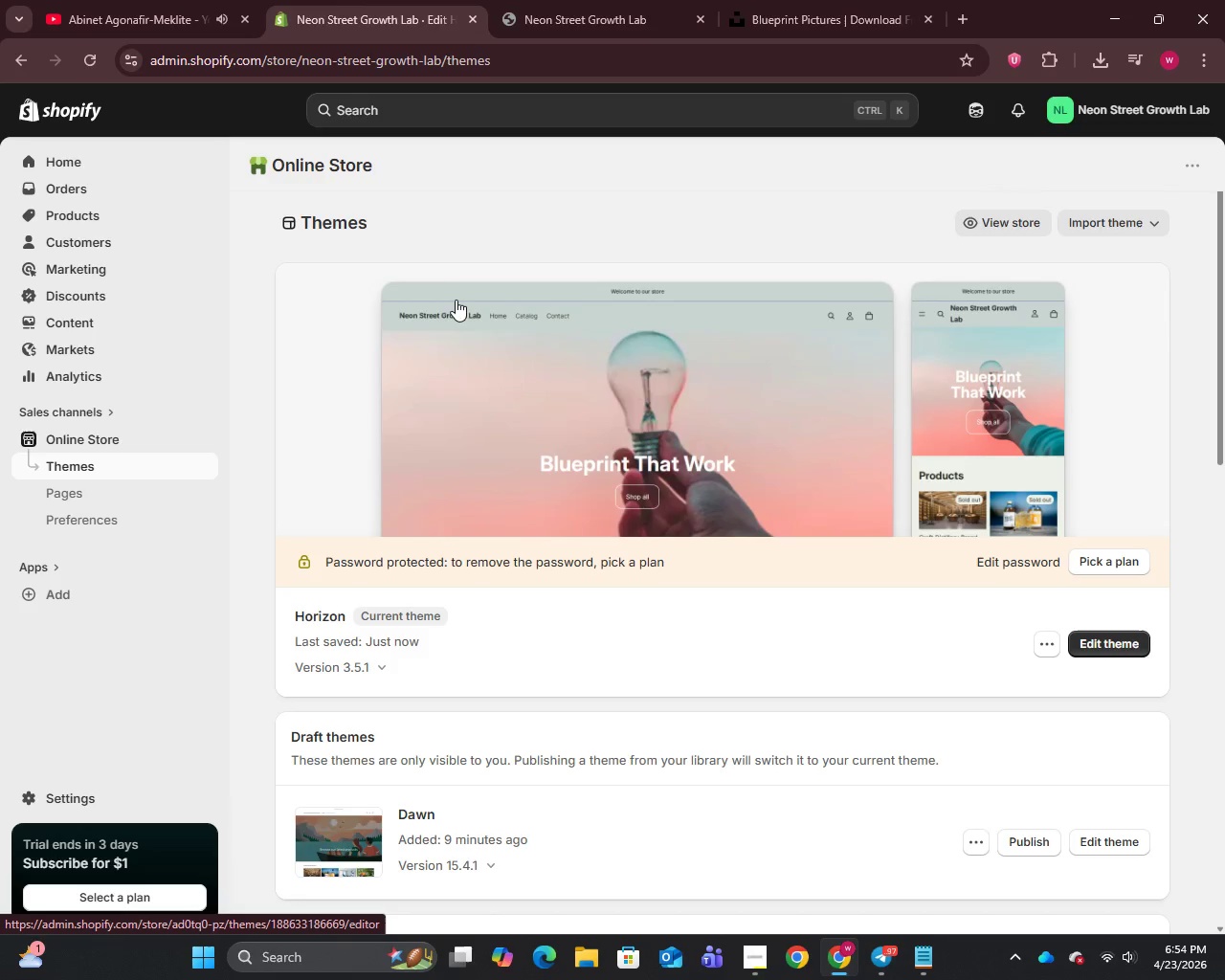 
left_click([98, 210])
 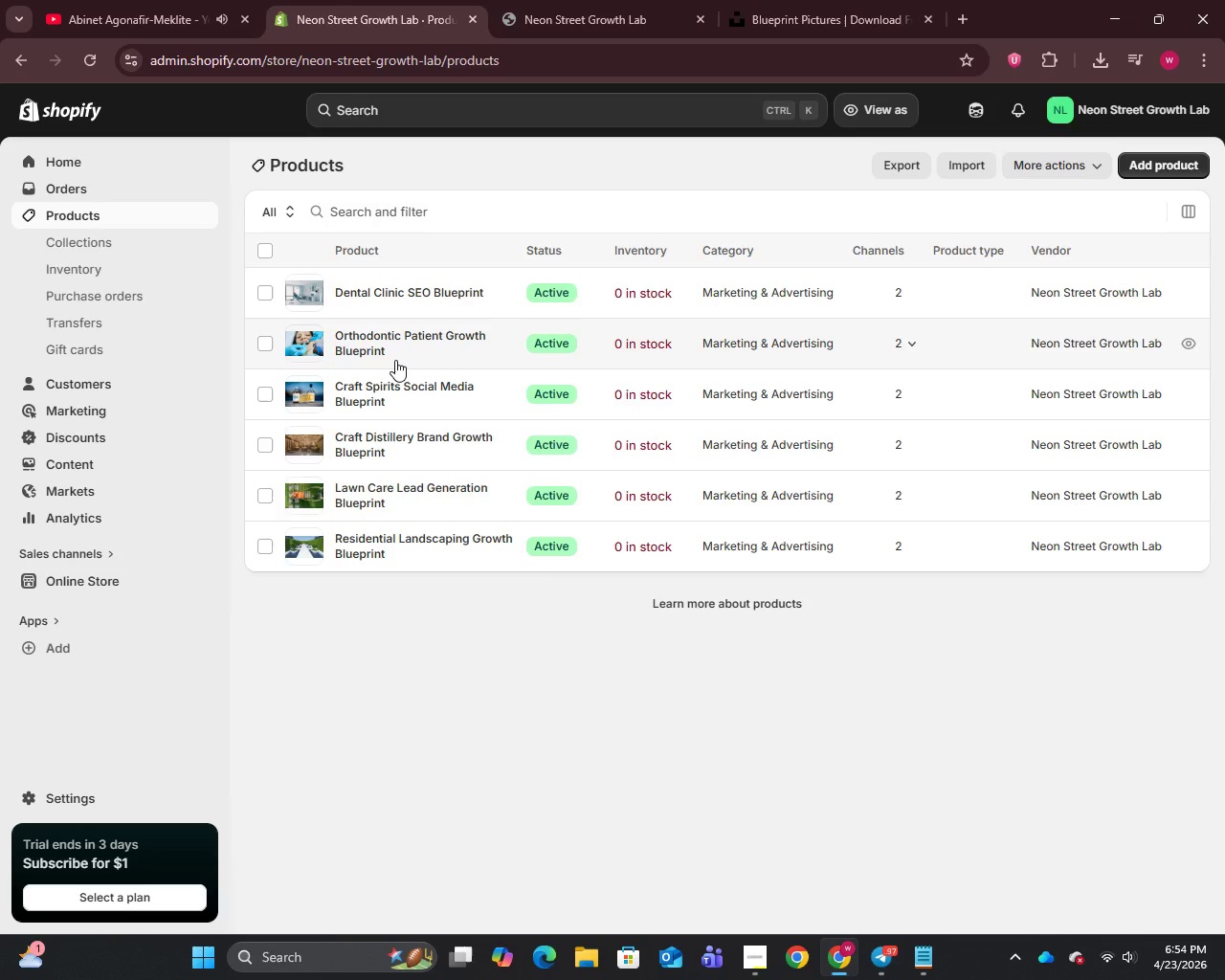 
wait(18.64)
 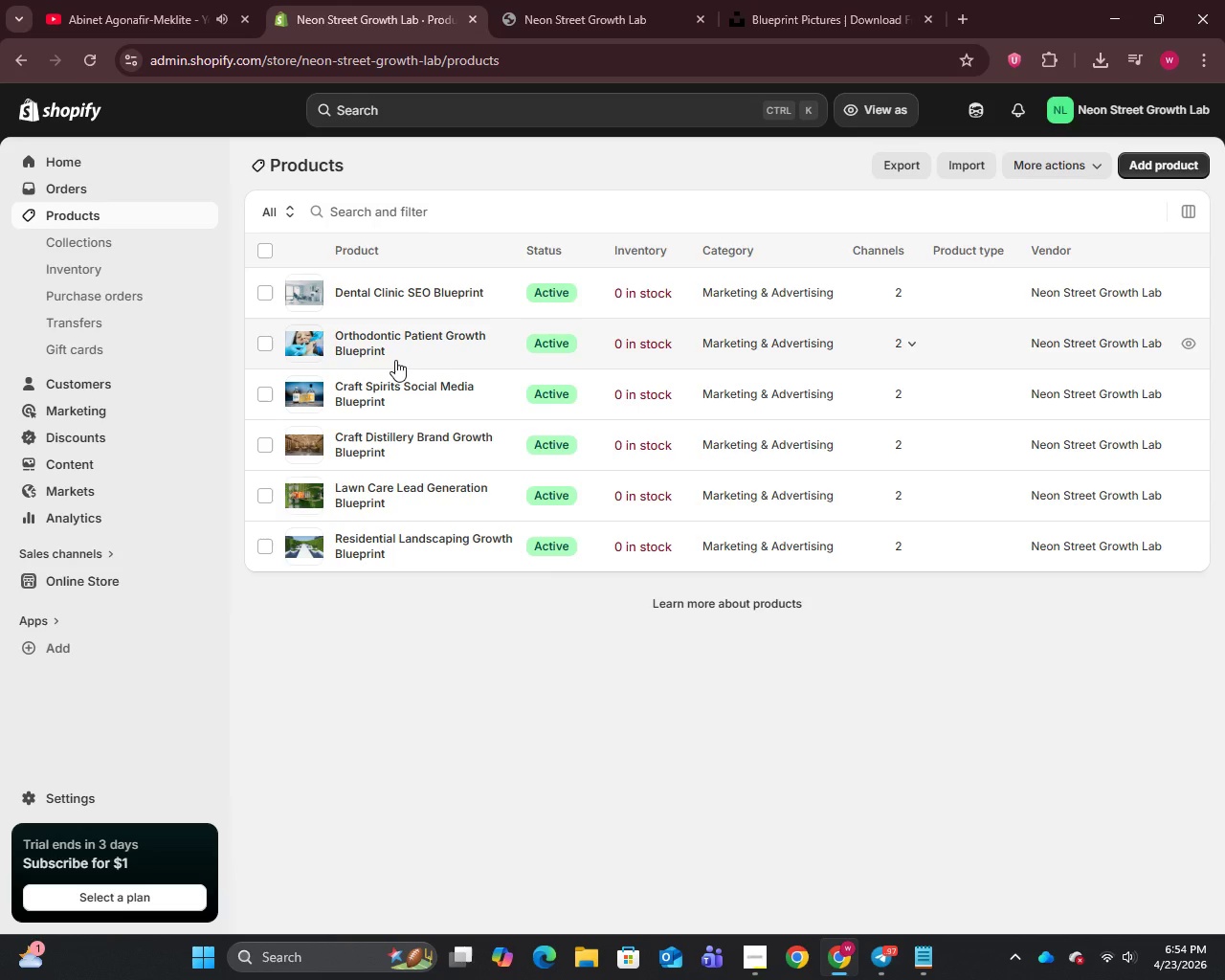 
scroll: coordinate [866, 661], scroll_direction: down, amount: 16.0
 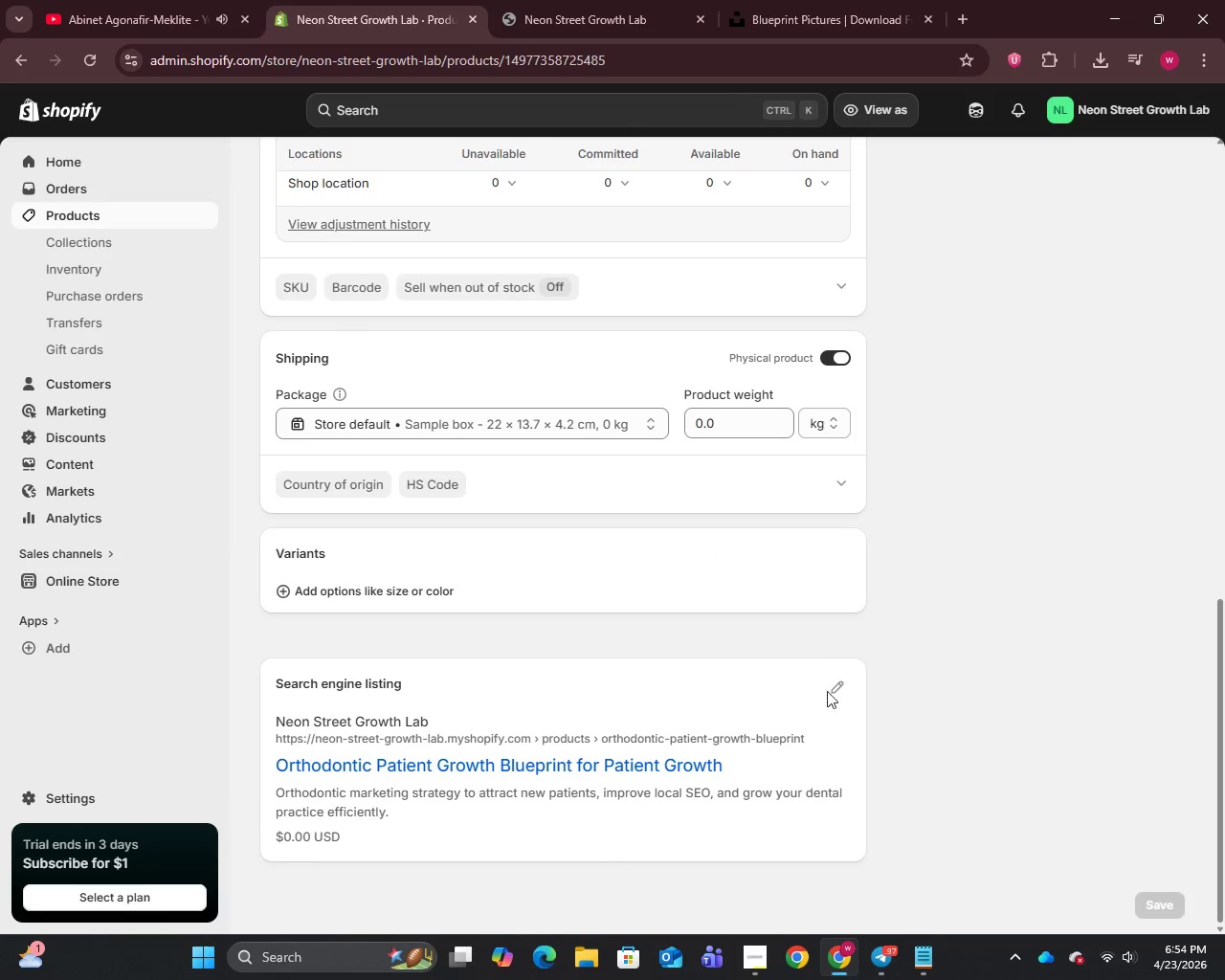 
double_click([840, 685])
 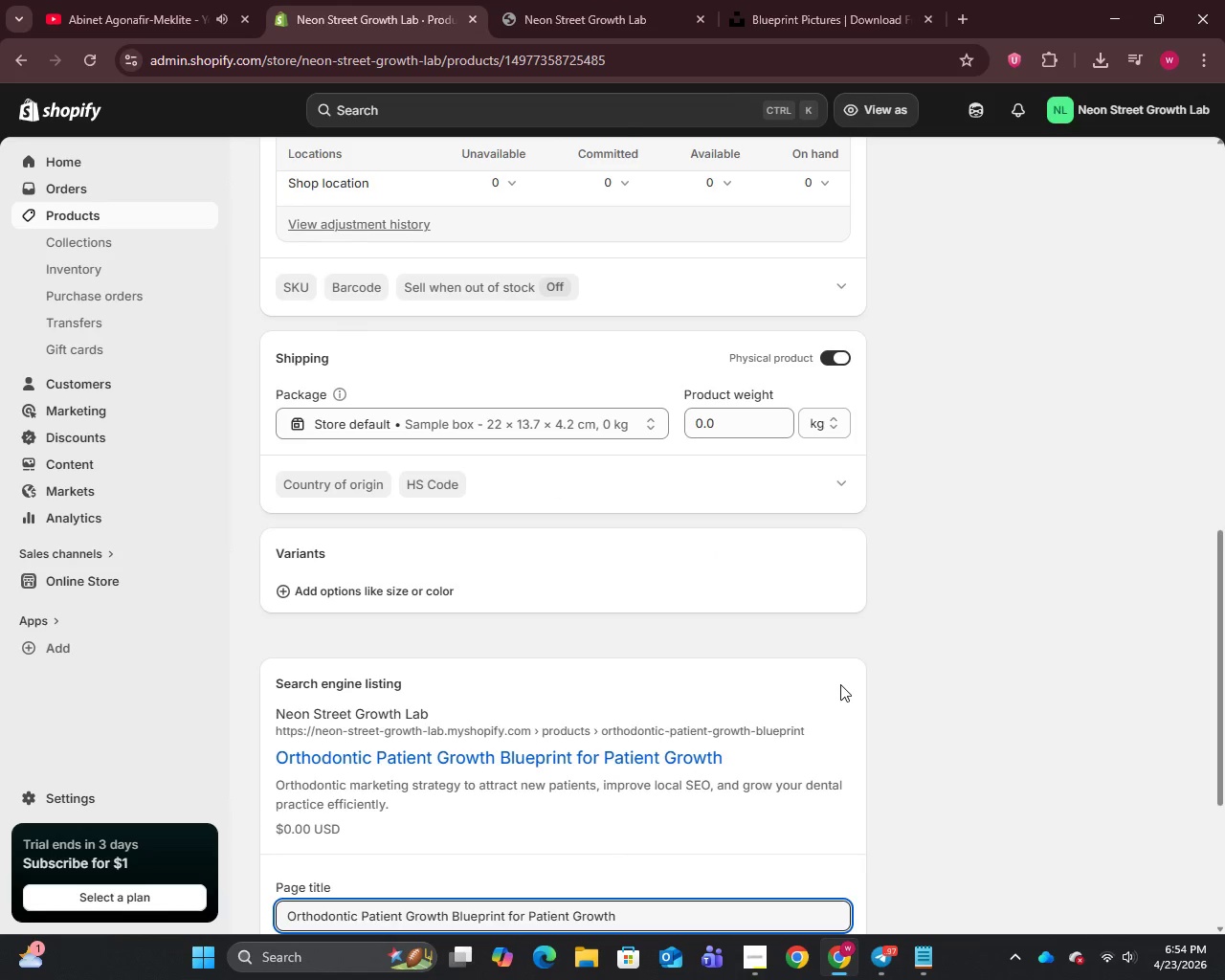 
scroll: coordinate [840, 683], scroll_direction: down, amount: 6.0
 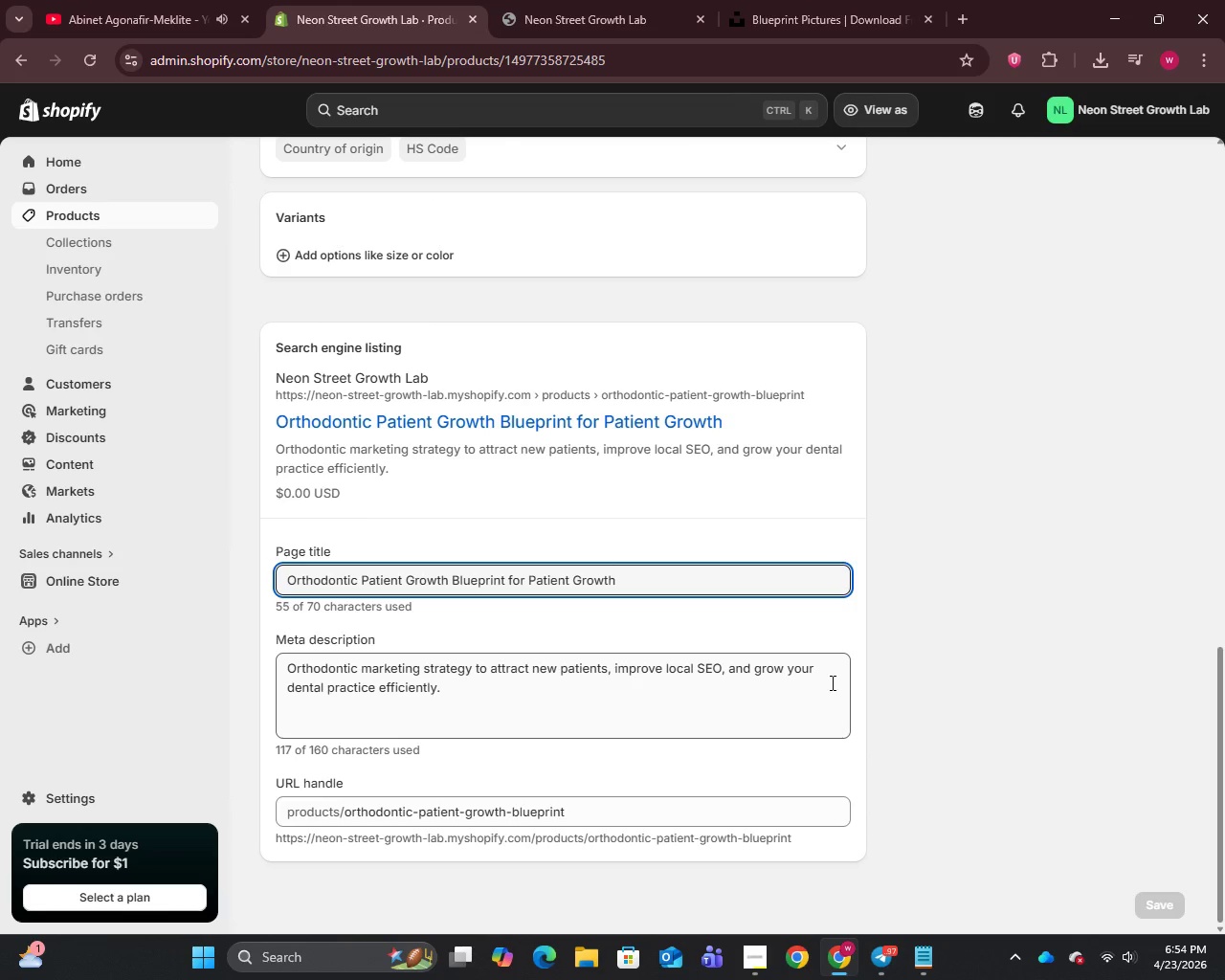 
scroll: coordinate [815, 683], scroll_direction: up, amount: 18.0
 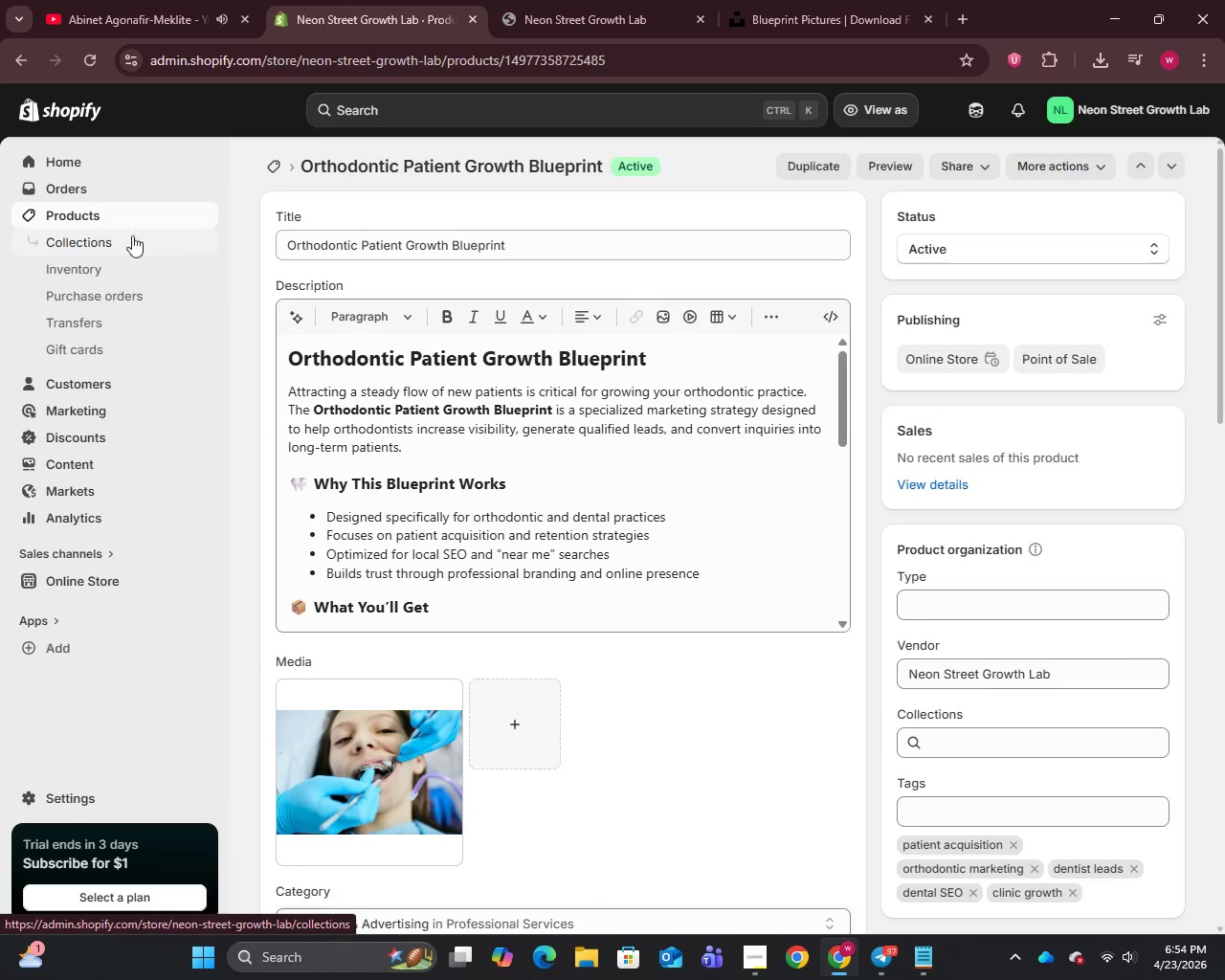 
left_click([81, 218])
 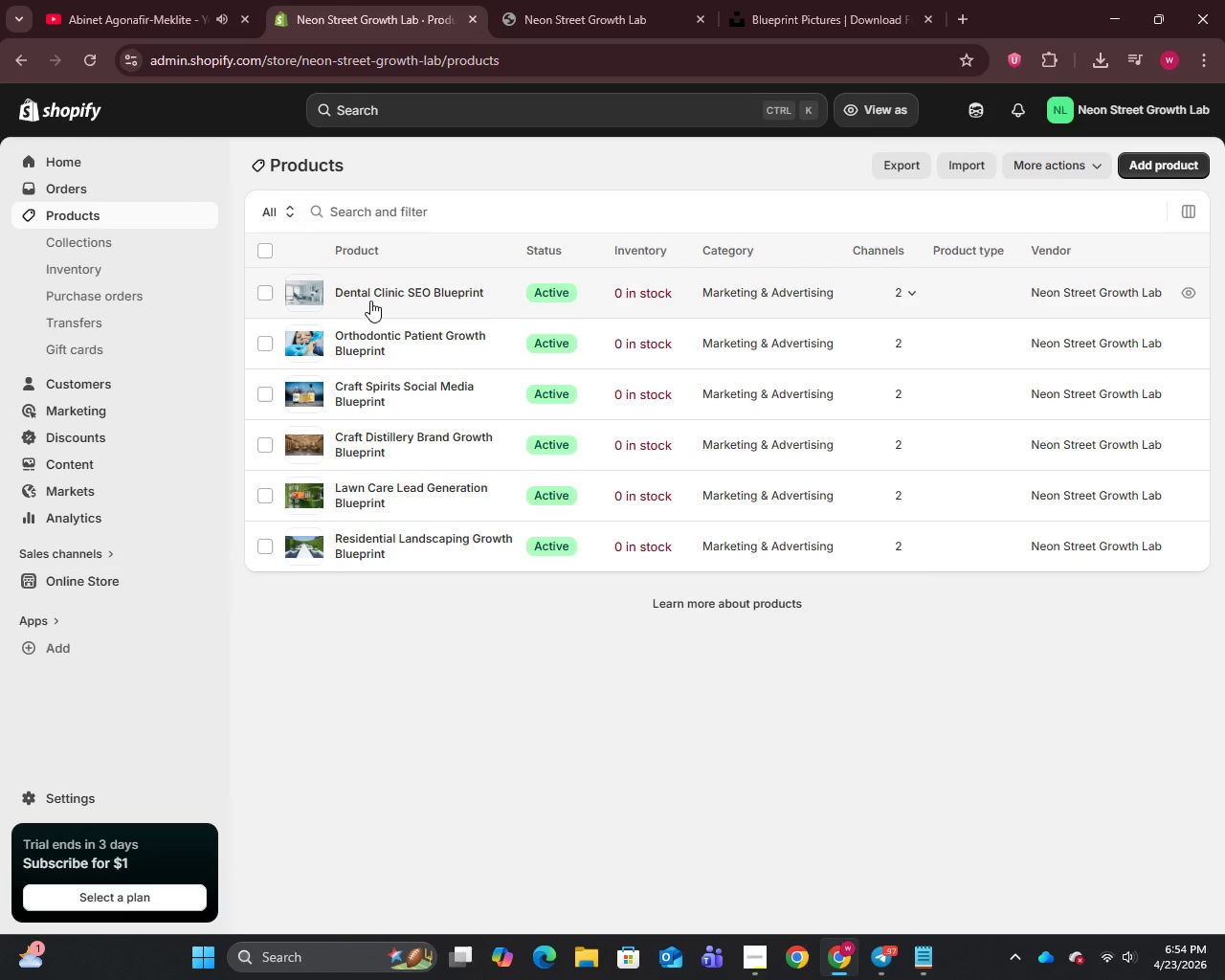 
wait(5.91)
 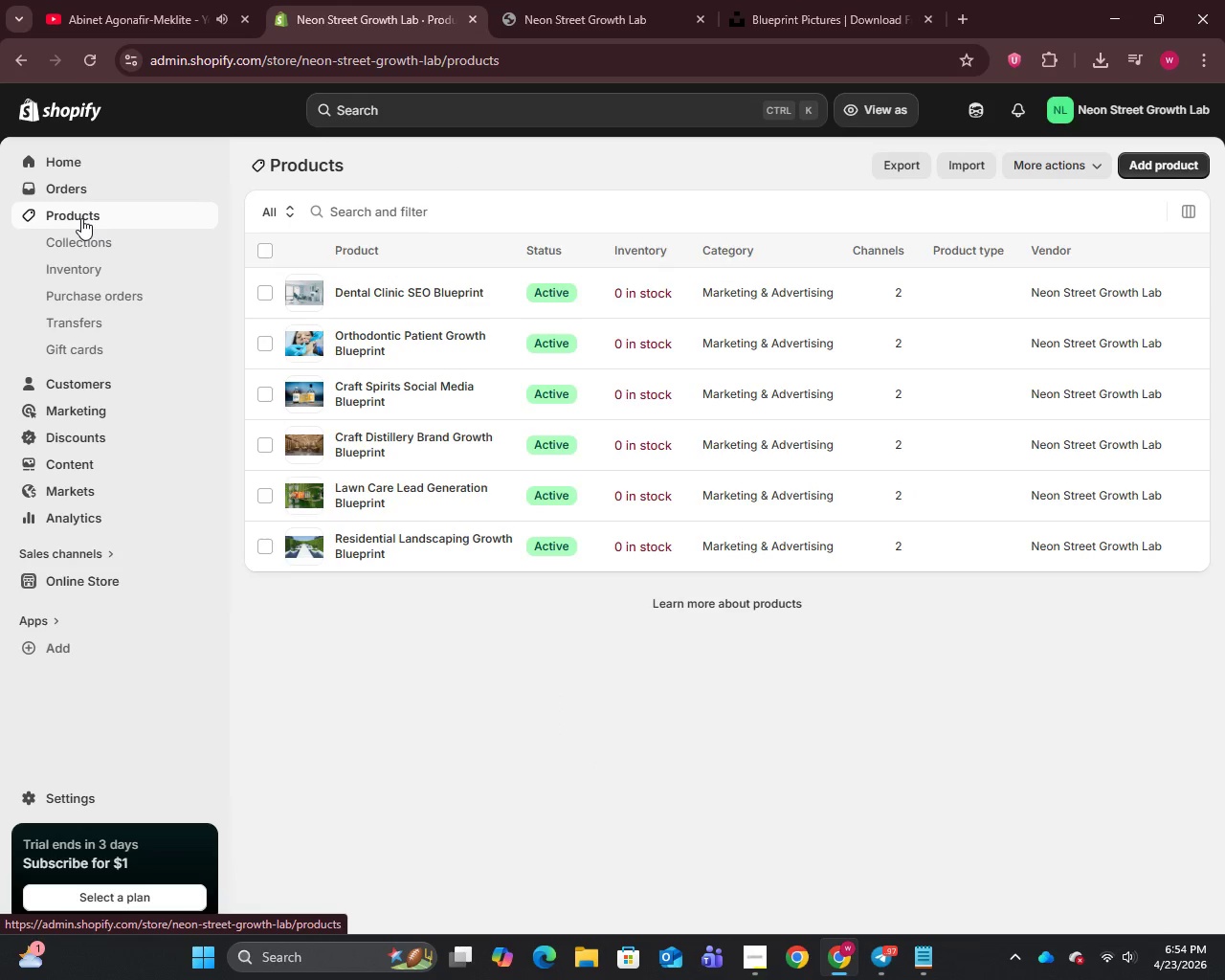 
left_click([347, 441])
 